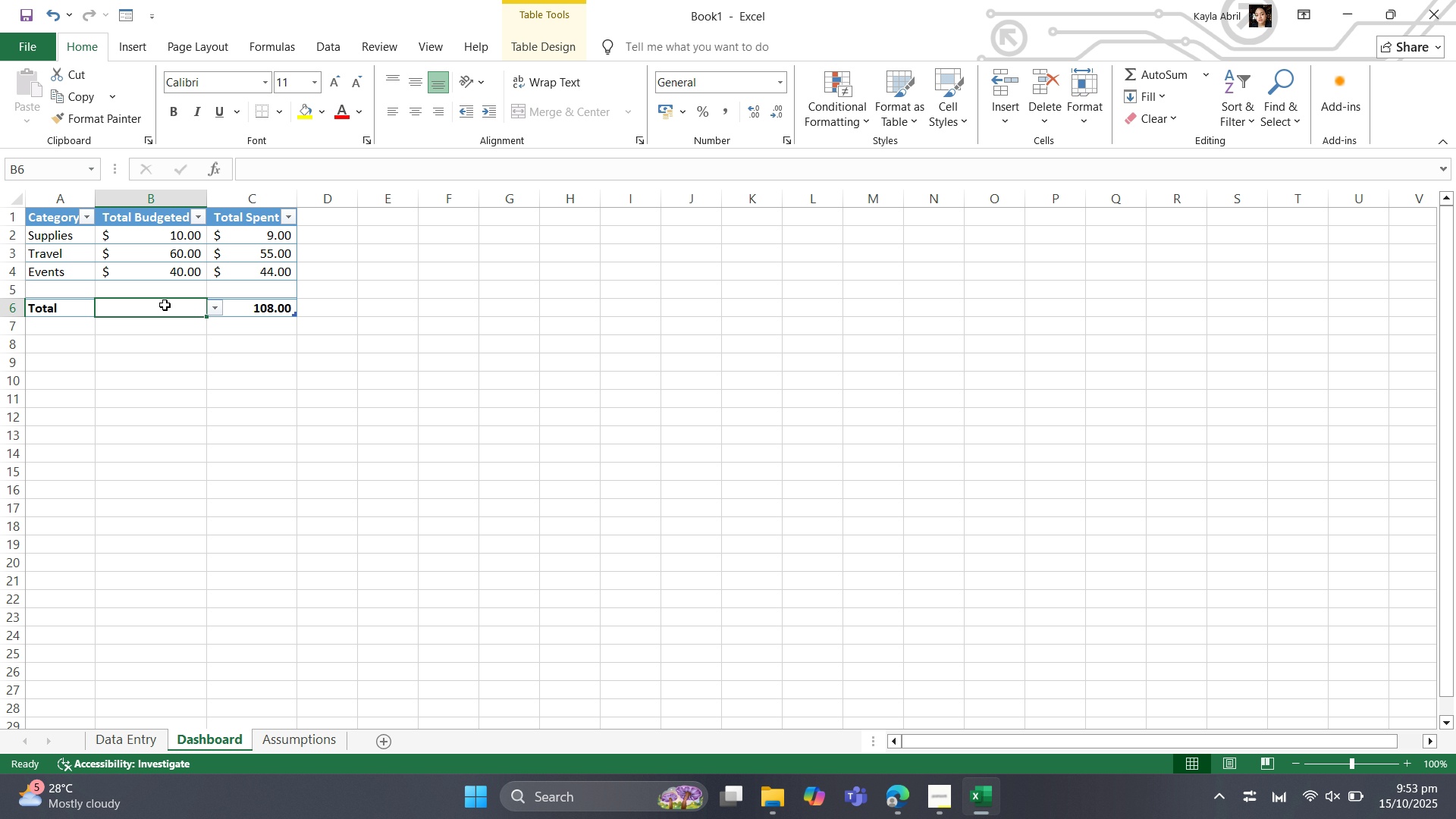 
wait(18.62)
 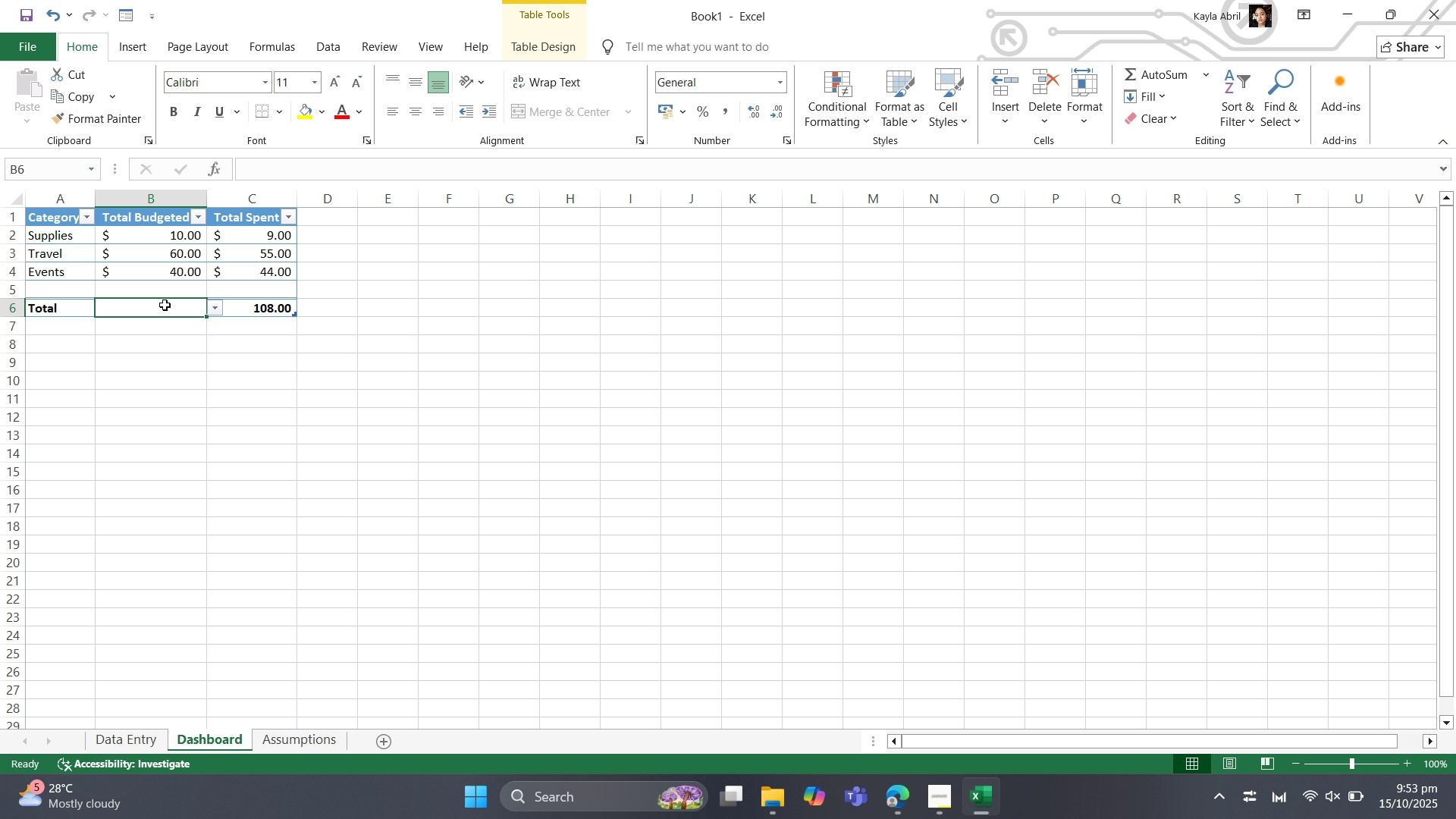 
type(=SUM)
 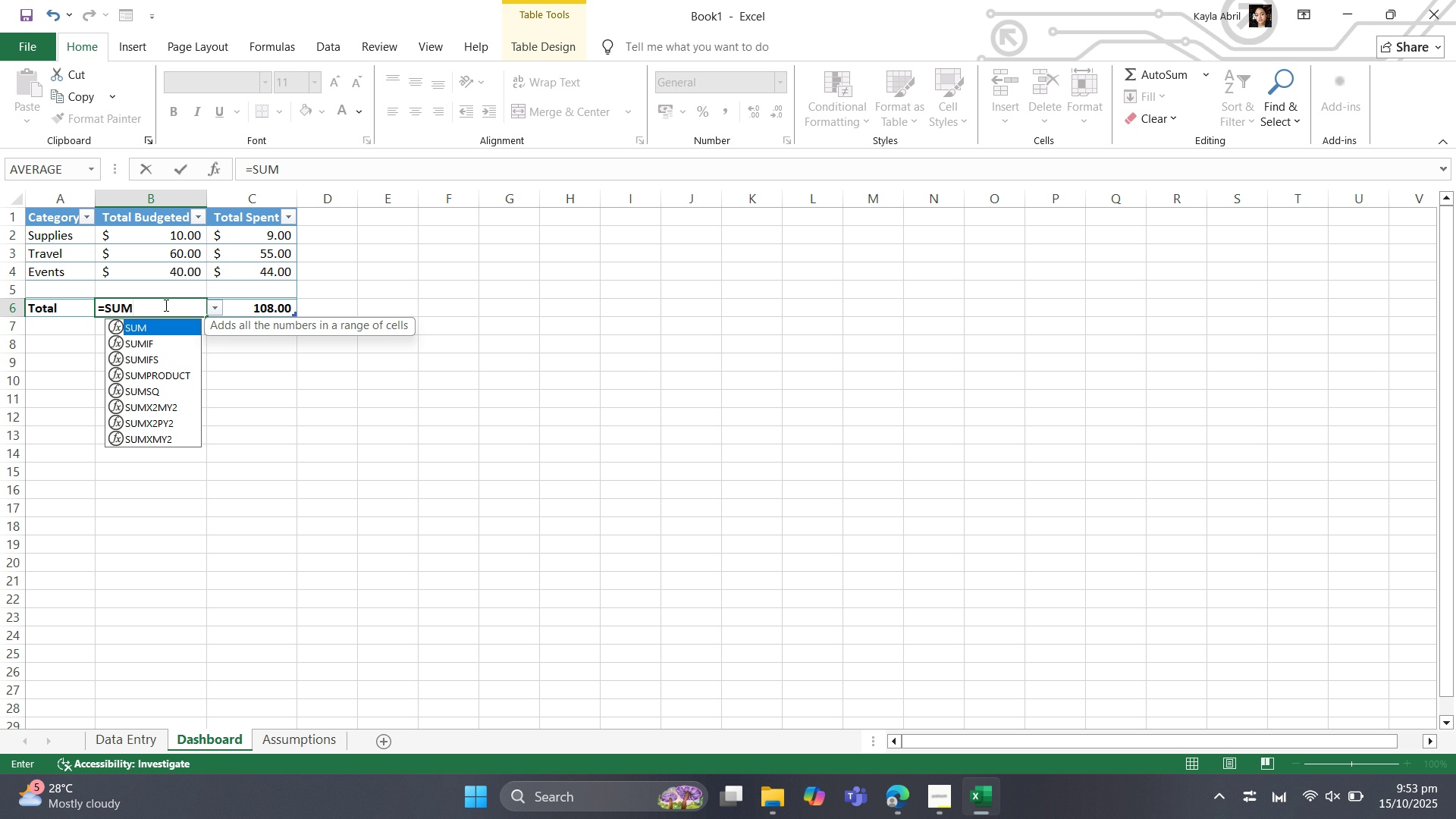 
type(IF('Data)
 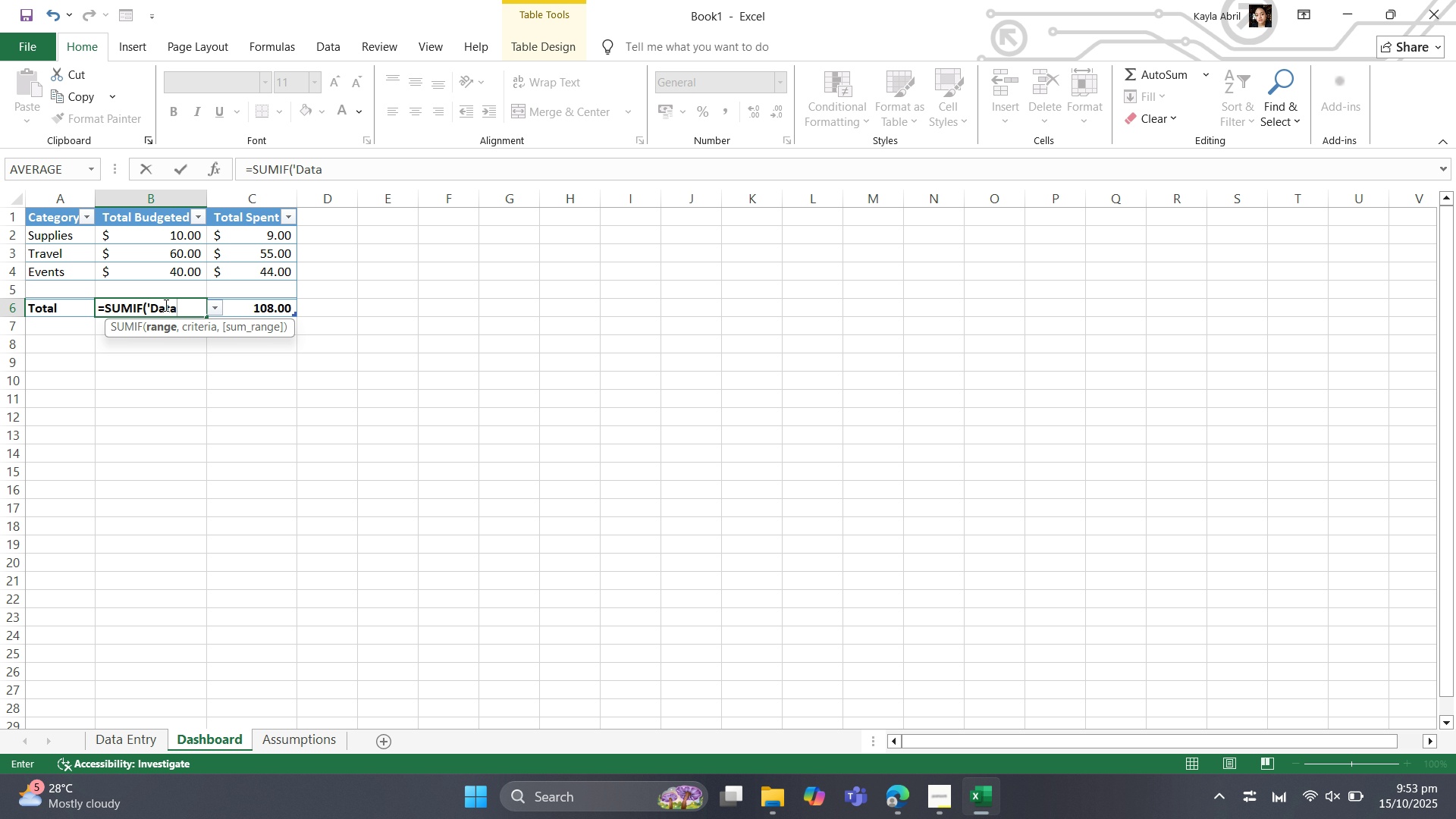 
wait(20.71)
 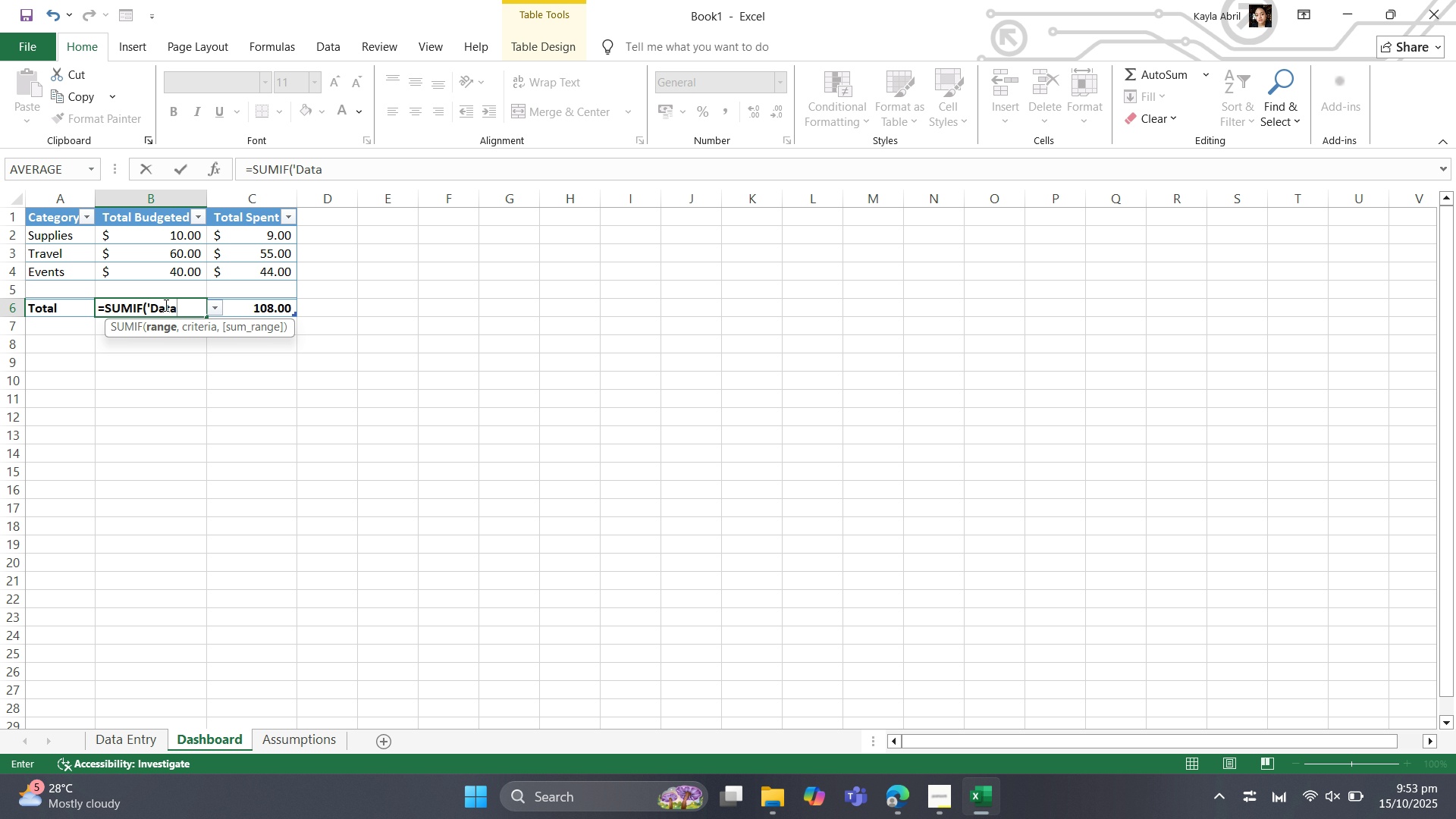 
type( Entry)
 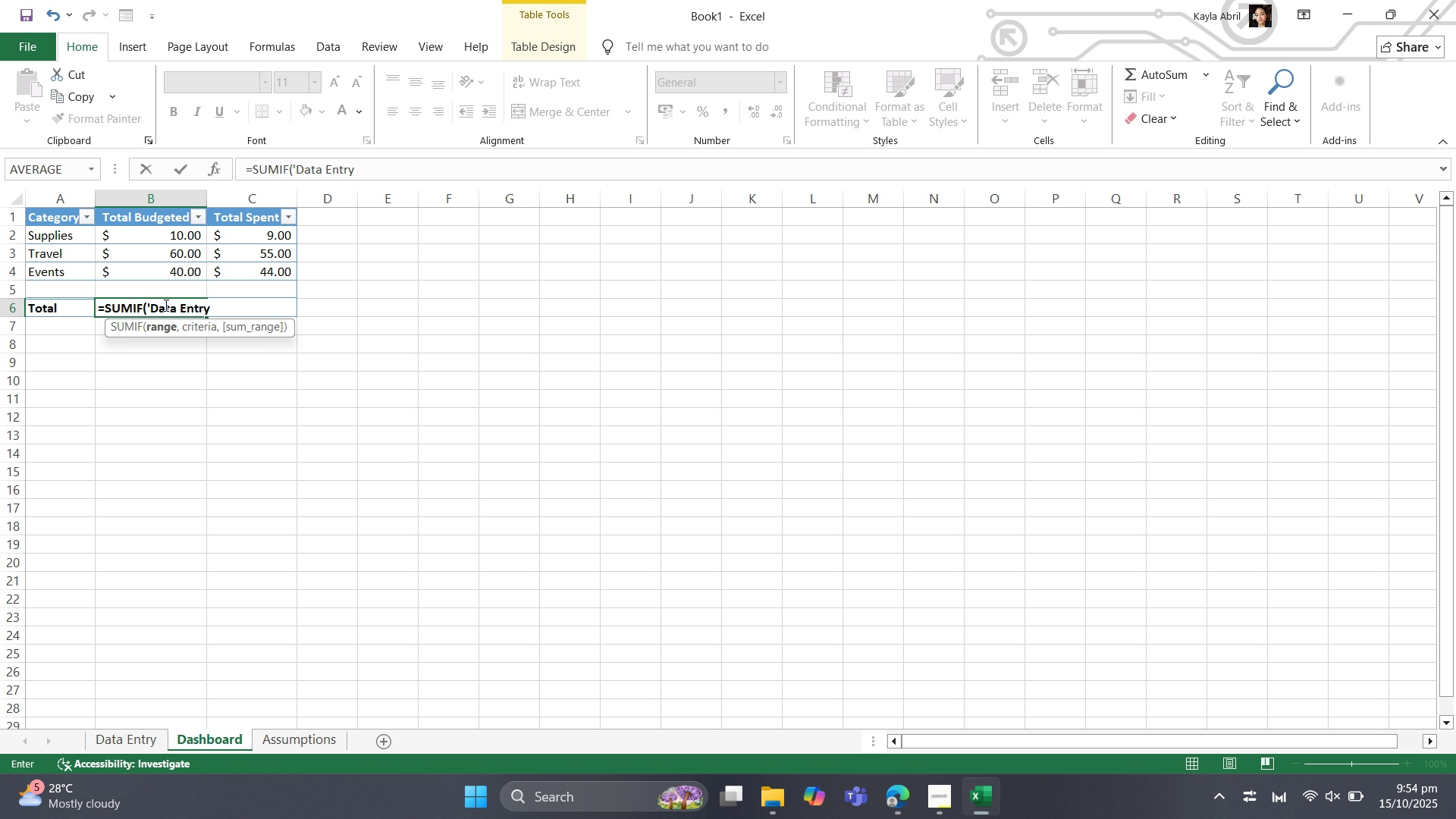 
hold_key(key=ShiftLeft, duration=0.95)
 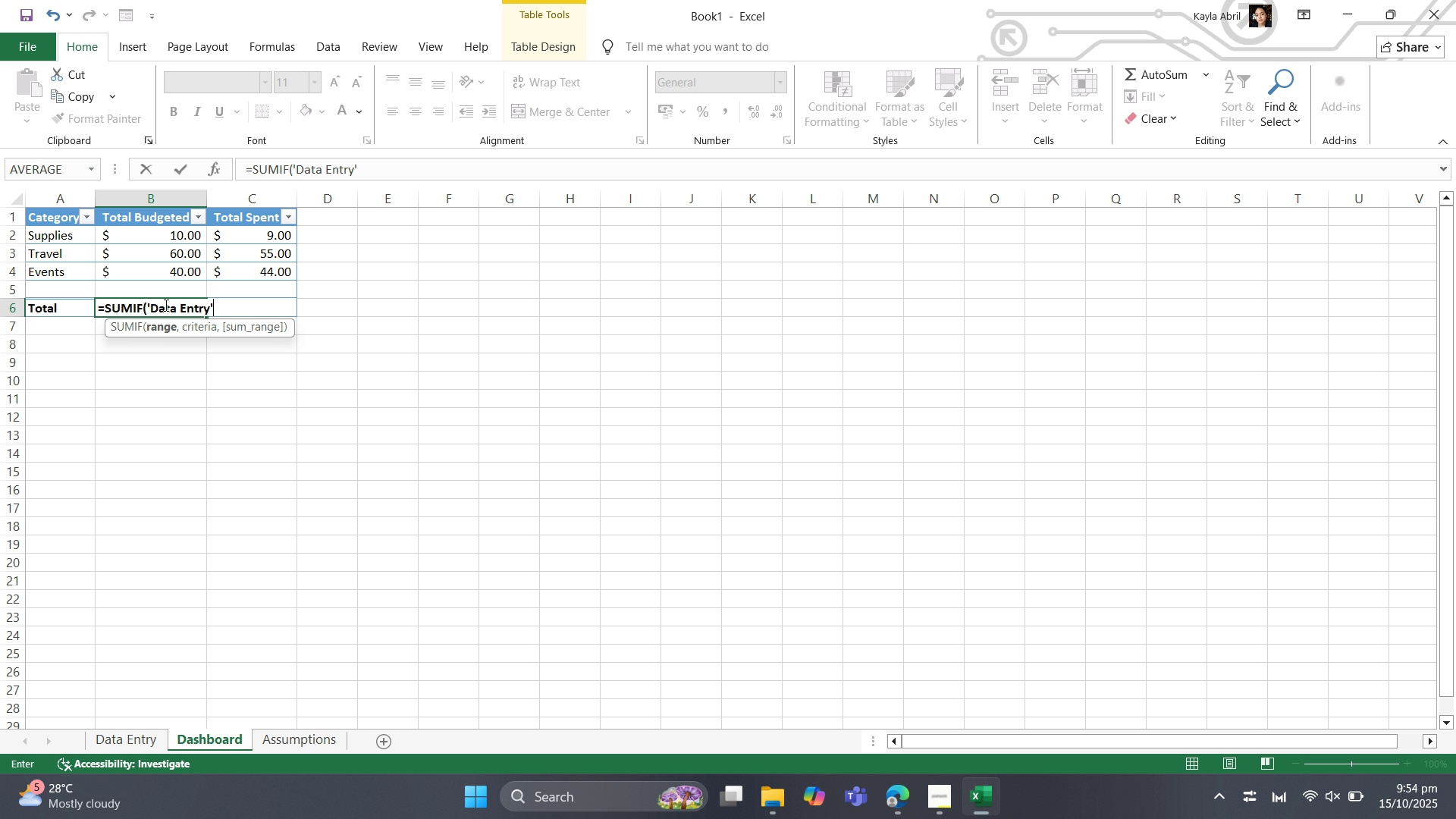 
key(Quote)
 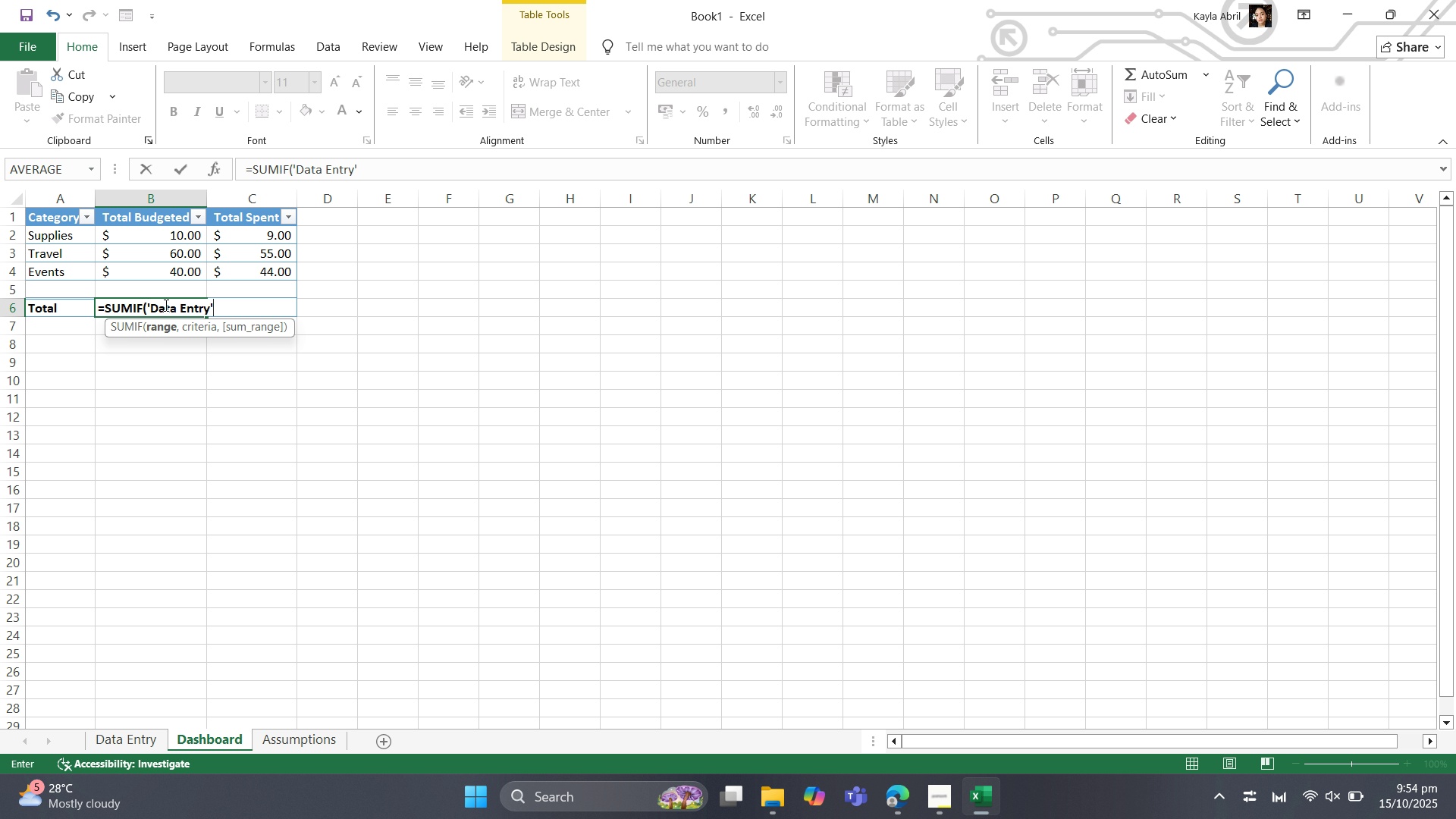 
wait(5.94)
 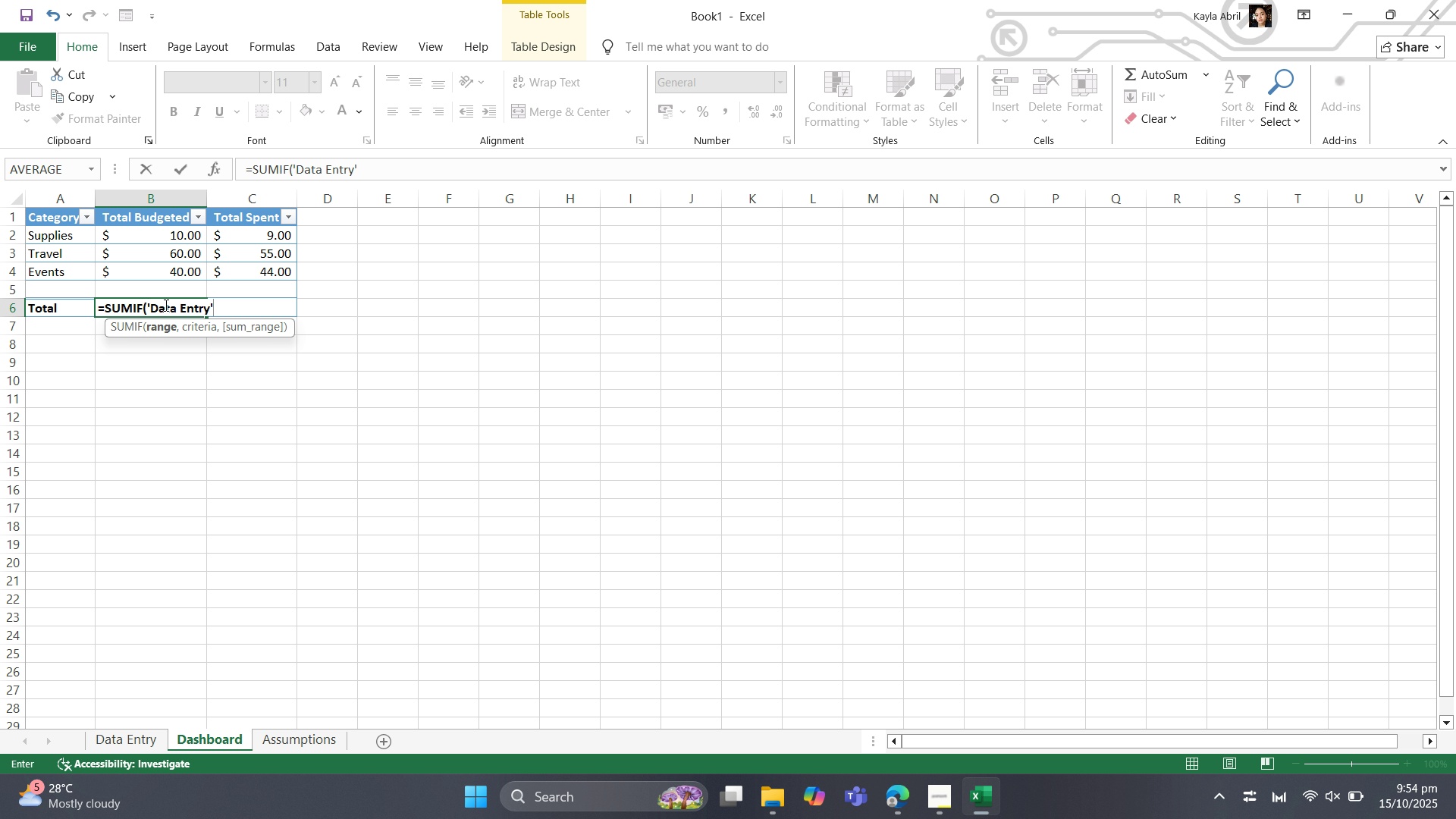 
type( !C:C)
 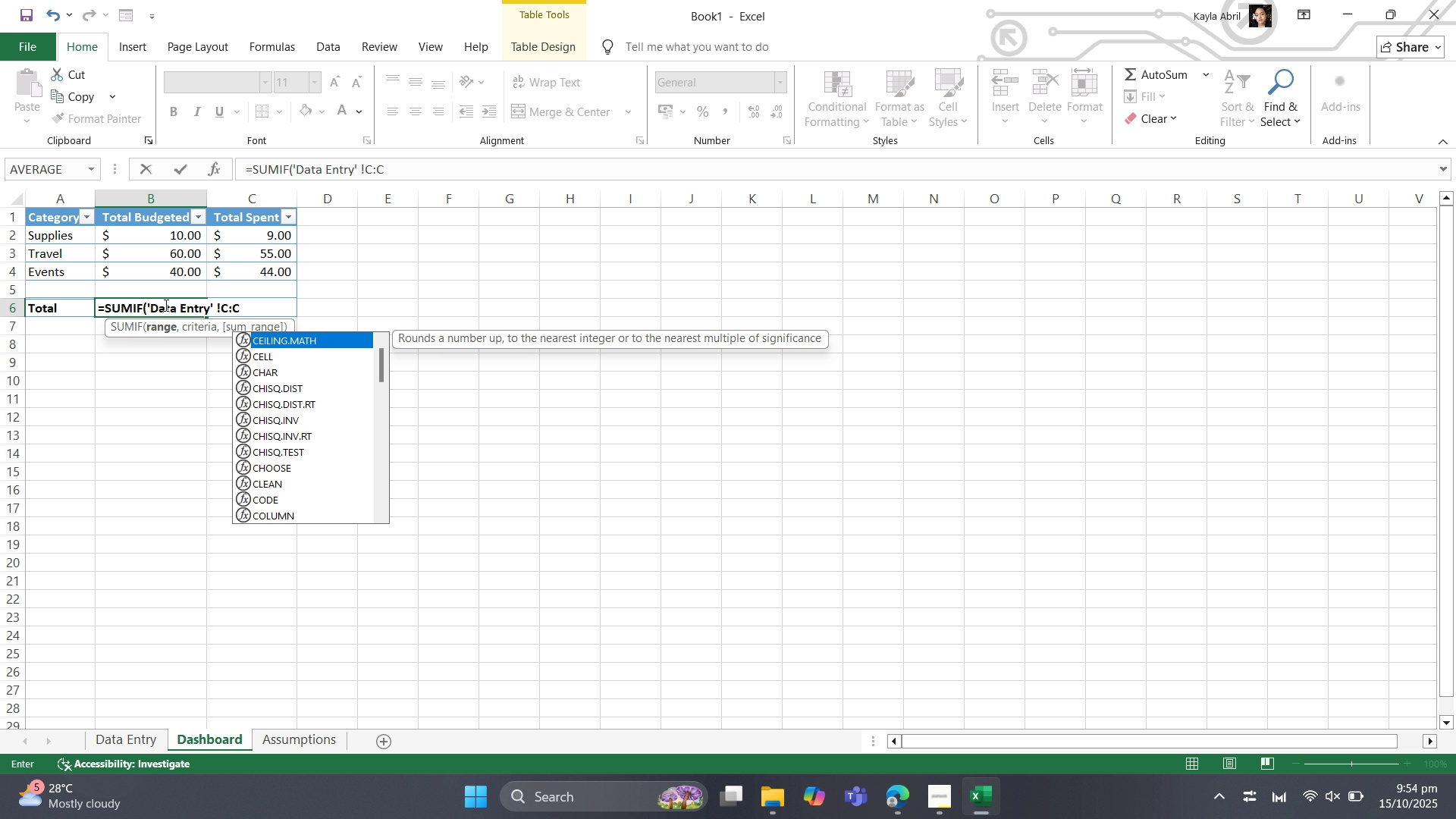 
type(,A2, 'Data Entry' !D:D)
 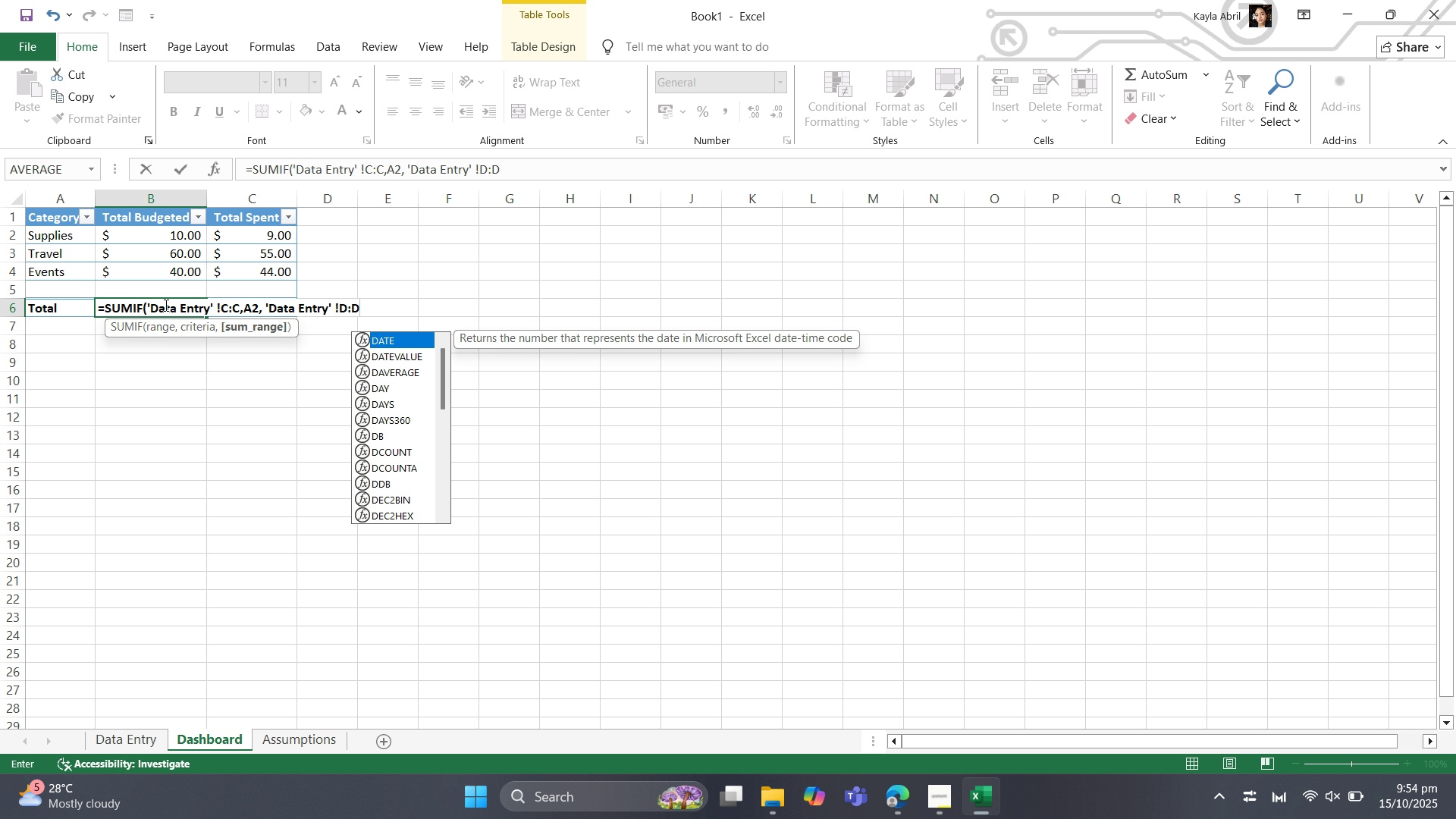 
key(Shift+0)
 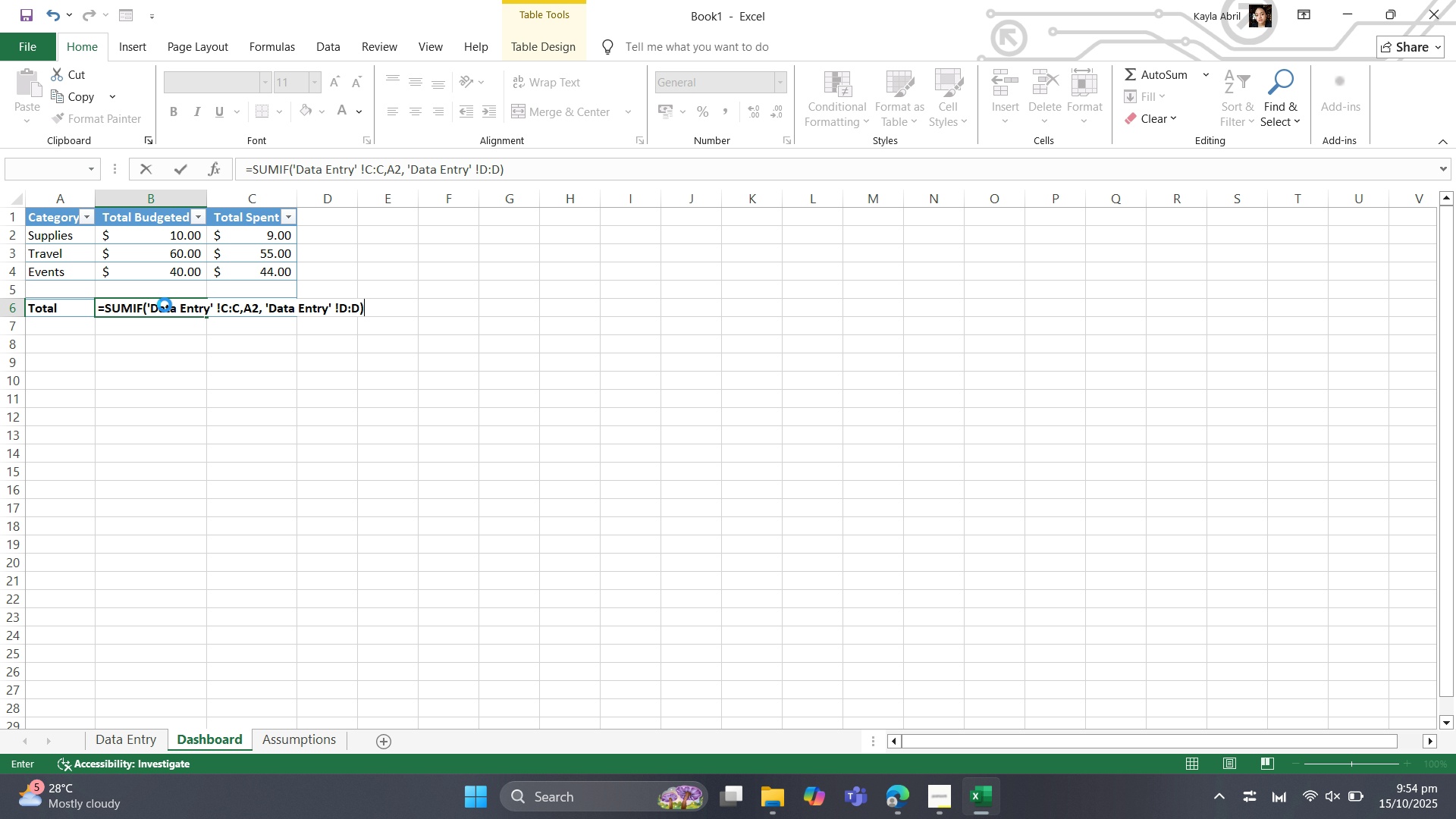 
key(Enter)
 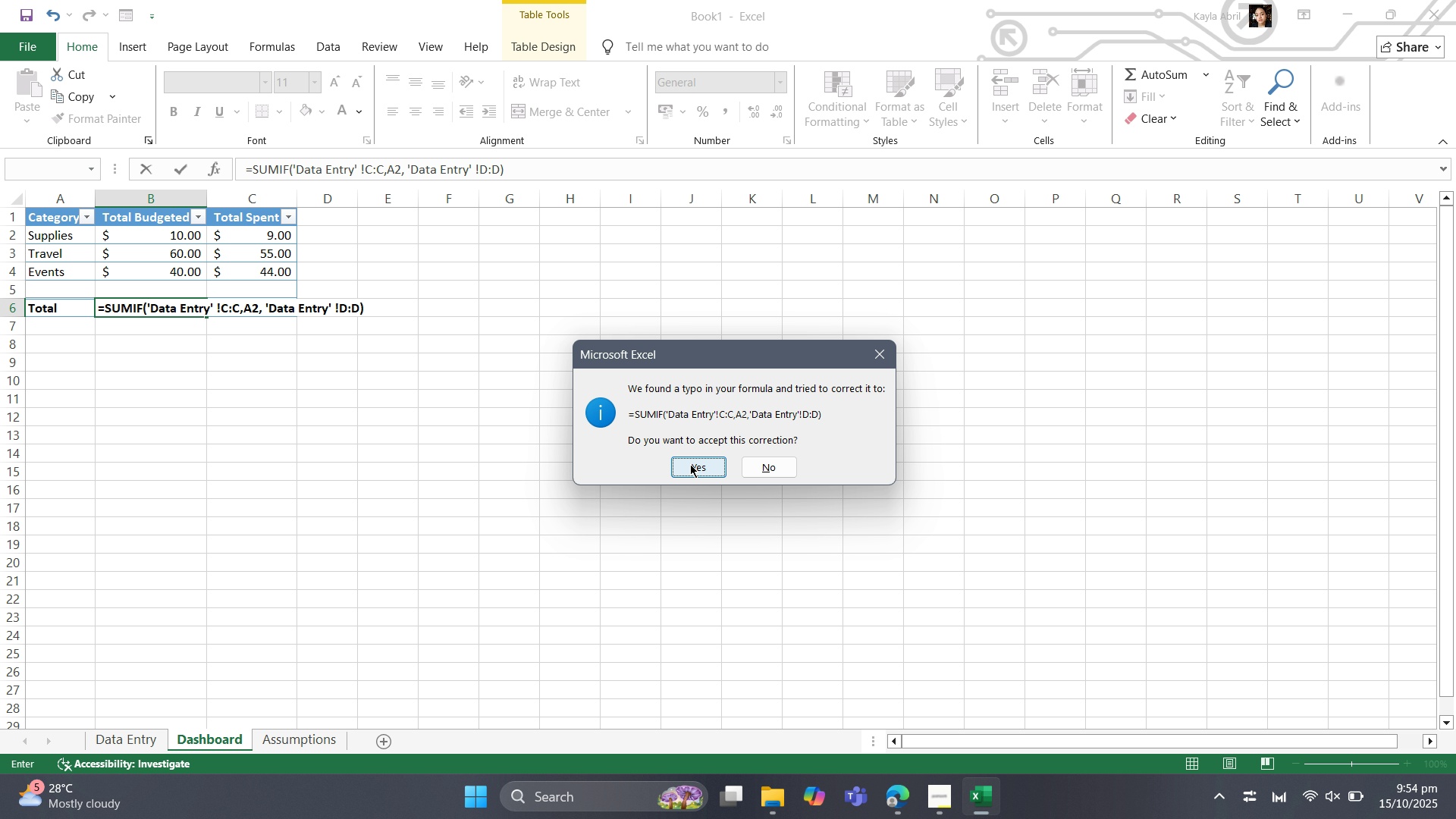 
wait(5.62)
 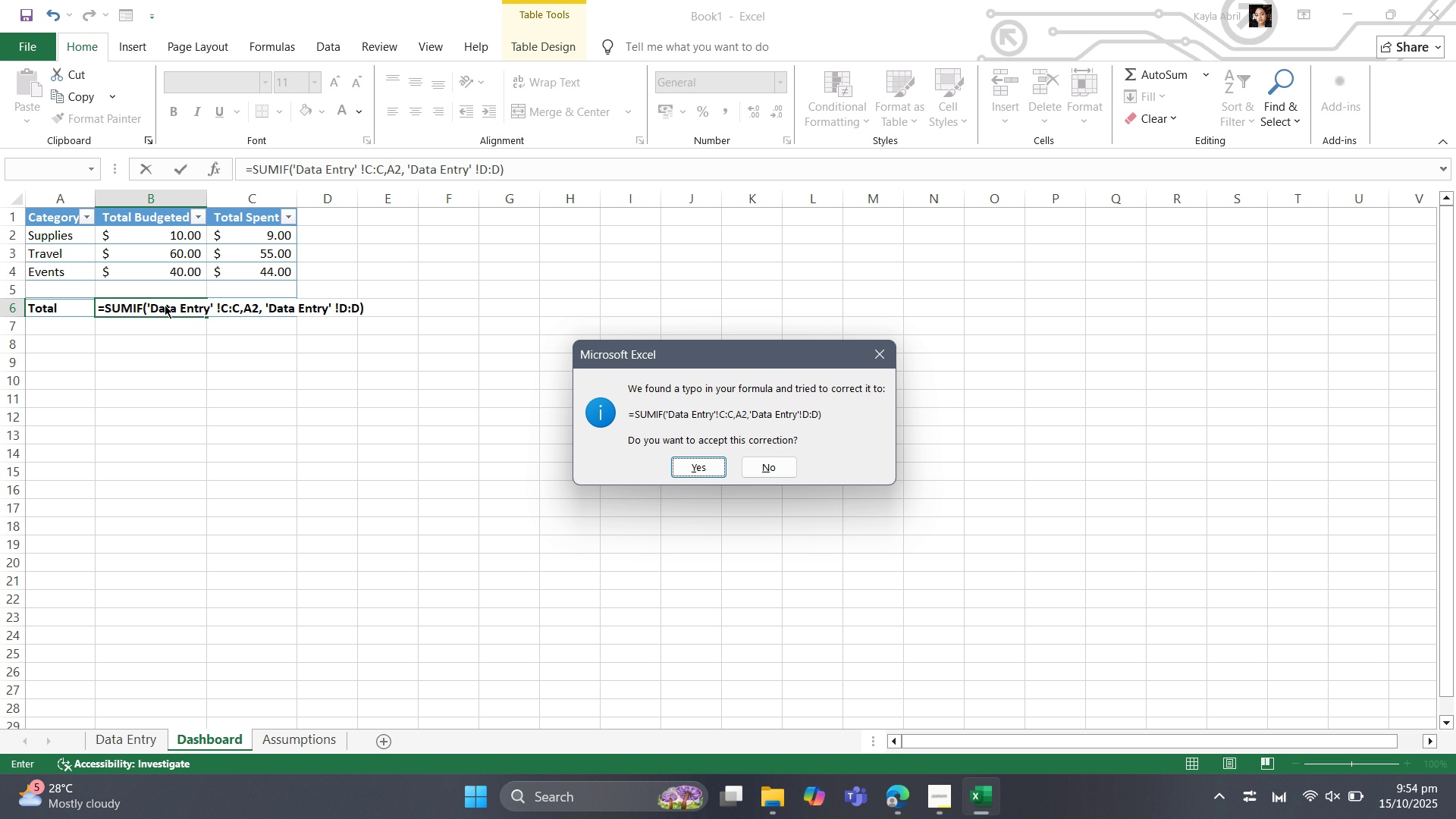 
left_click([690, 464])
 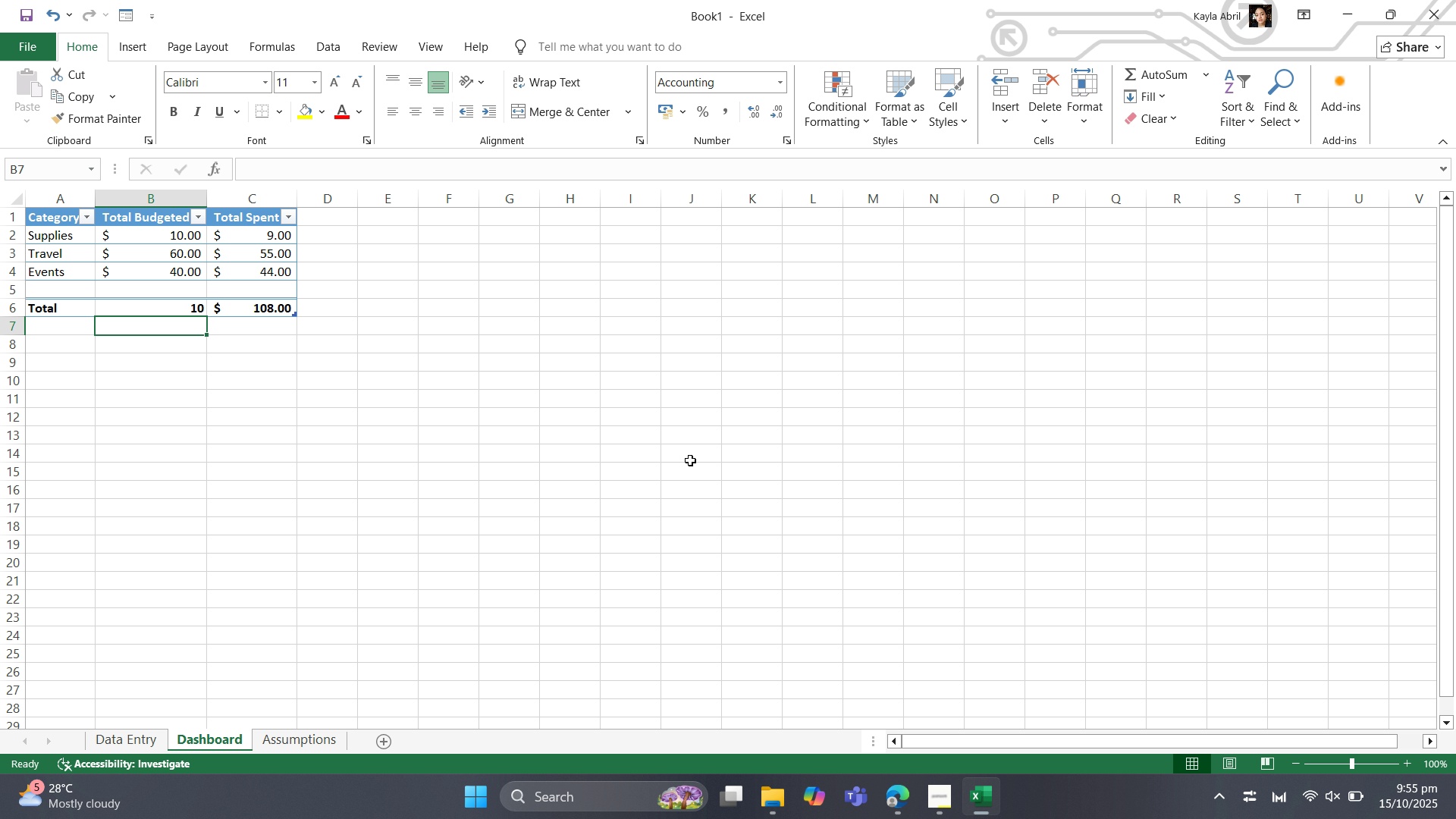 
wait(37.38)
 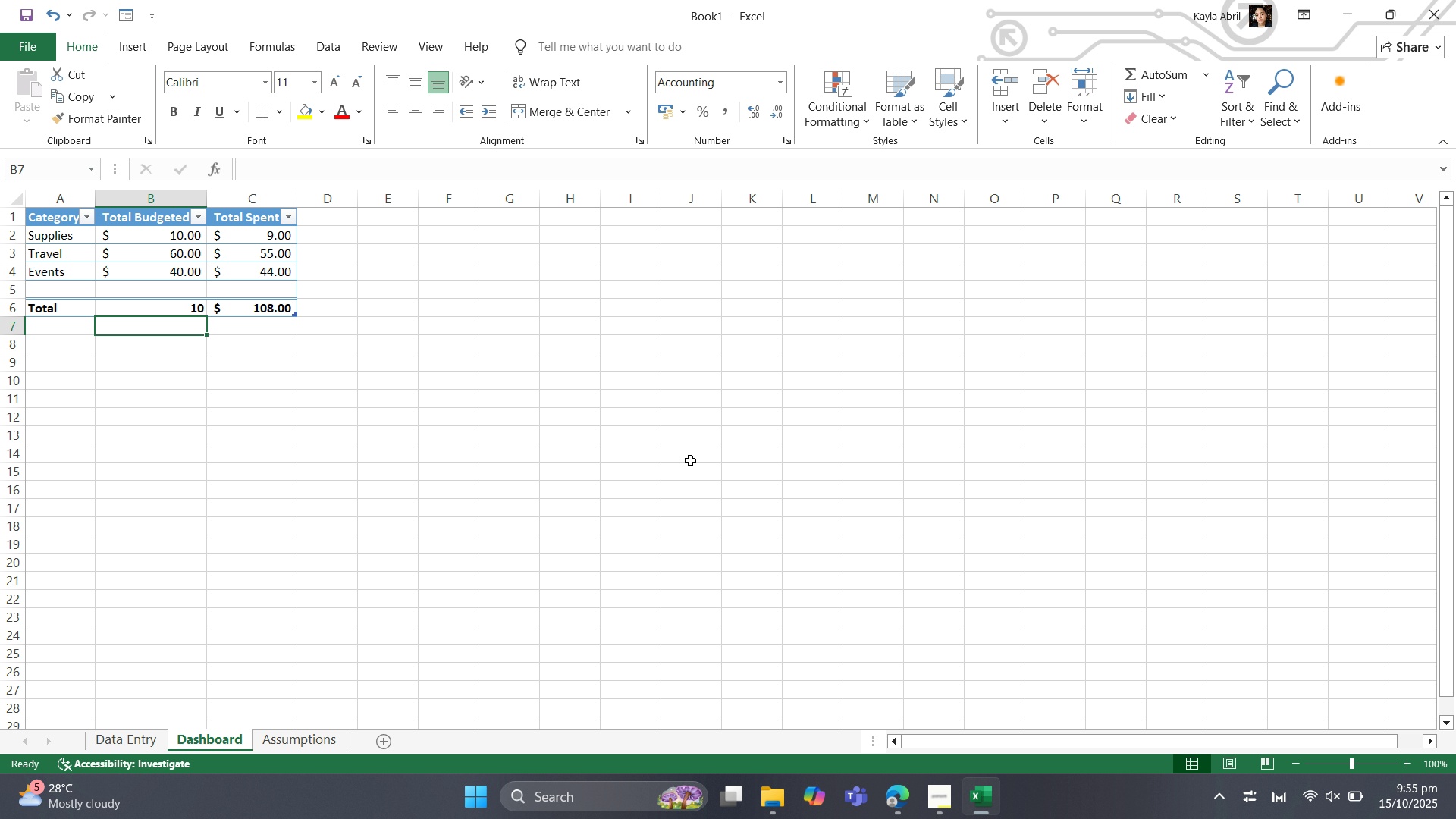 
left_click([193, 304])
 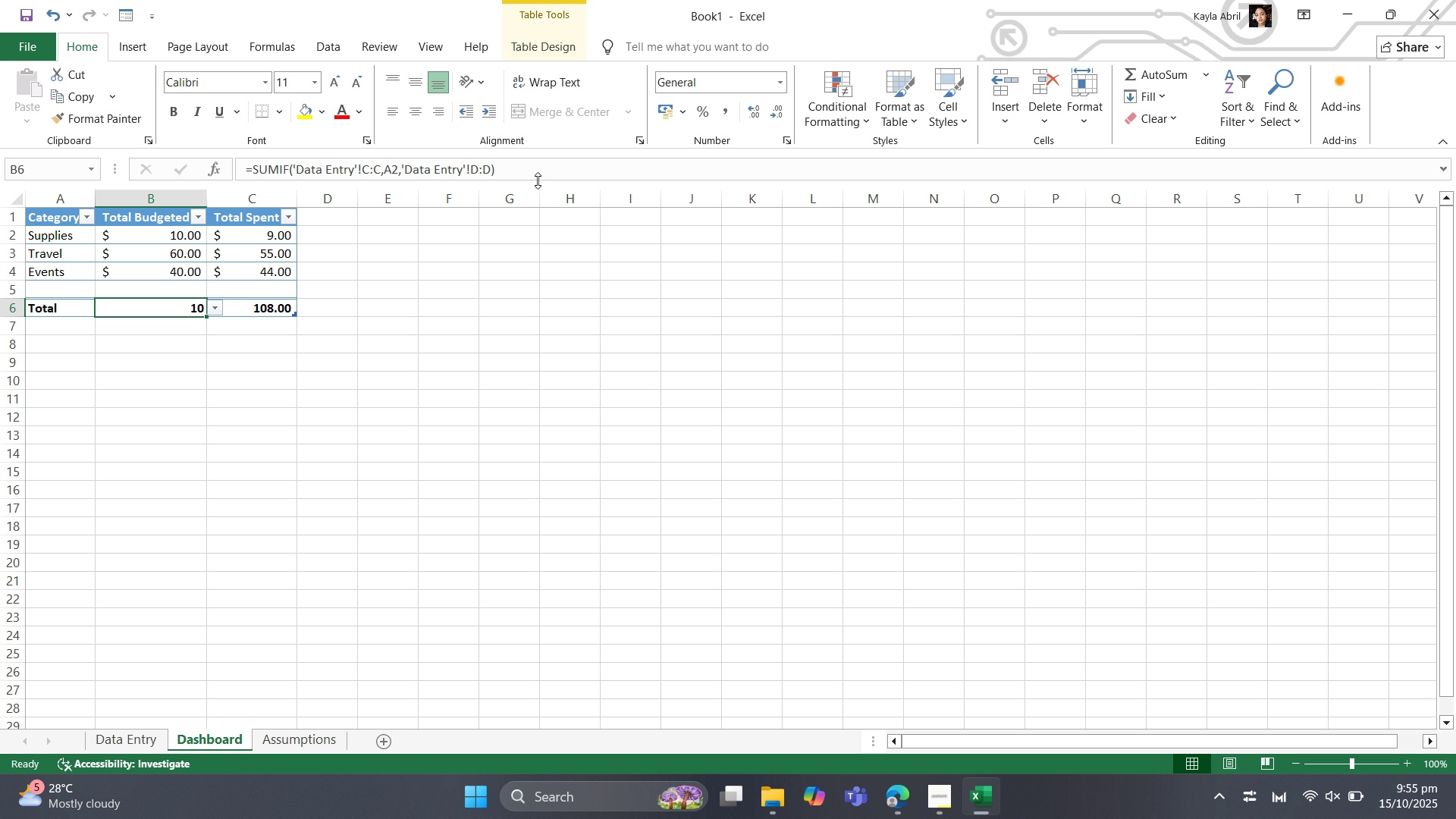 
left_click_drag(start_coordinate=[507, 162], to_coordinate=[216, 152])
 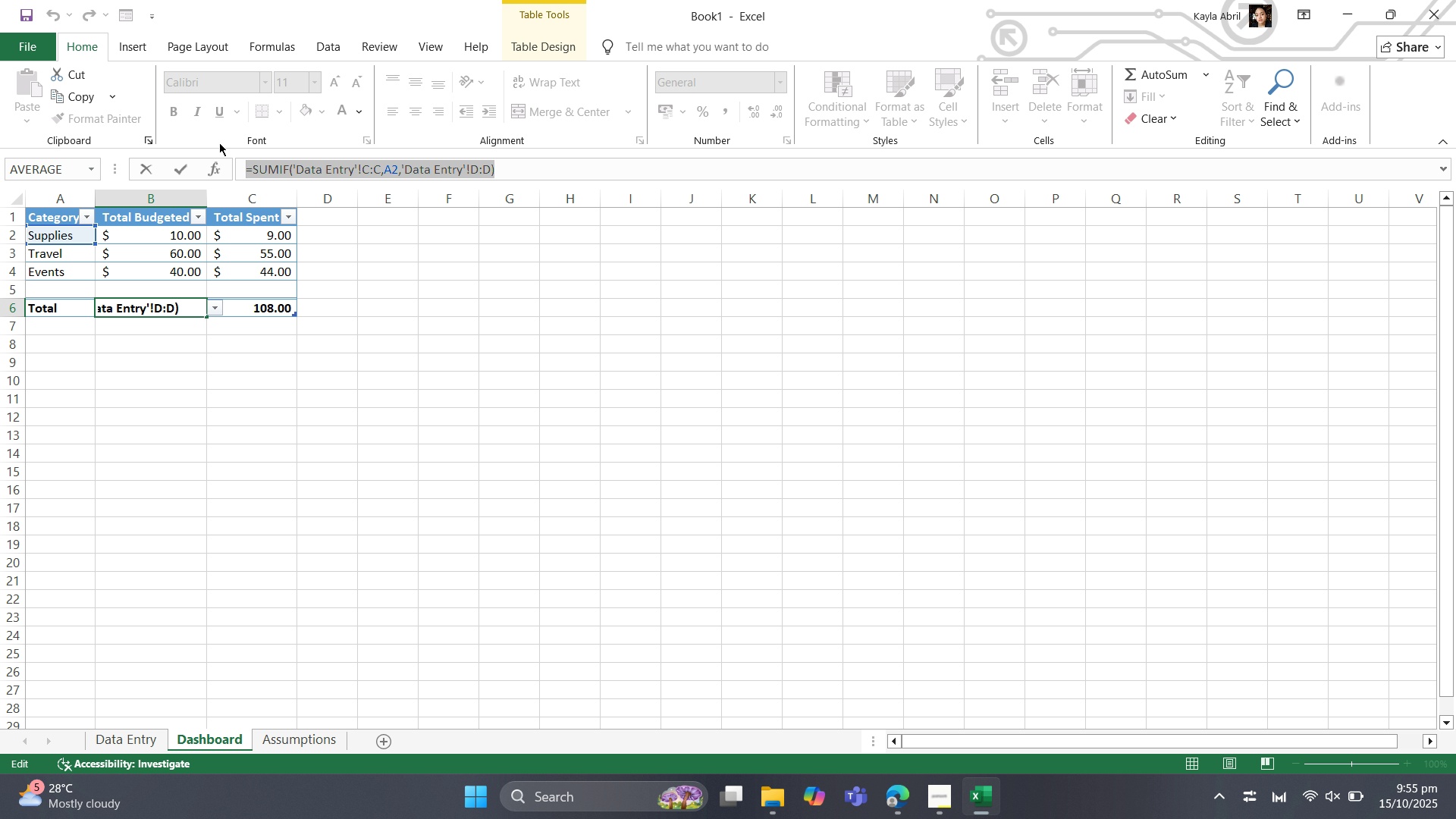 
key(Backspace)
type(=SUM)
 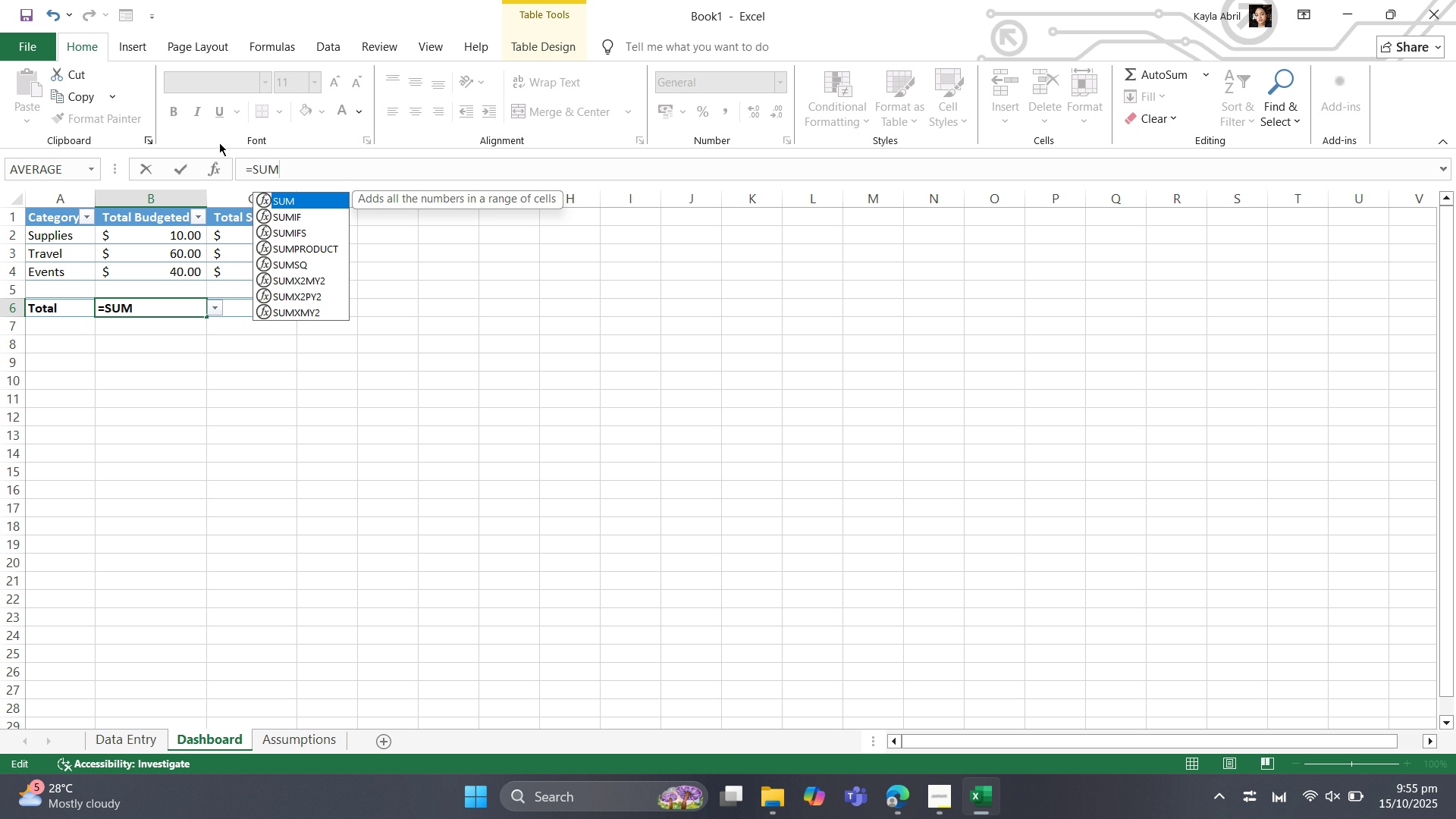 
wait(5.12)
 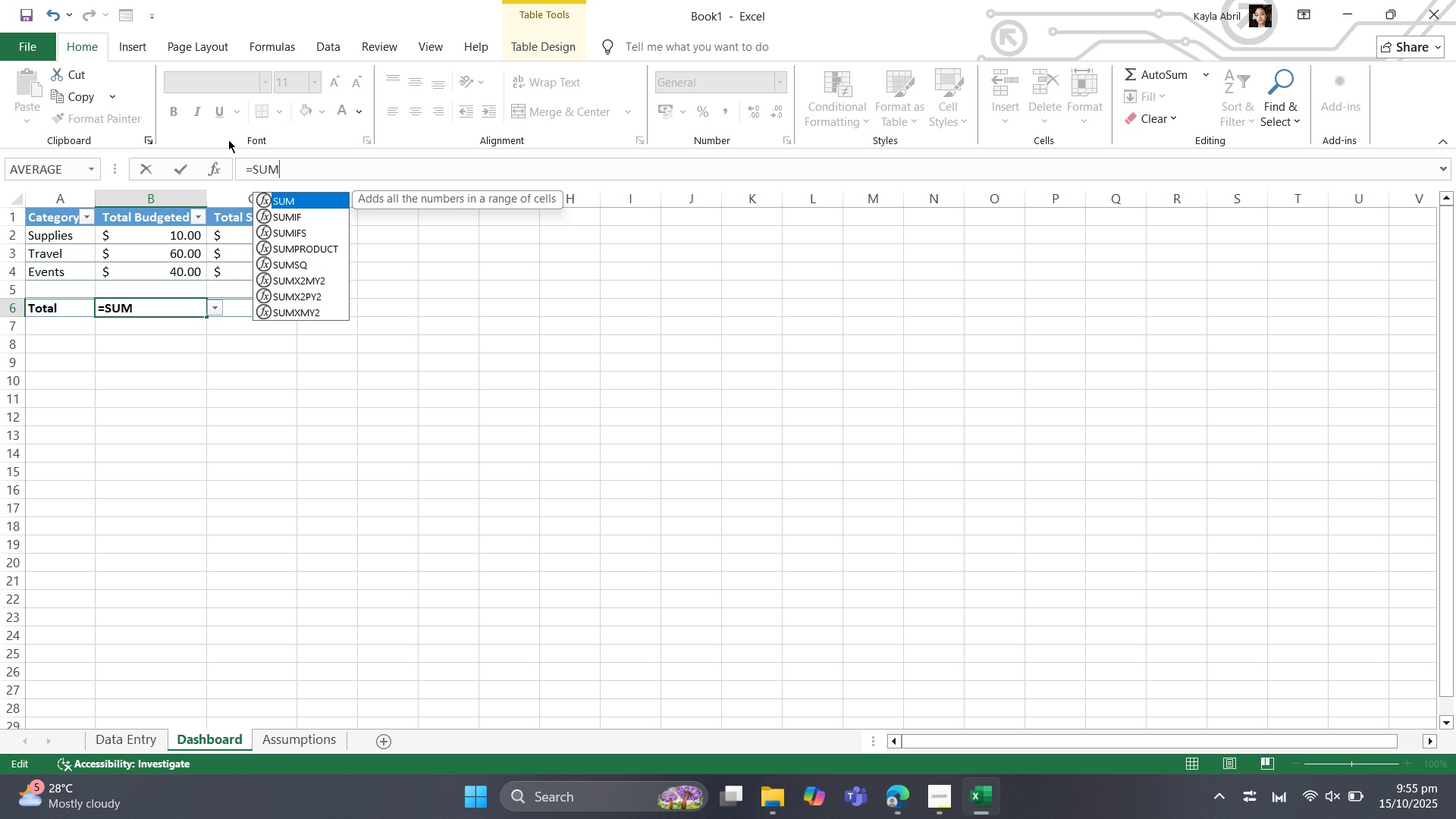 
left_click([292, 193])
 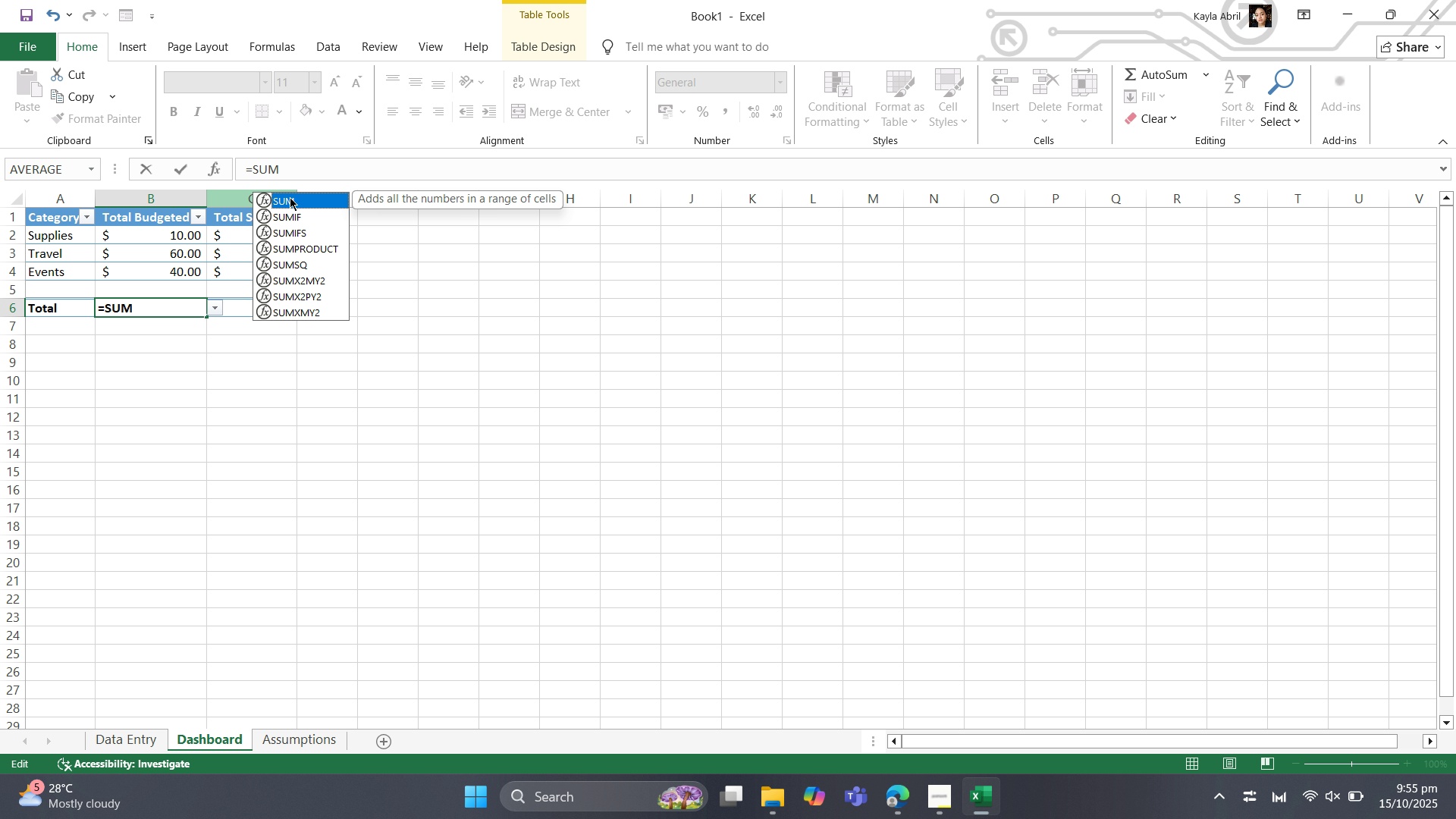 
left_click([290, 197])
 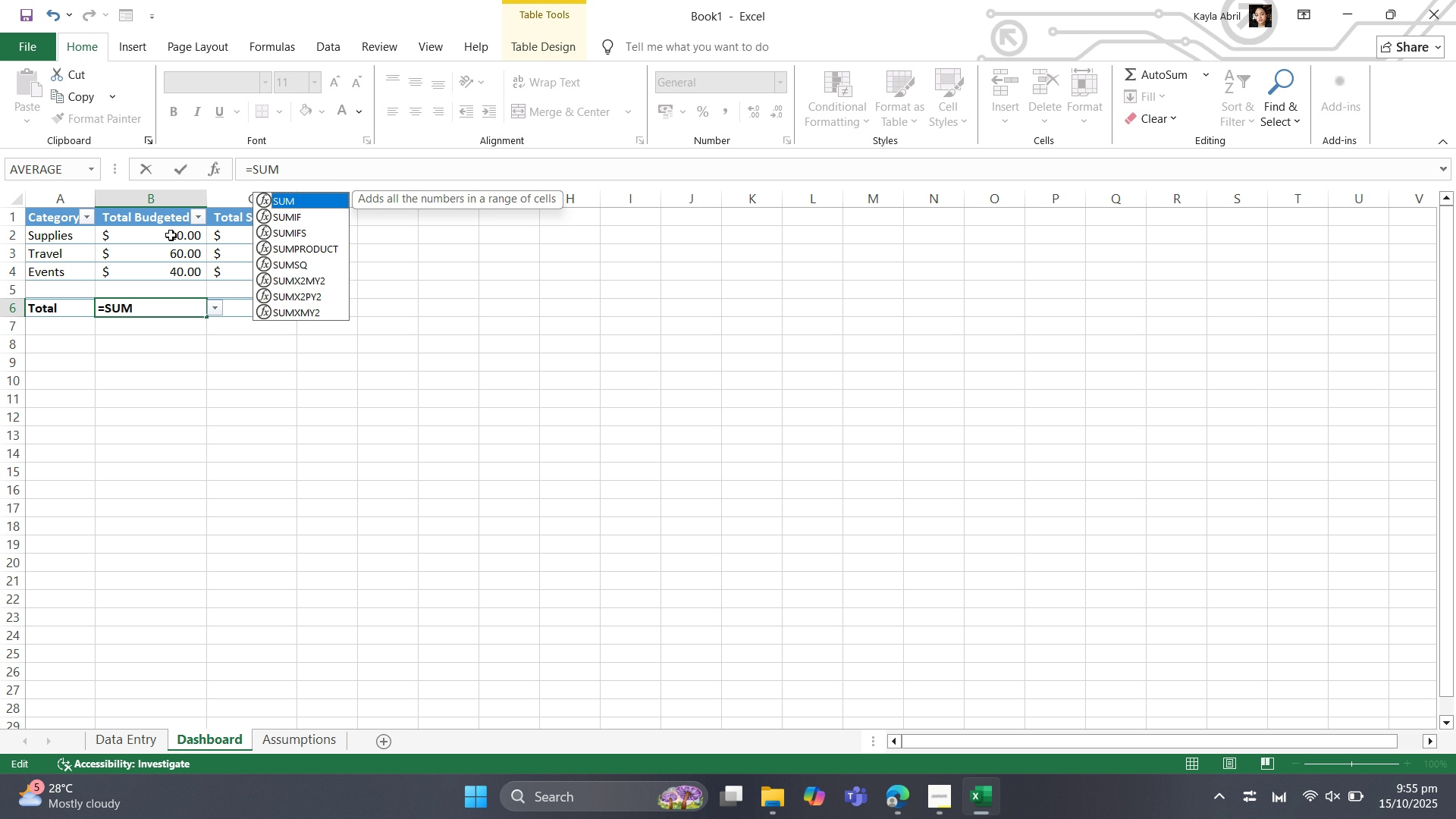 
key(Shift+9)
 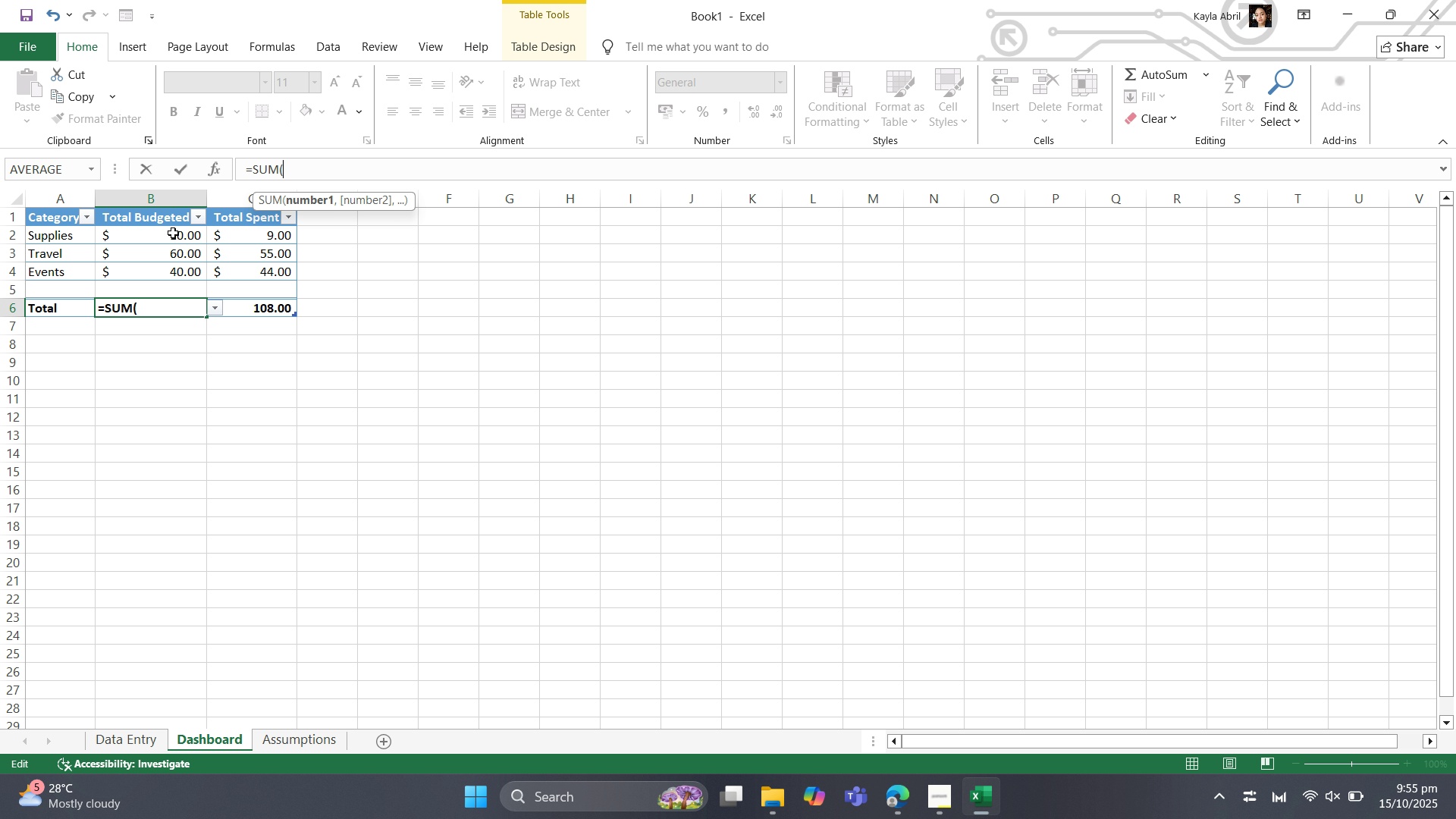 
left_click([172, 232])
 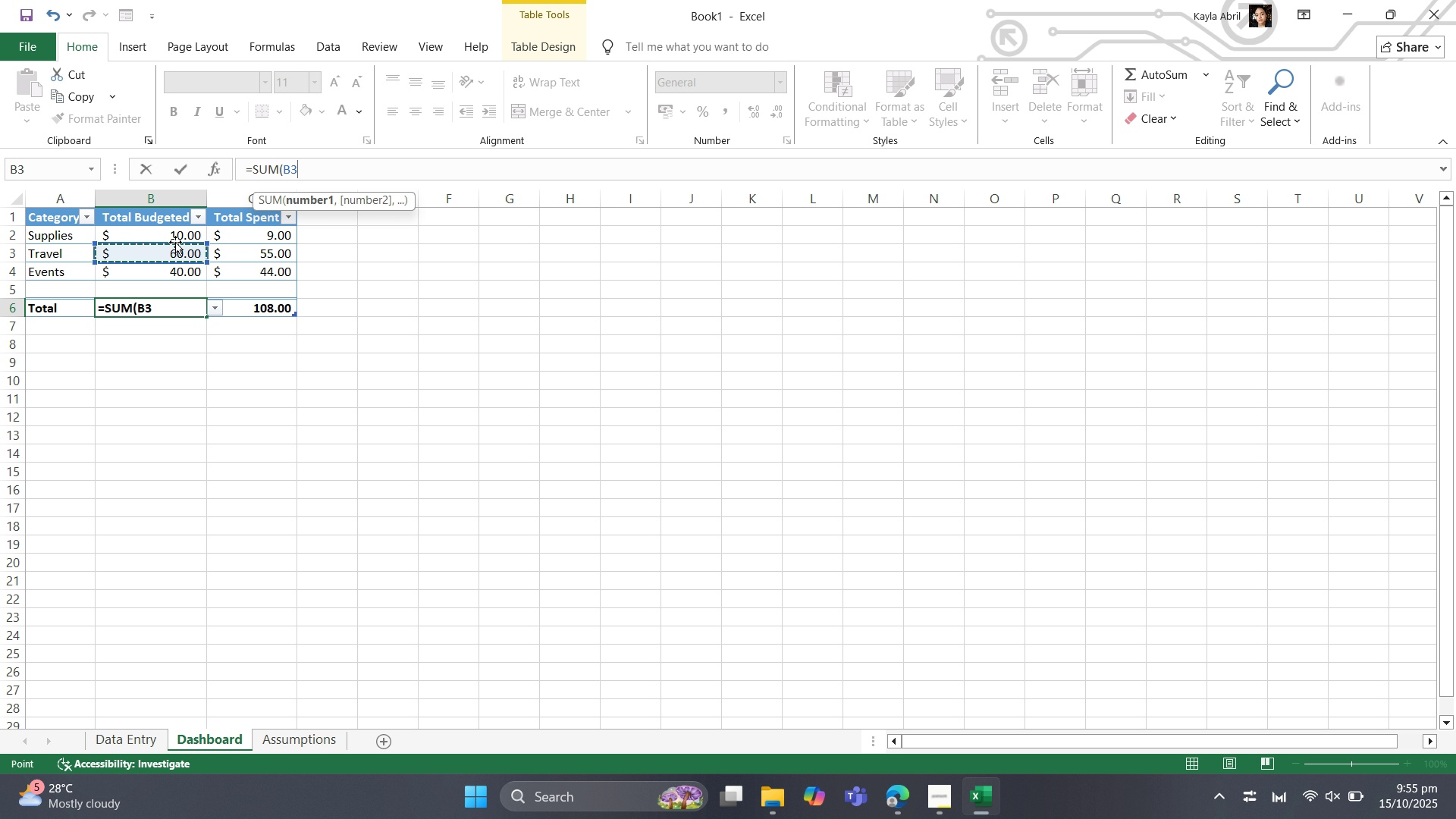 
left_click([177, 240])
 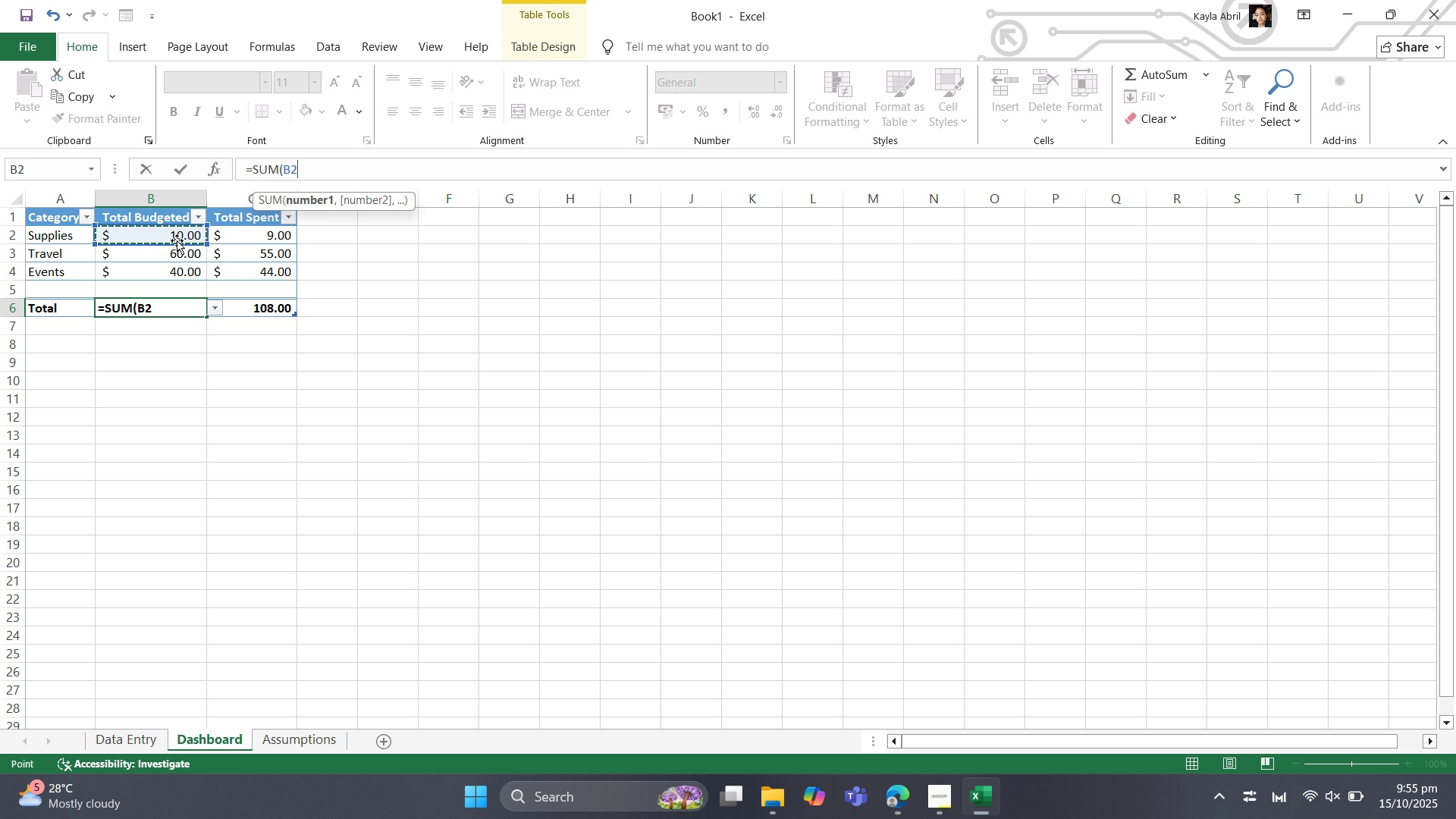 
hold_key(key=ControlLeft, duration=3.17)
left_click([182, 253])
 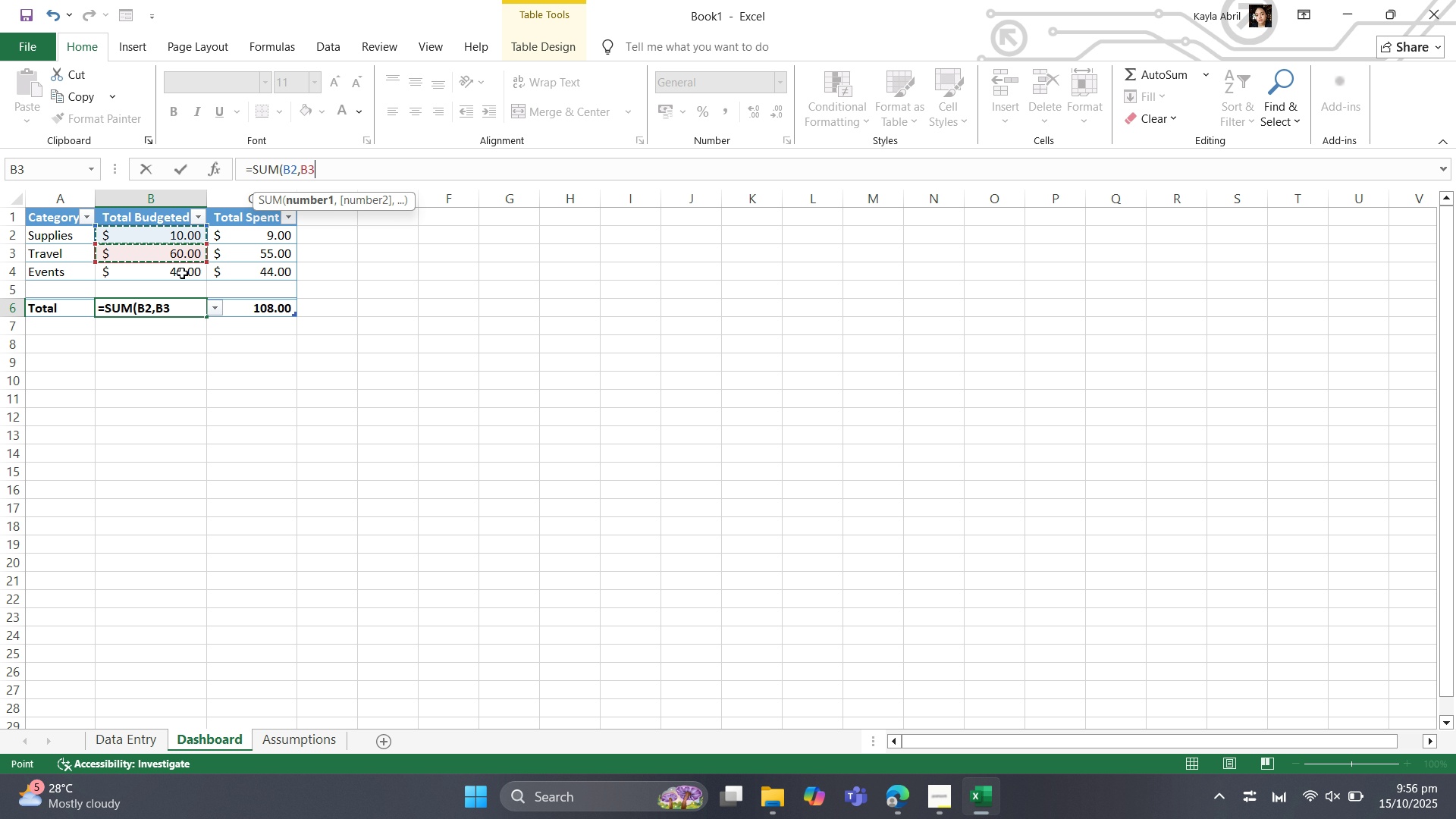 
left_click([182, 273])
 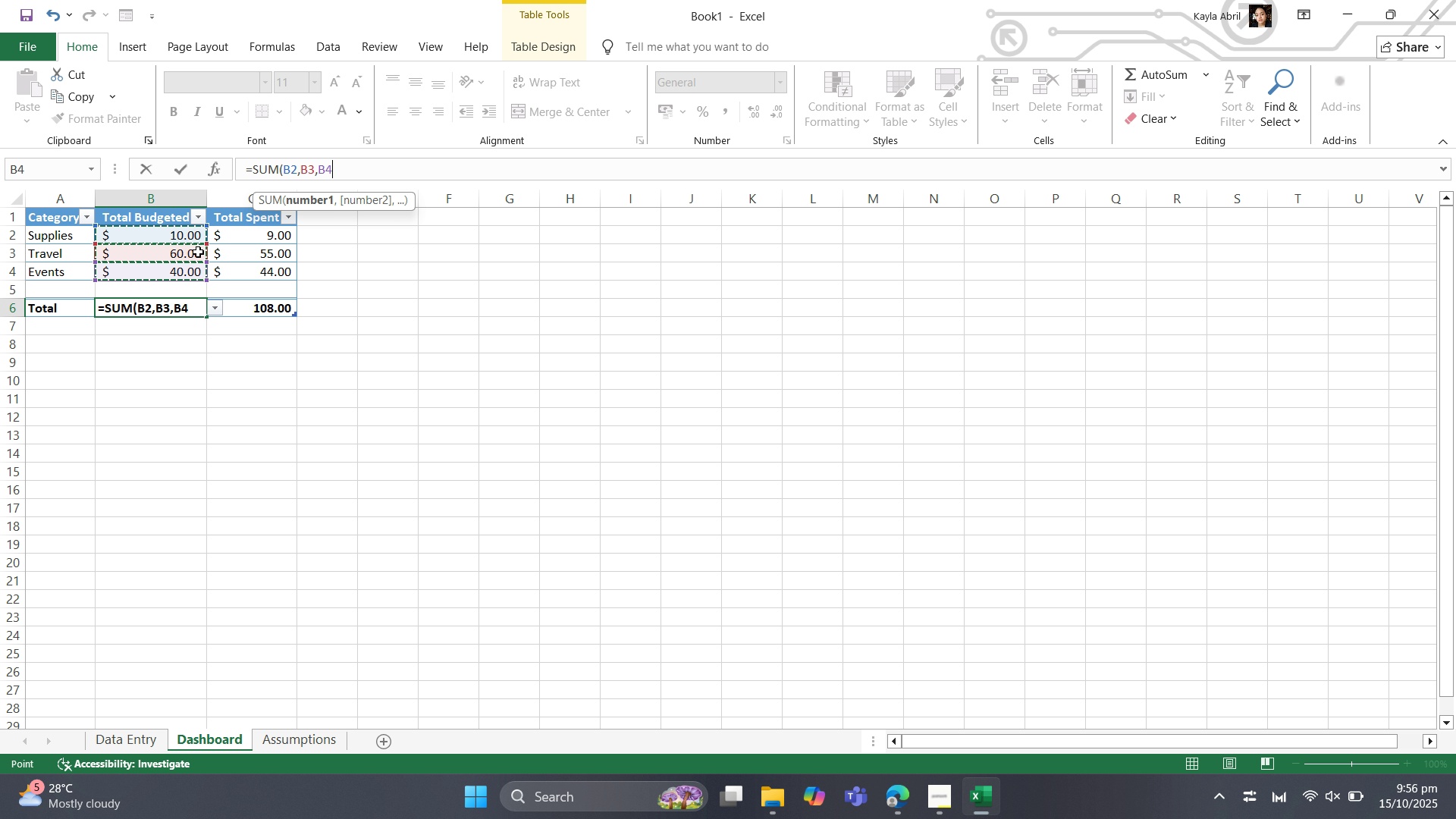 
key(Shift+0)
 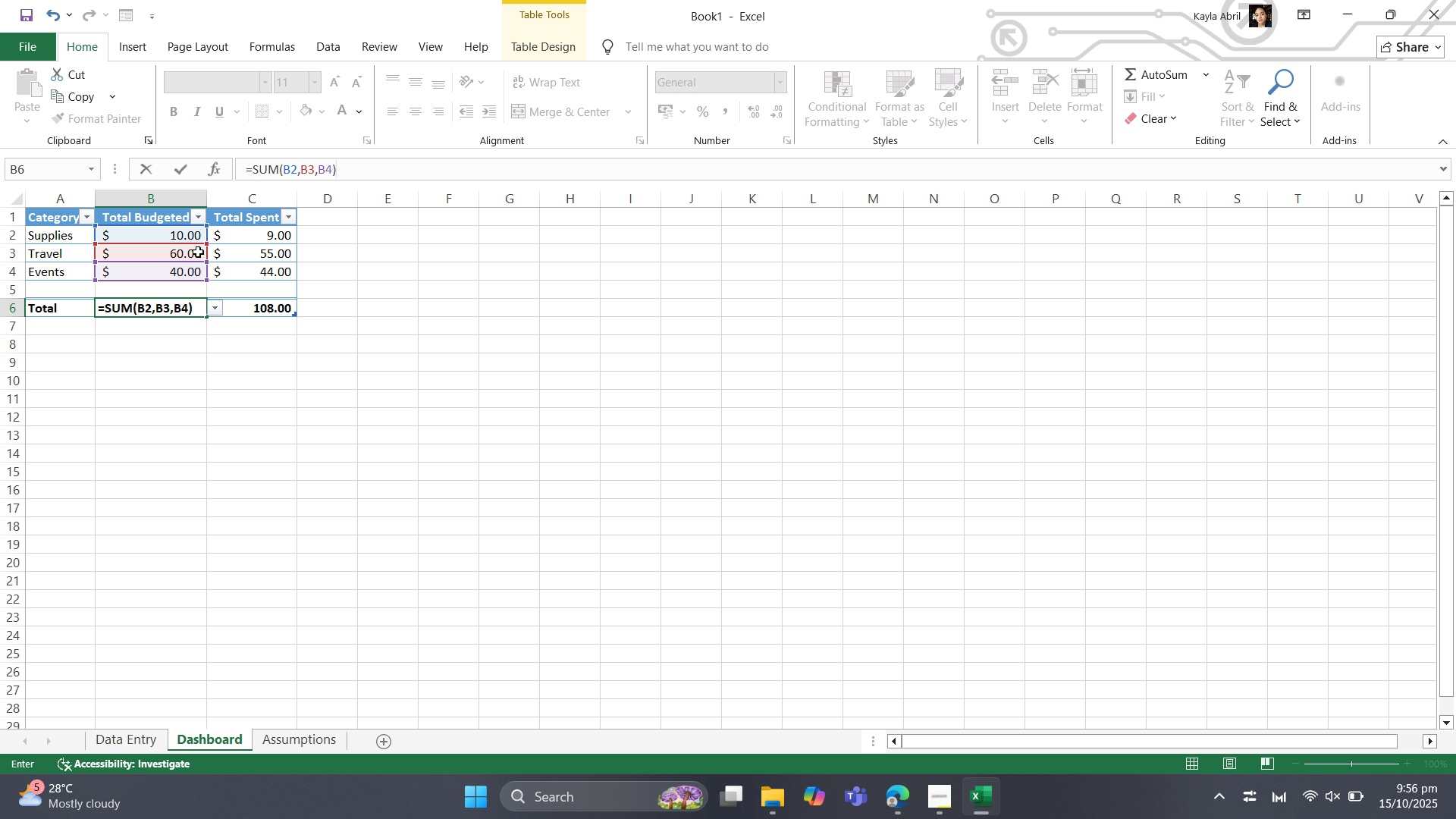 
key(Enter)
 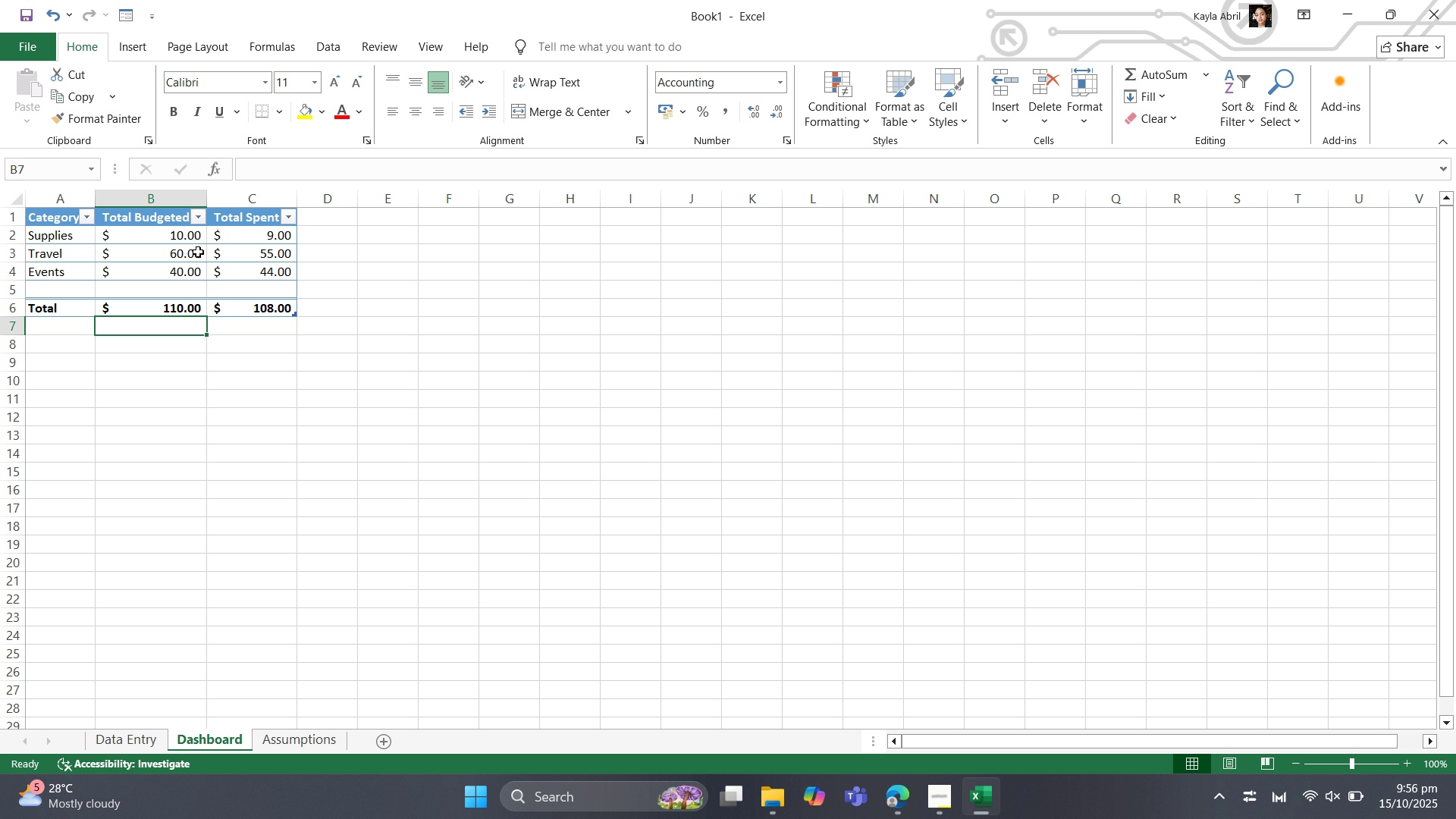 
wait(9.51)
 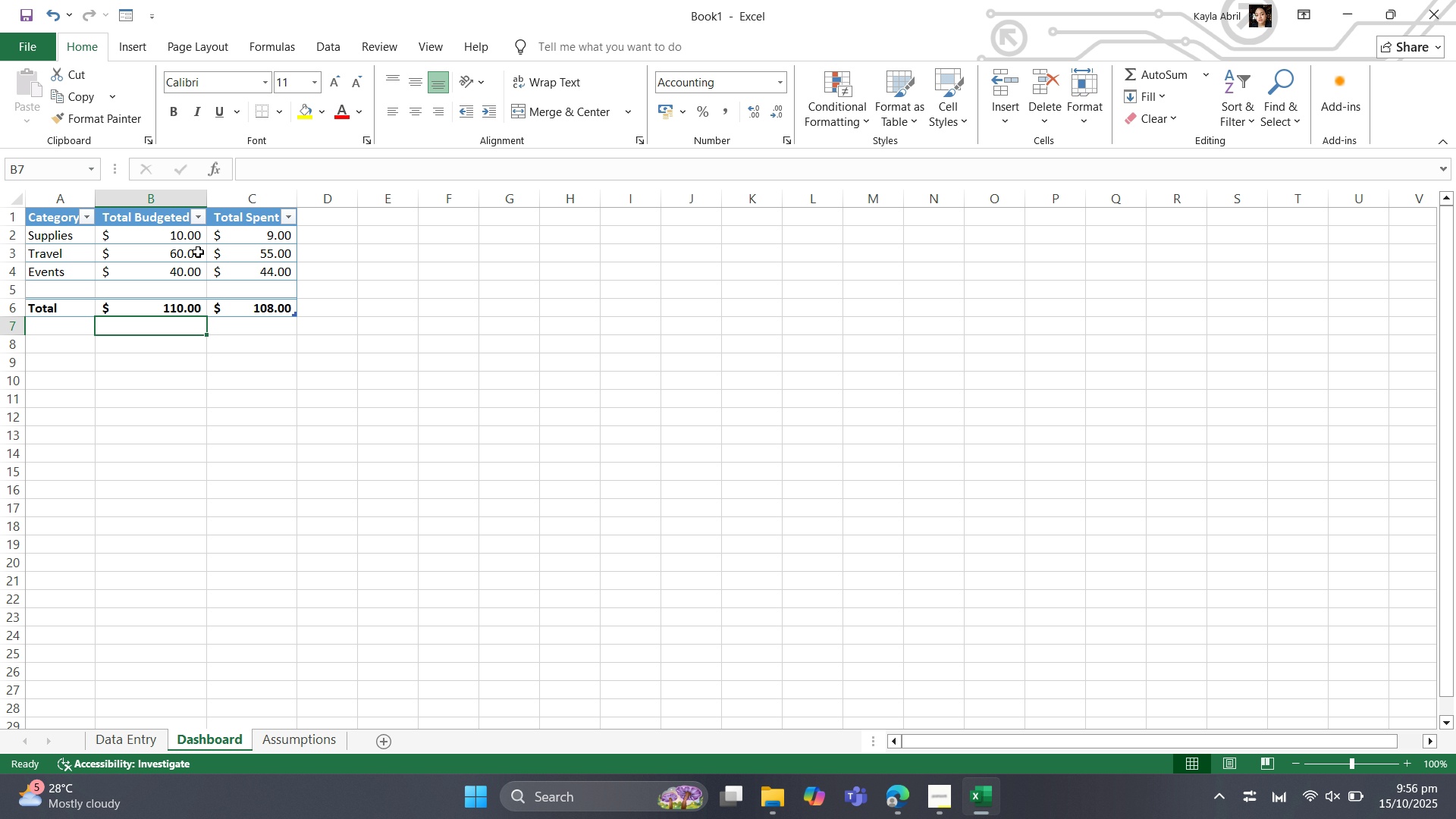 
left_click([286, 729])
 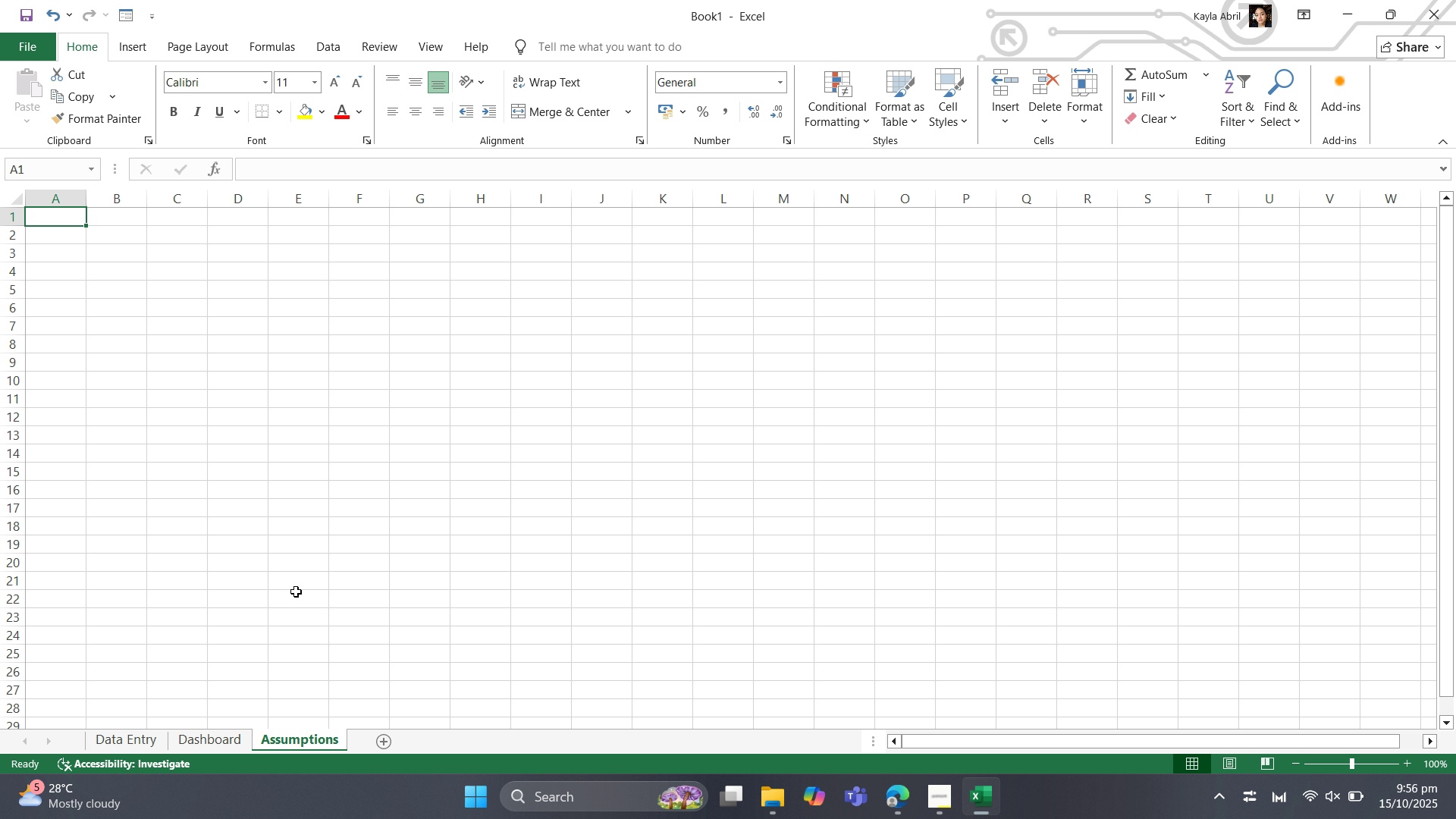 
wait(24.05)
 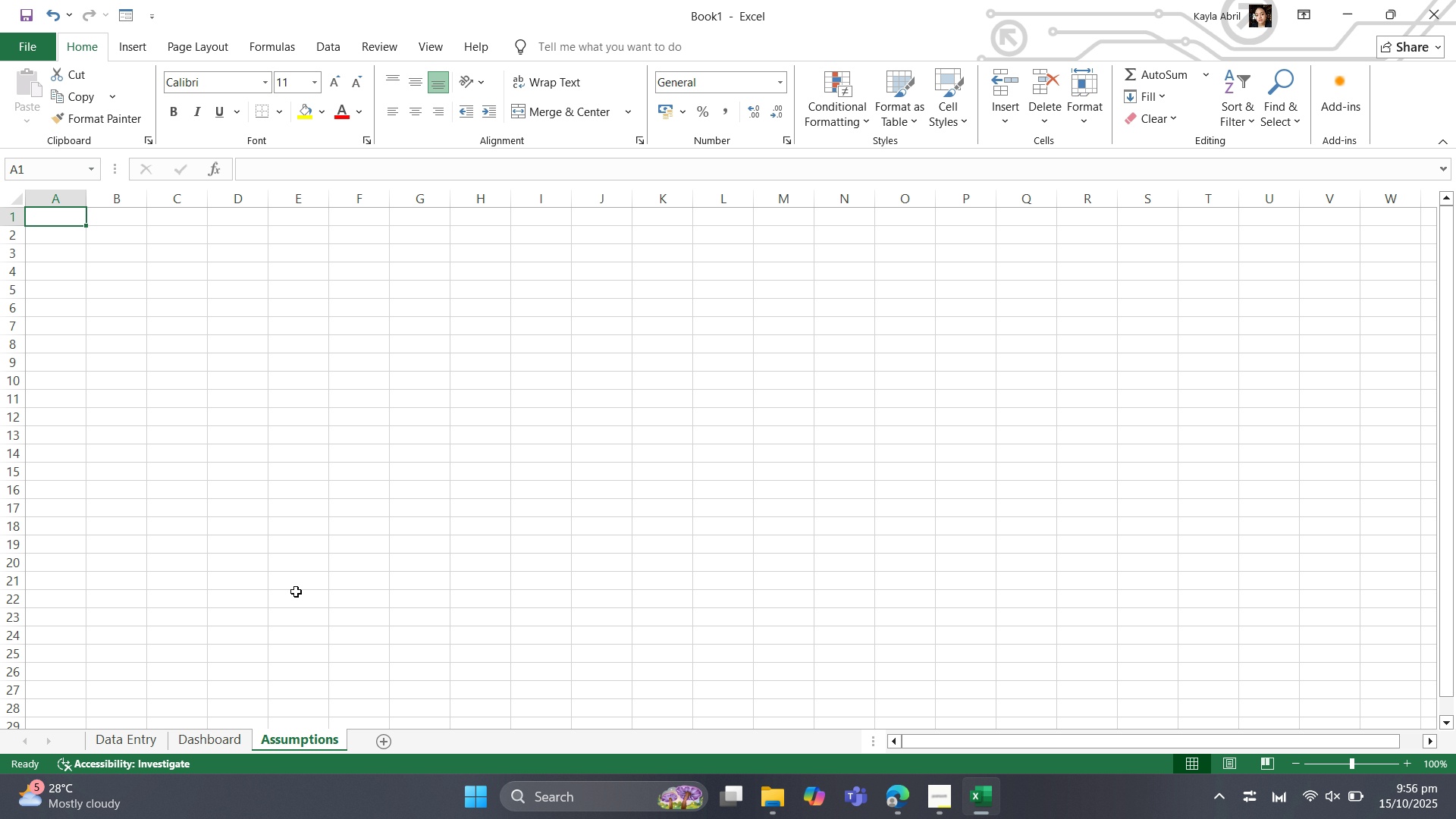 
left_click_drag(start_coordinate=[58, 343], to_coordinate=[62, 343])
 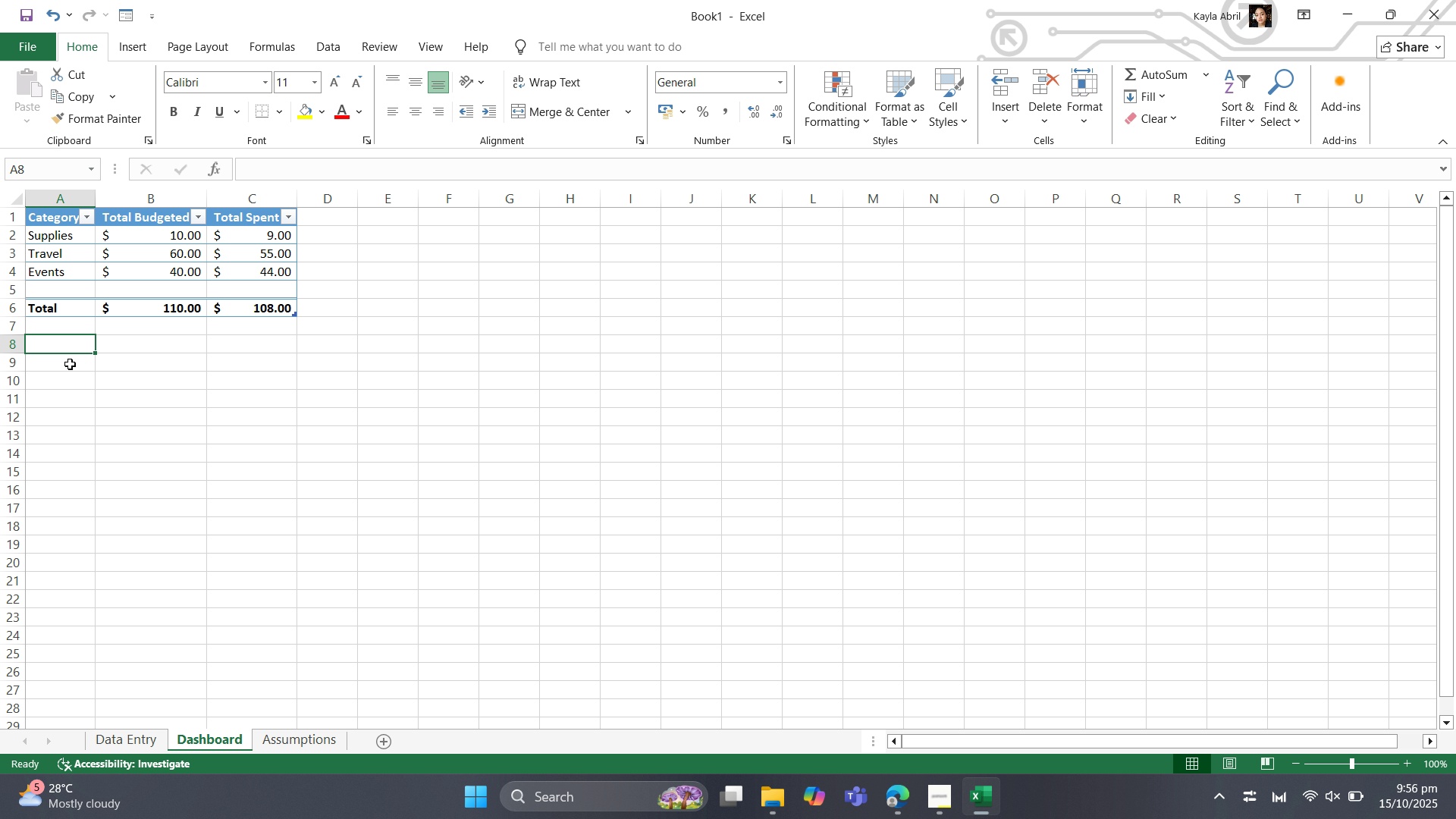 
left_click([70, 364])
 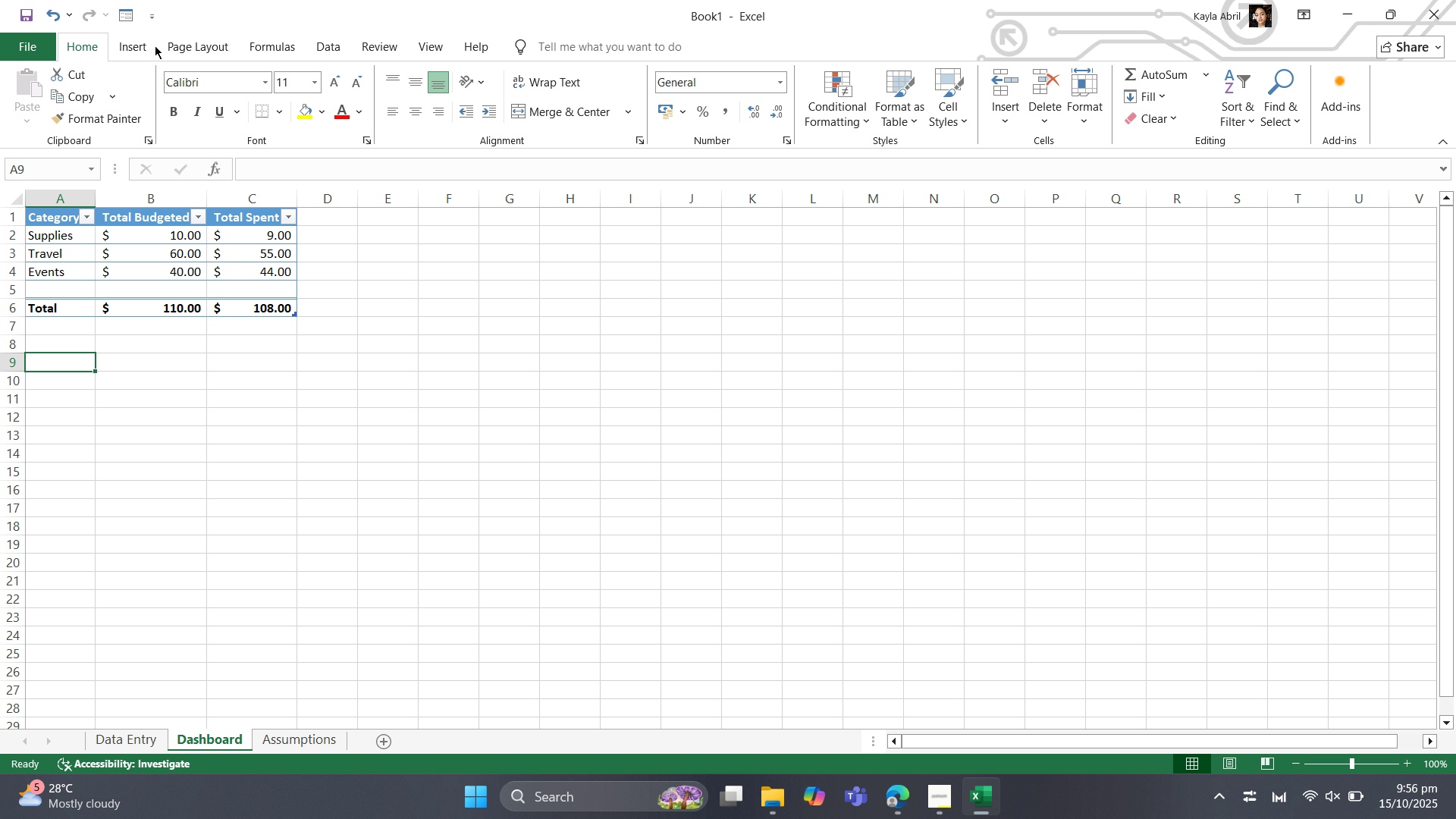 
left_click([141, 44])
 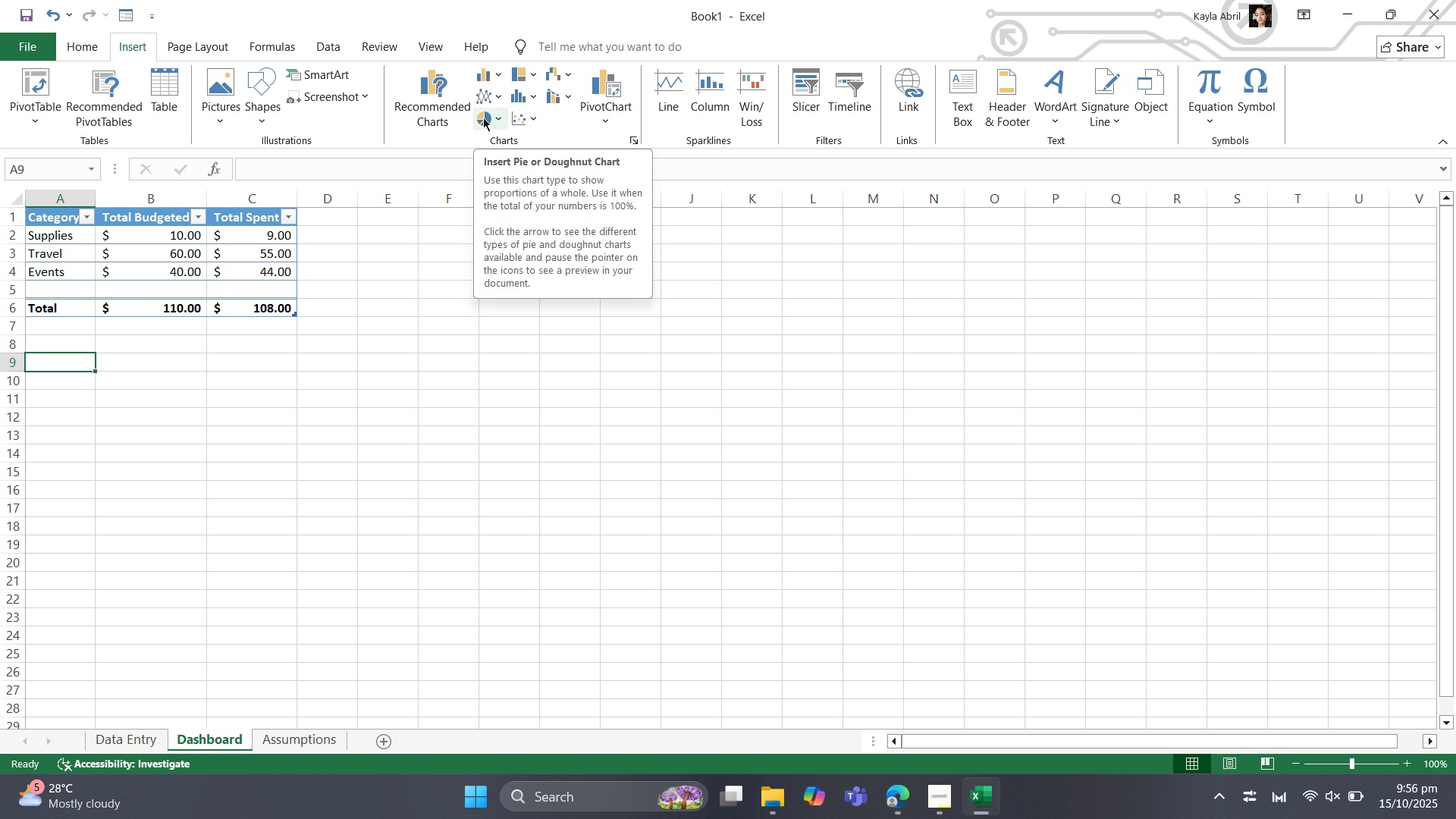 
wait(6.55)
 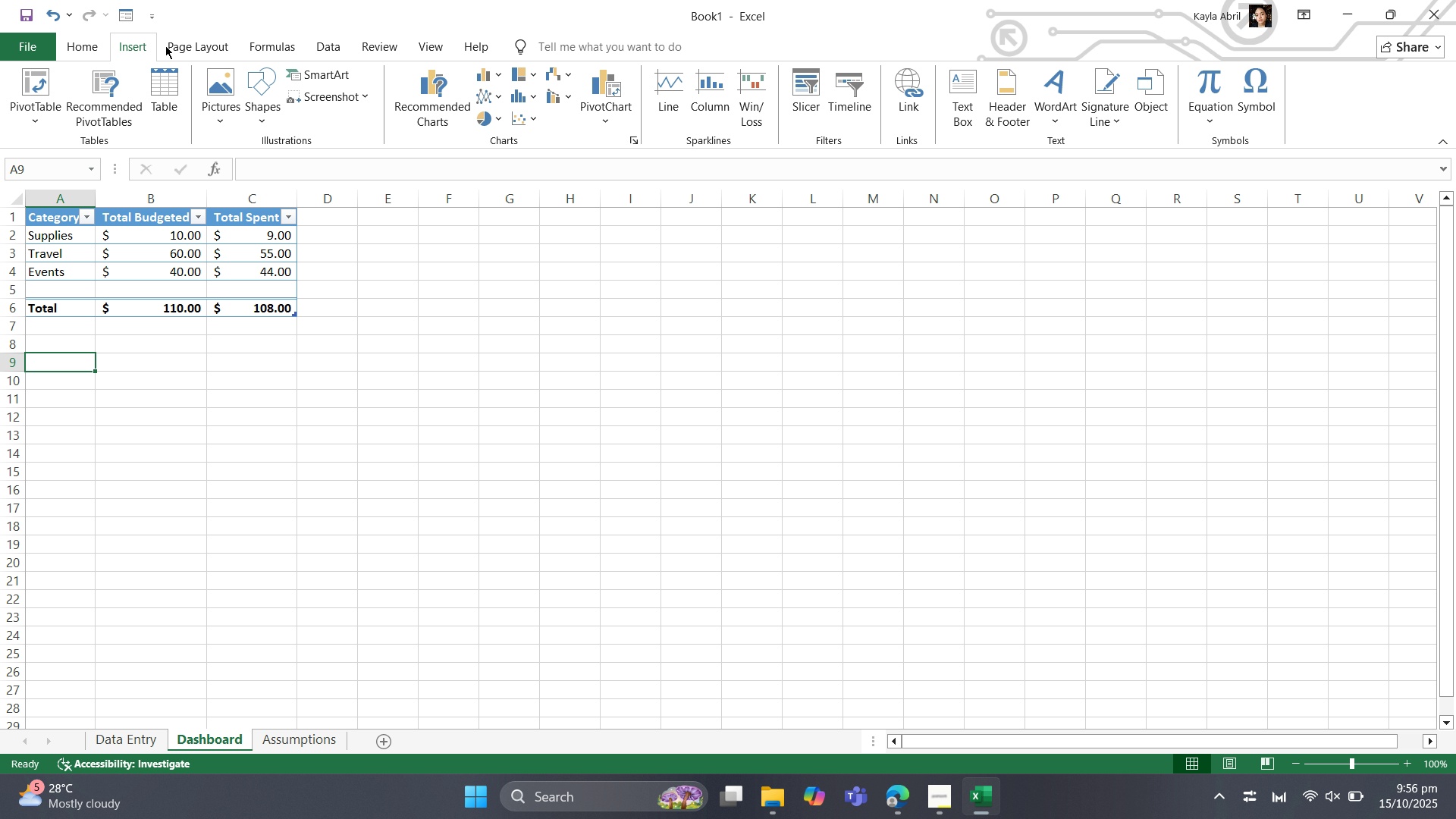 
left_click([494, 118])
 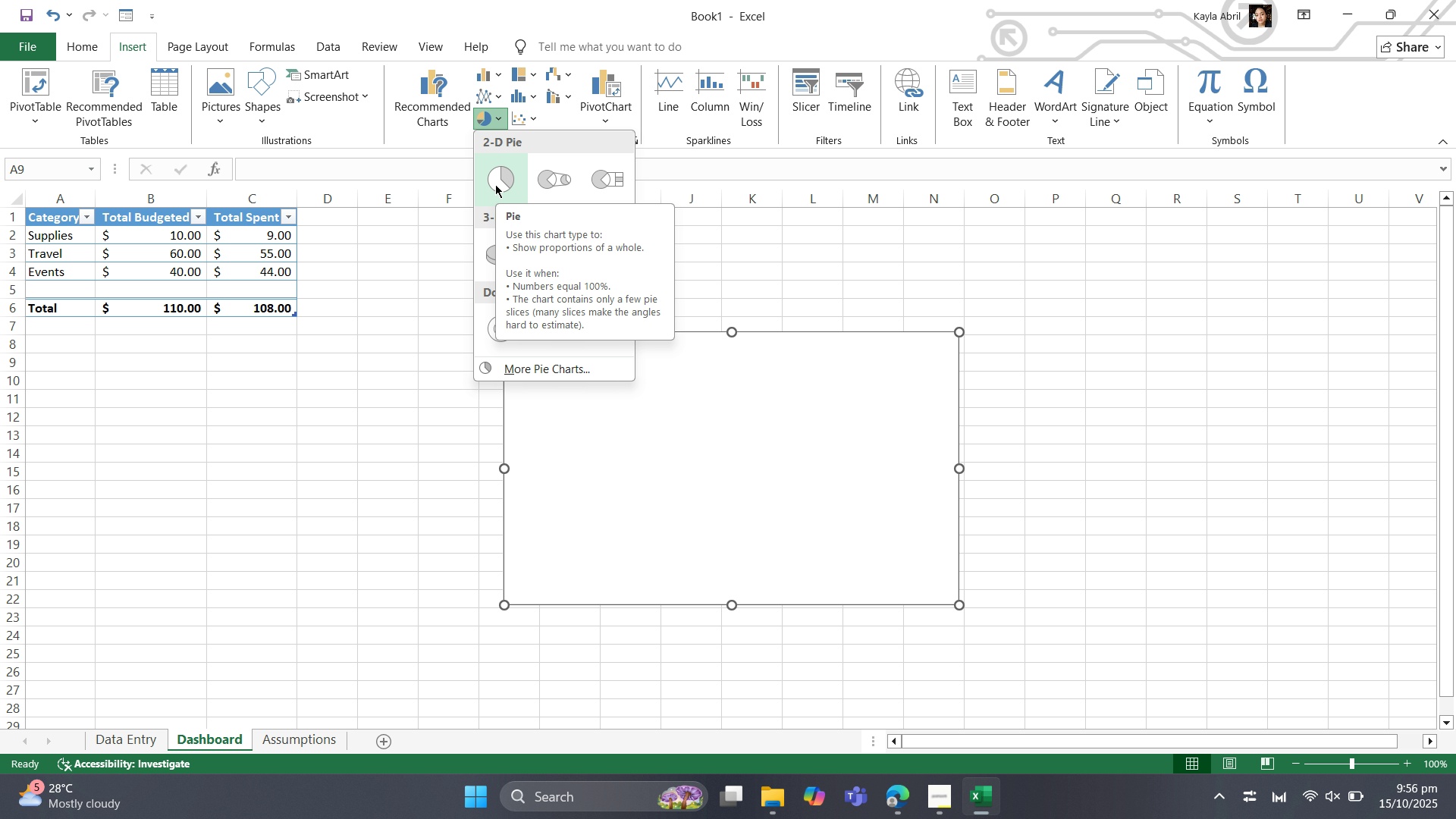 
wait(13.54)
 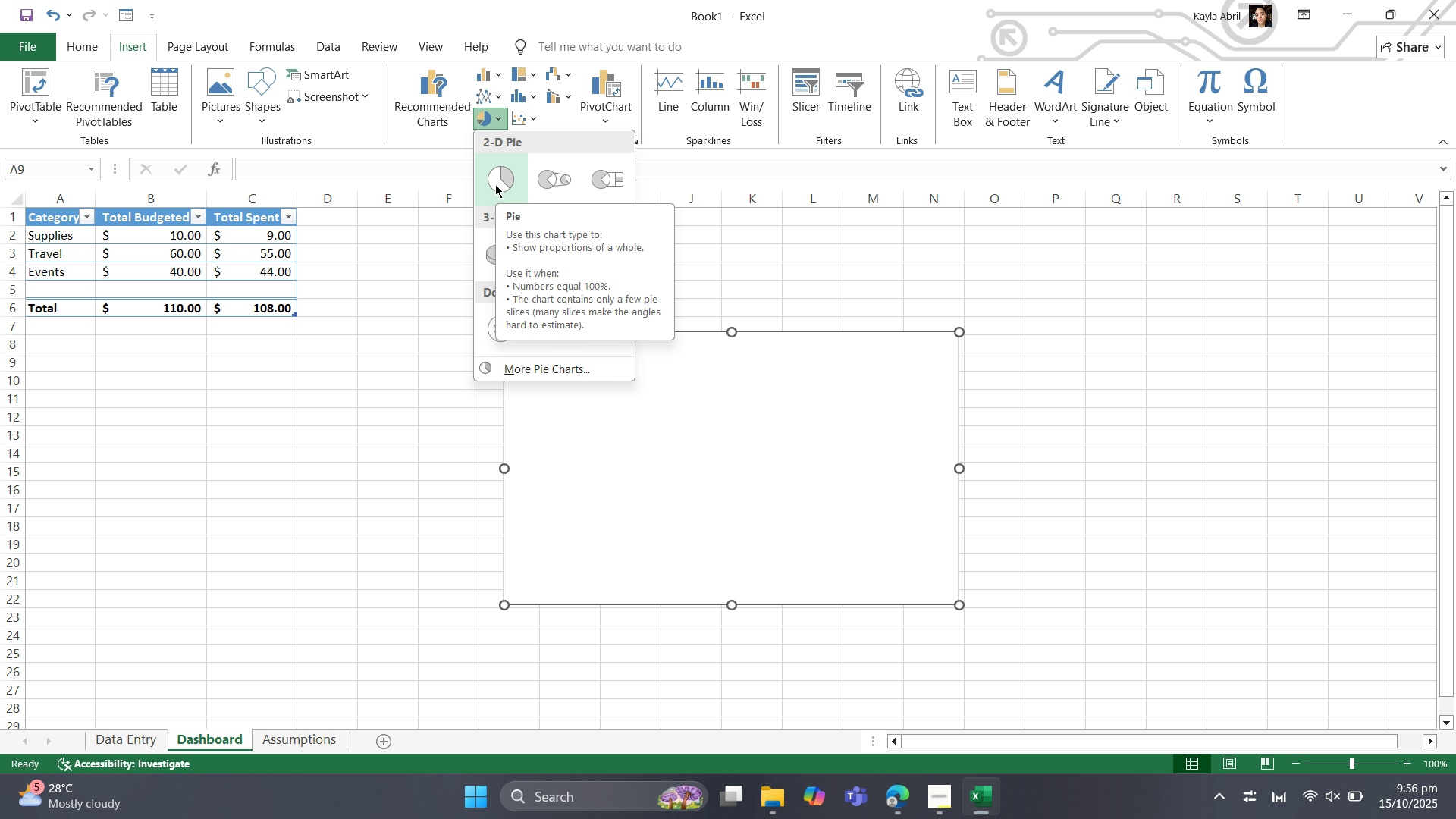 
left_click([497, 181])
 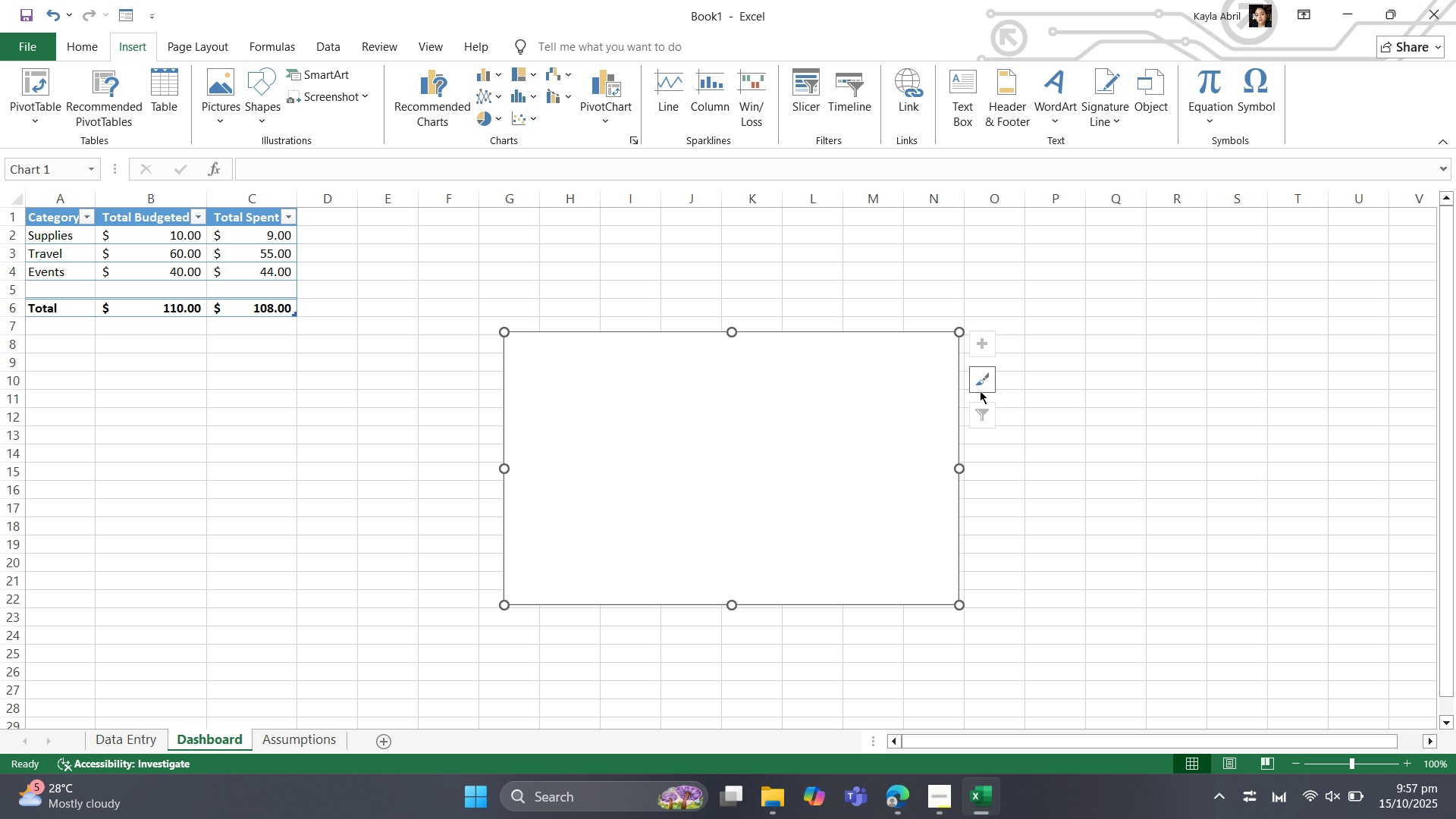 
left_click([988, 384])
 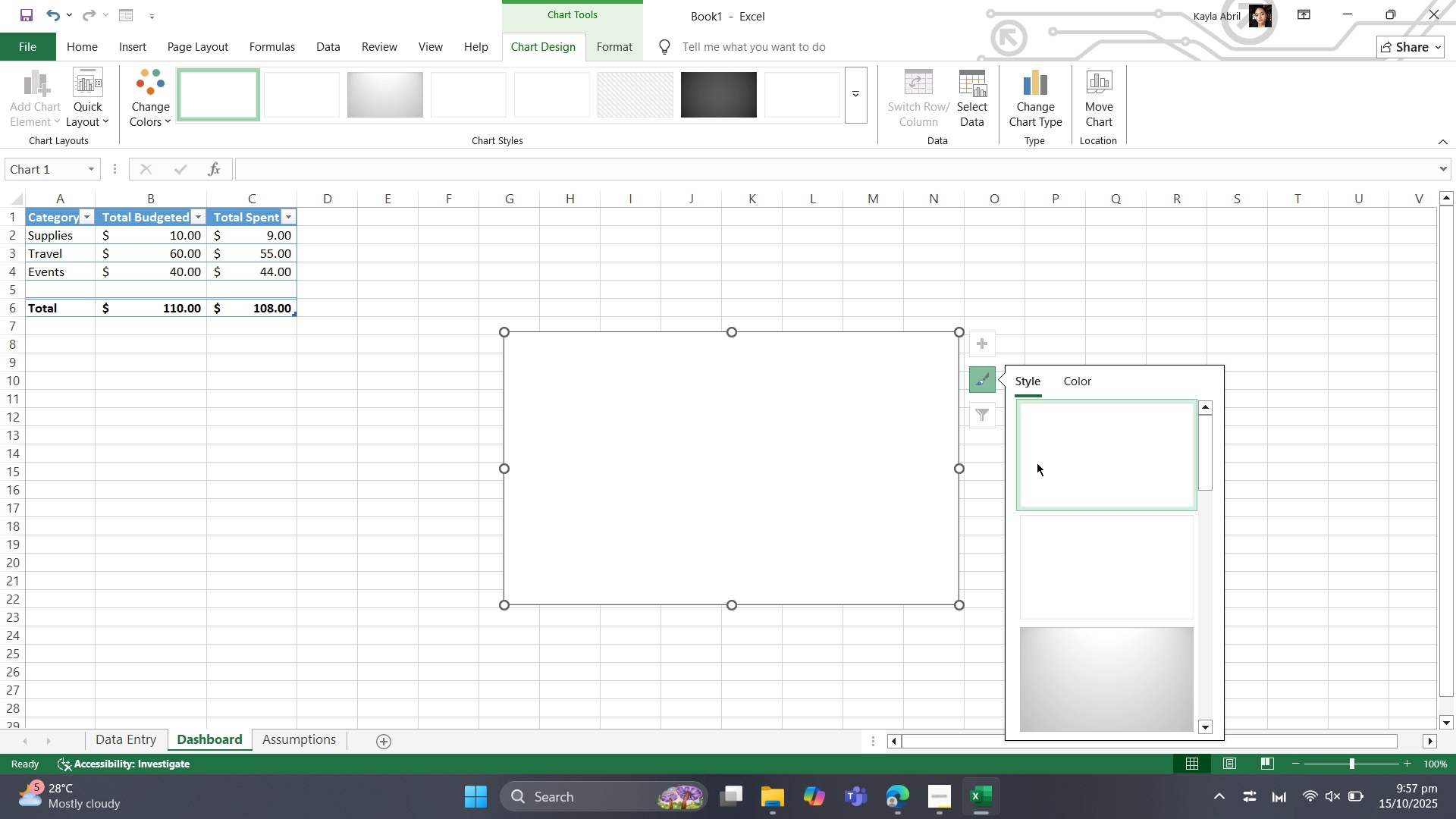 
left_click([619, 489])
 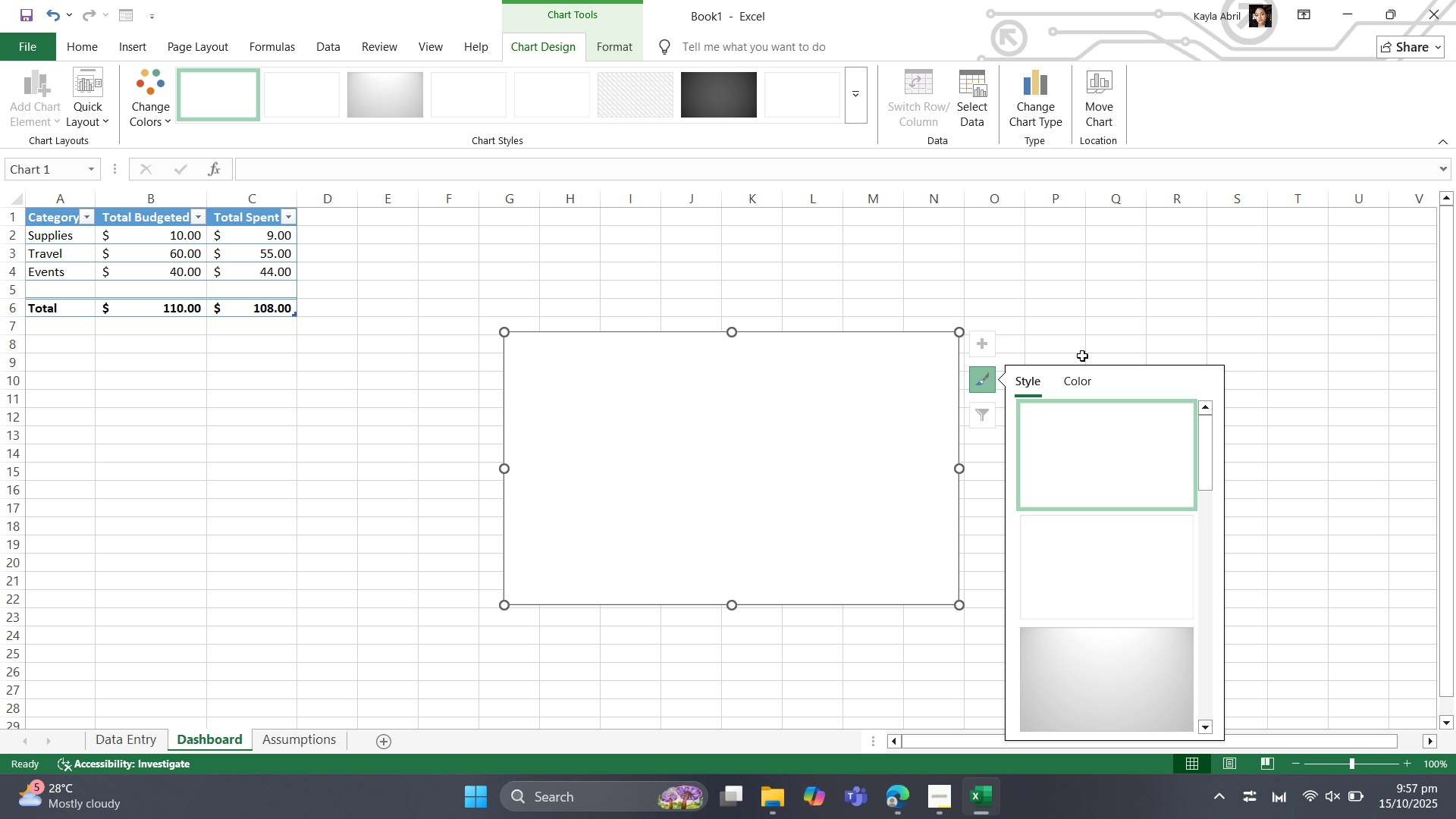 
left_click([1072, 375])
 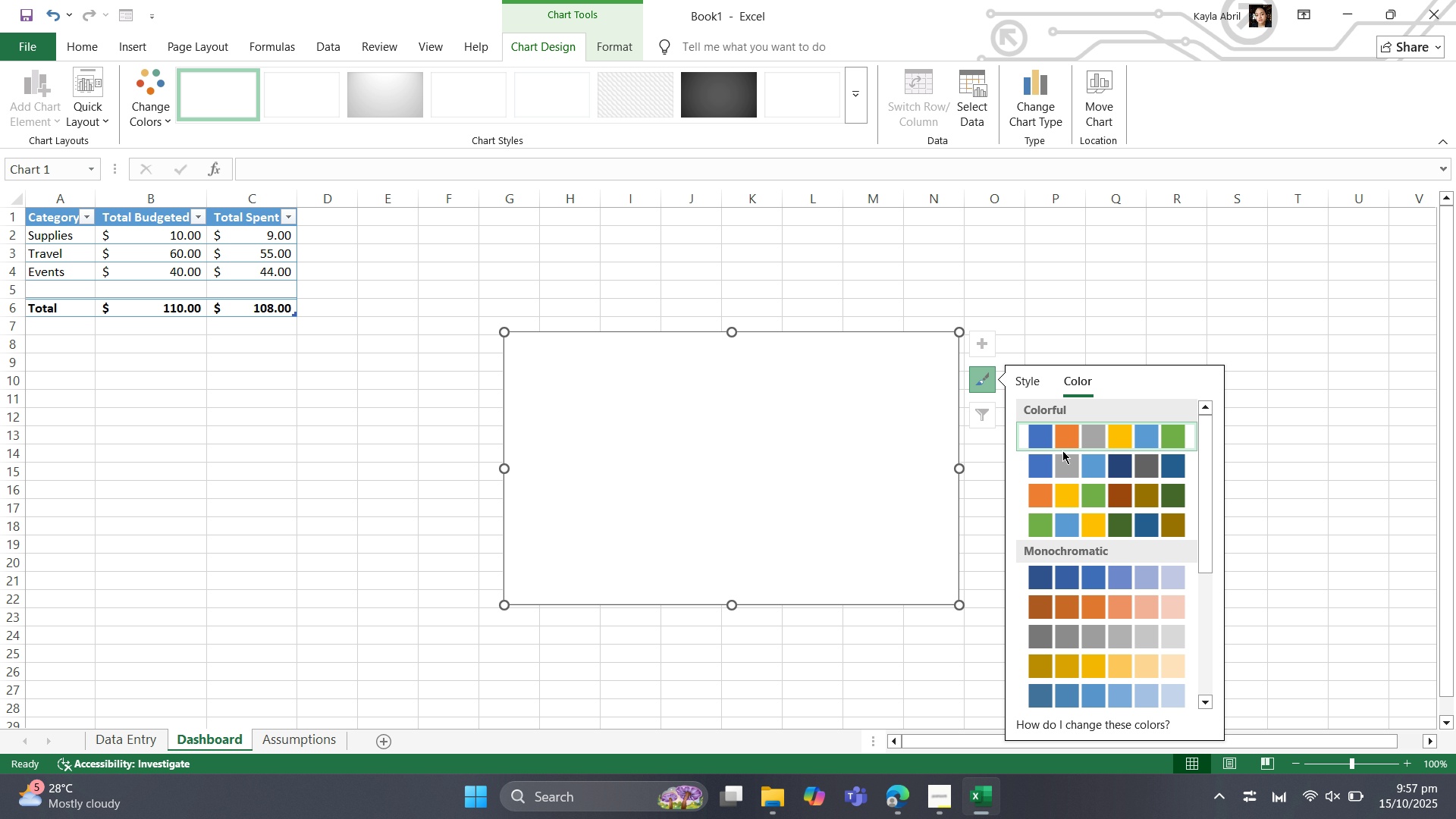 
left_click([1062, 450])
 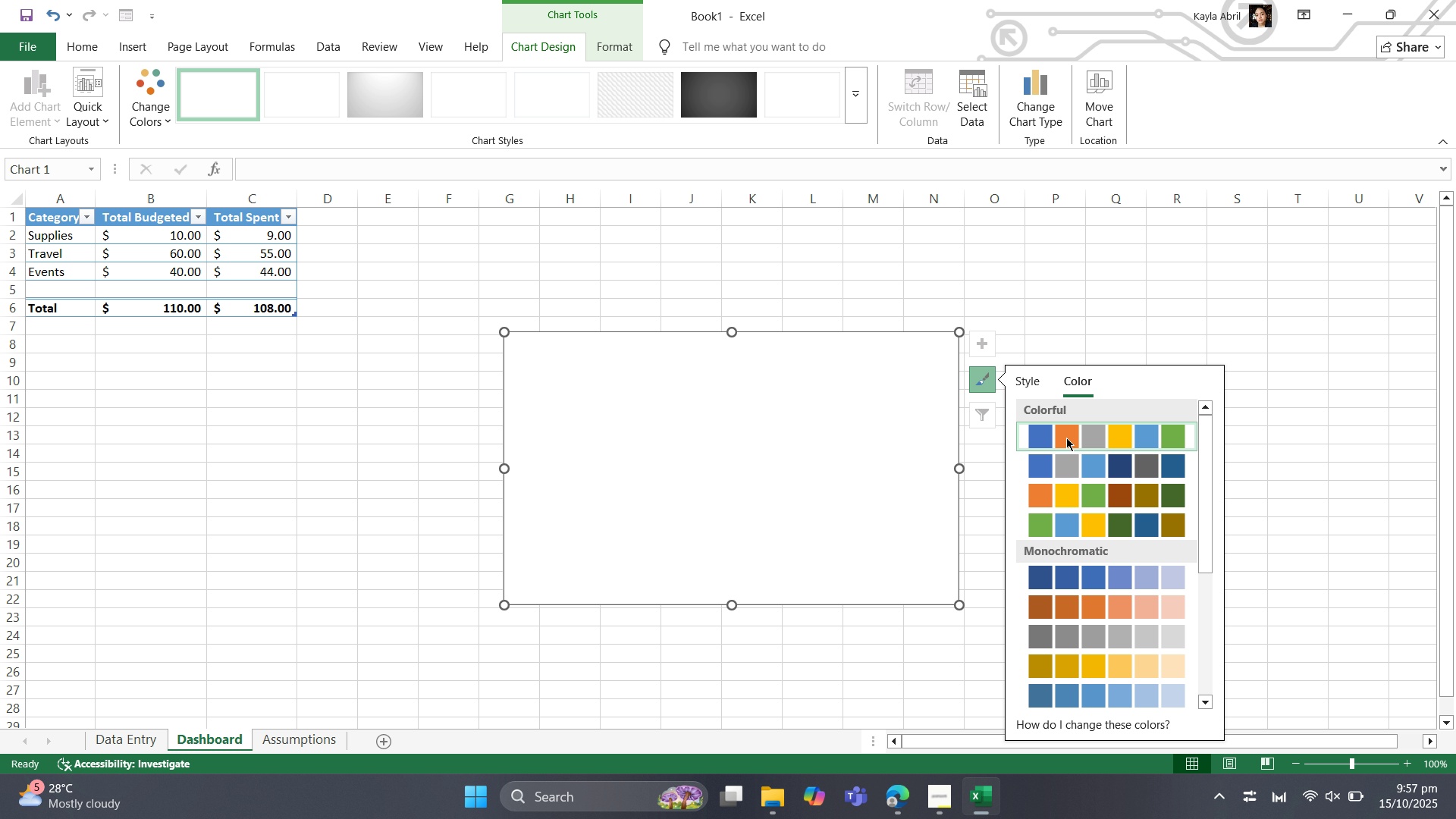 
left_click([1066, 438])
 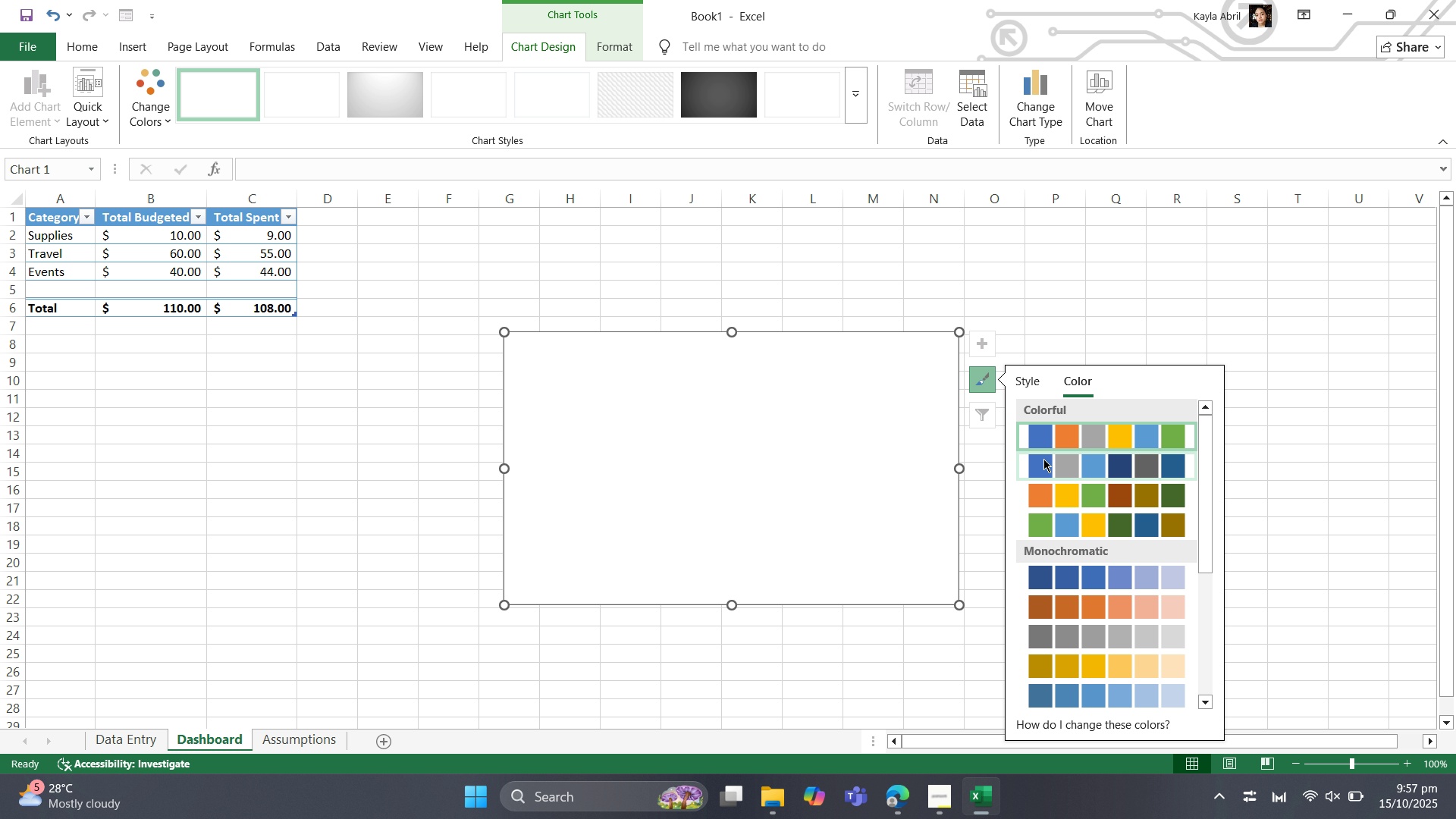 
left_click([1043, 459])
 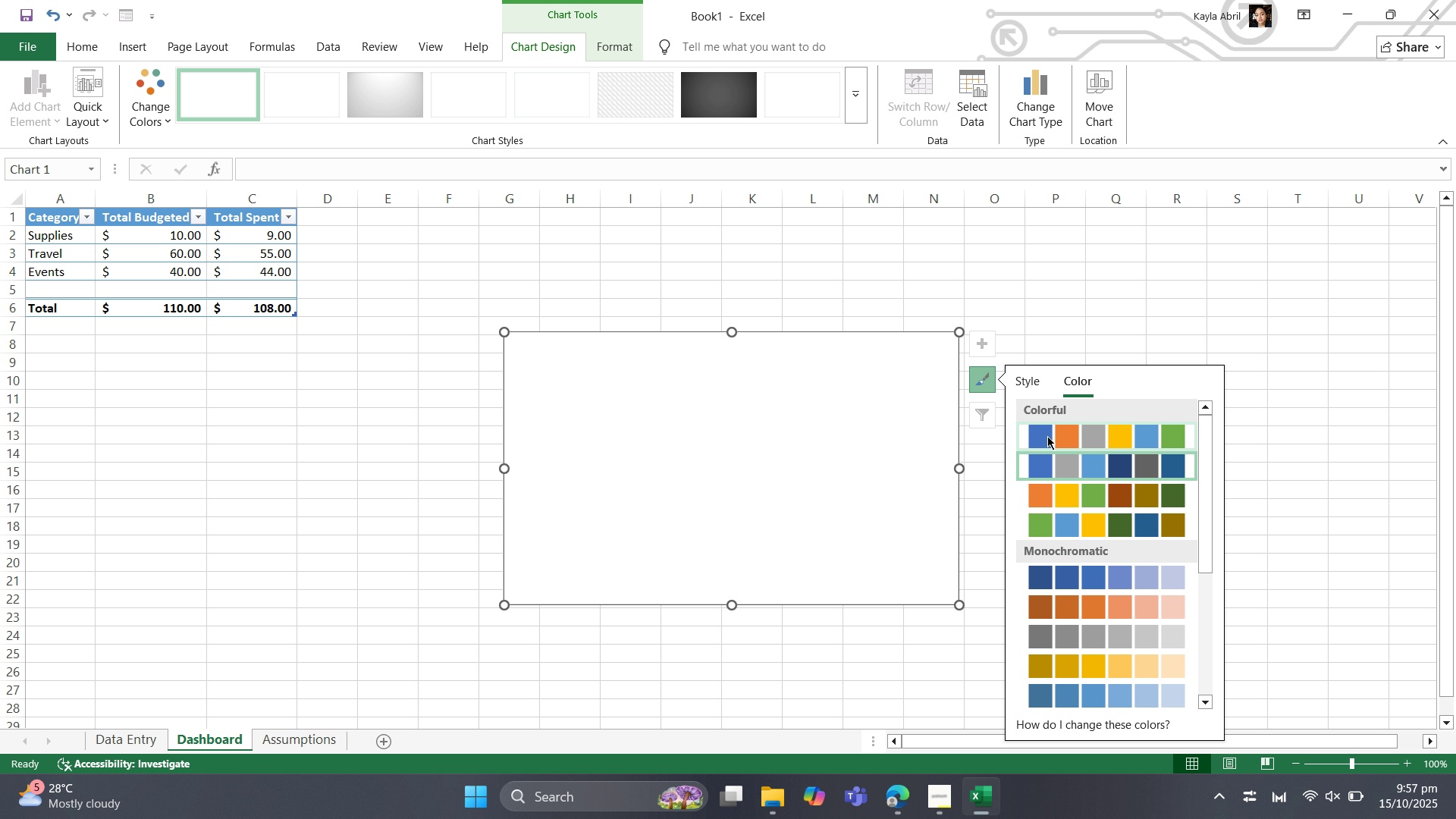 
left_click([1047, 436])
 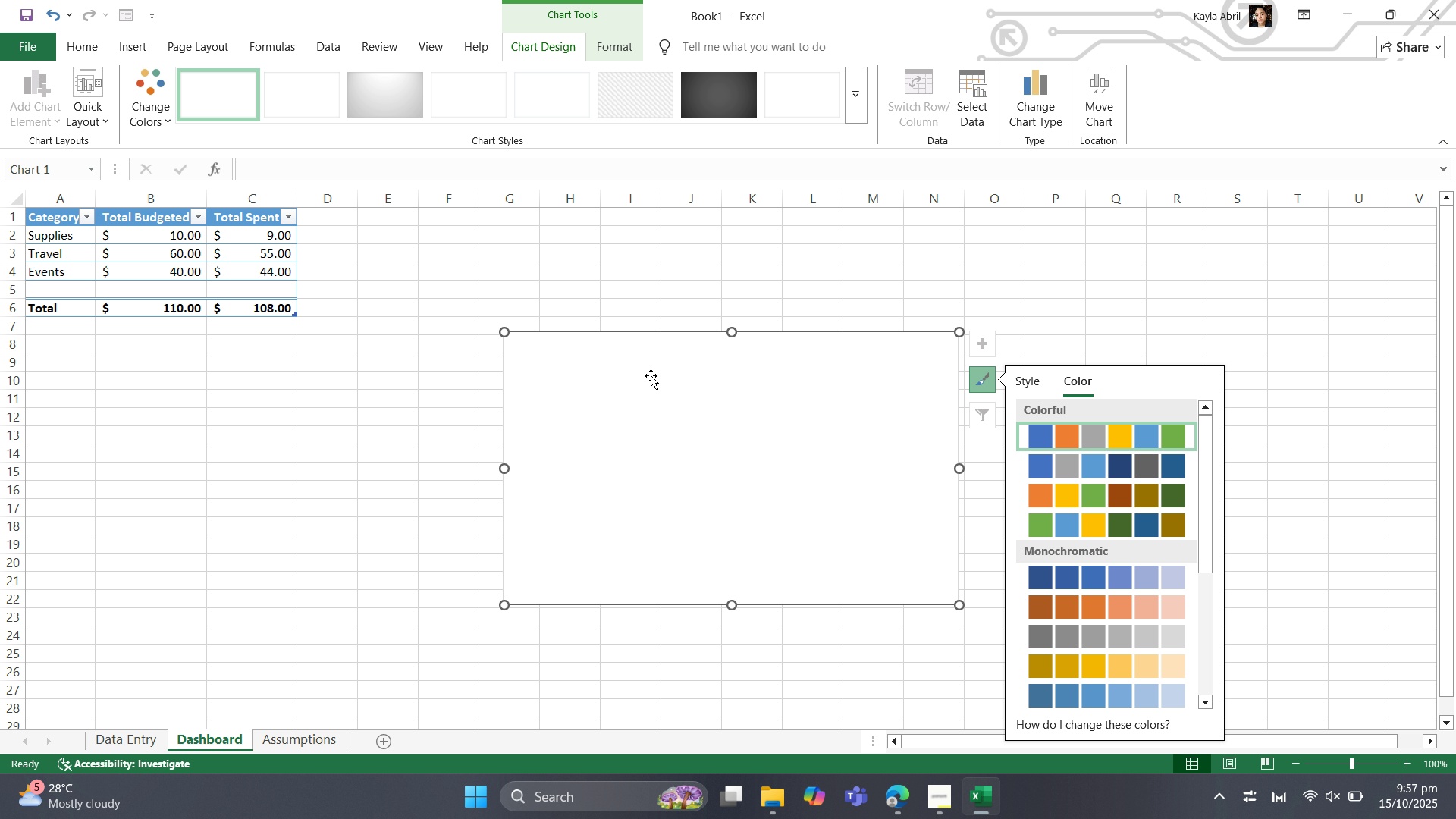 
left_click([649, 375])
 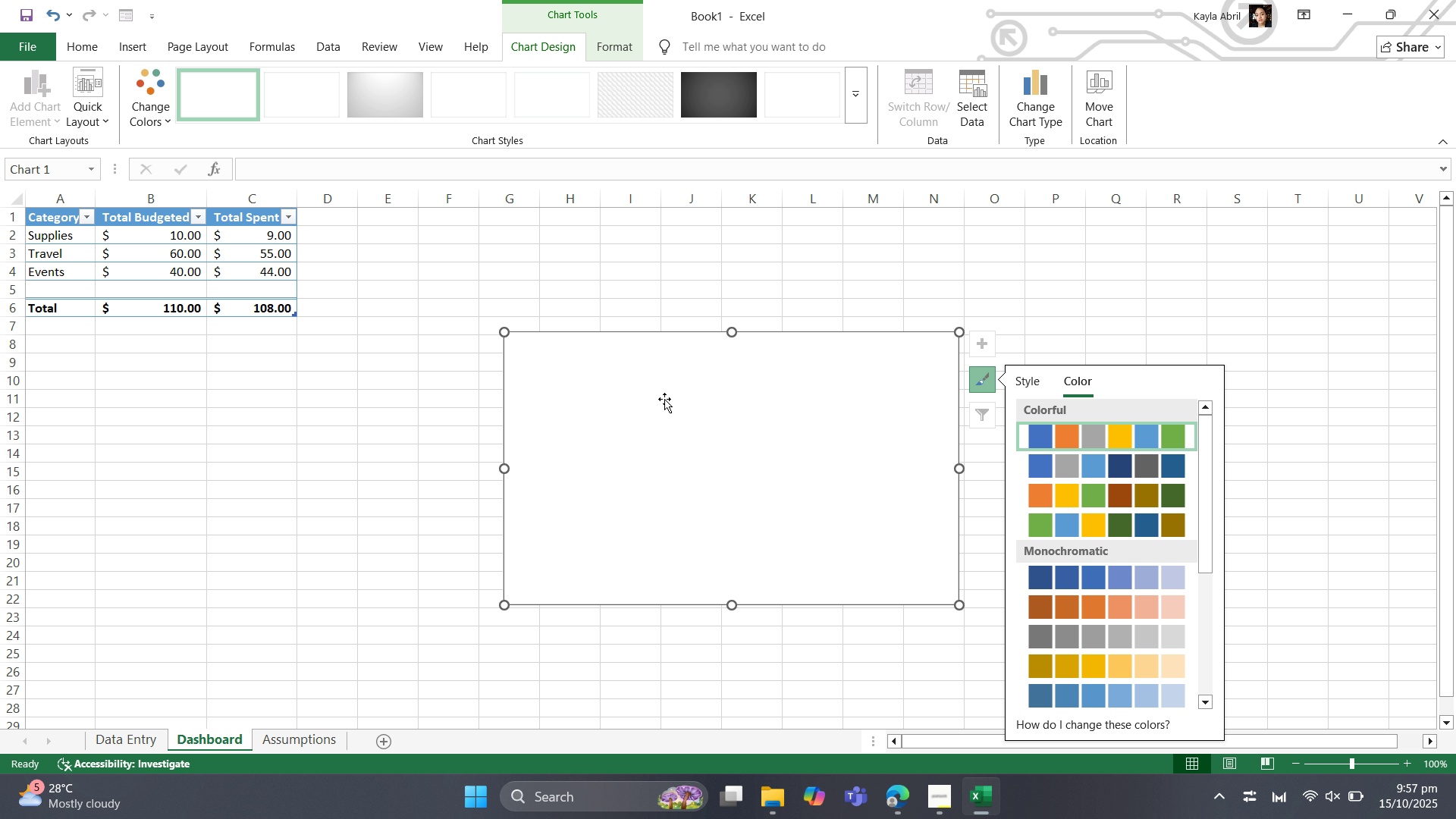 
left_click_drag(start_coordinate=[664, 399], to_coordinate=[657, 361])
 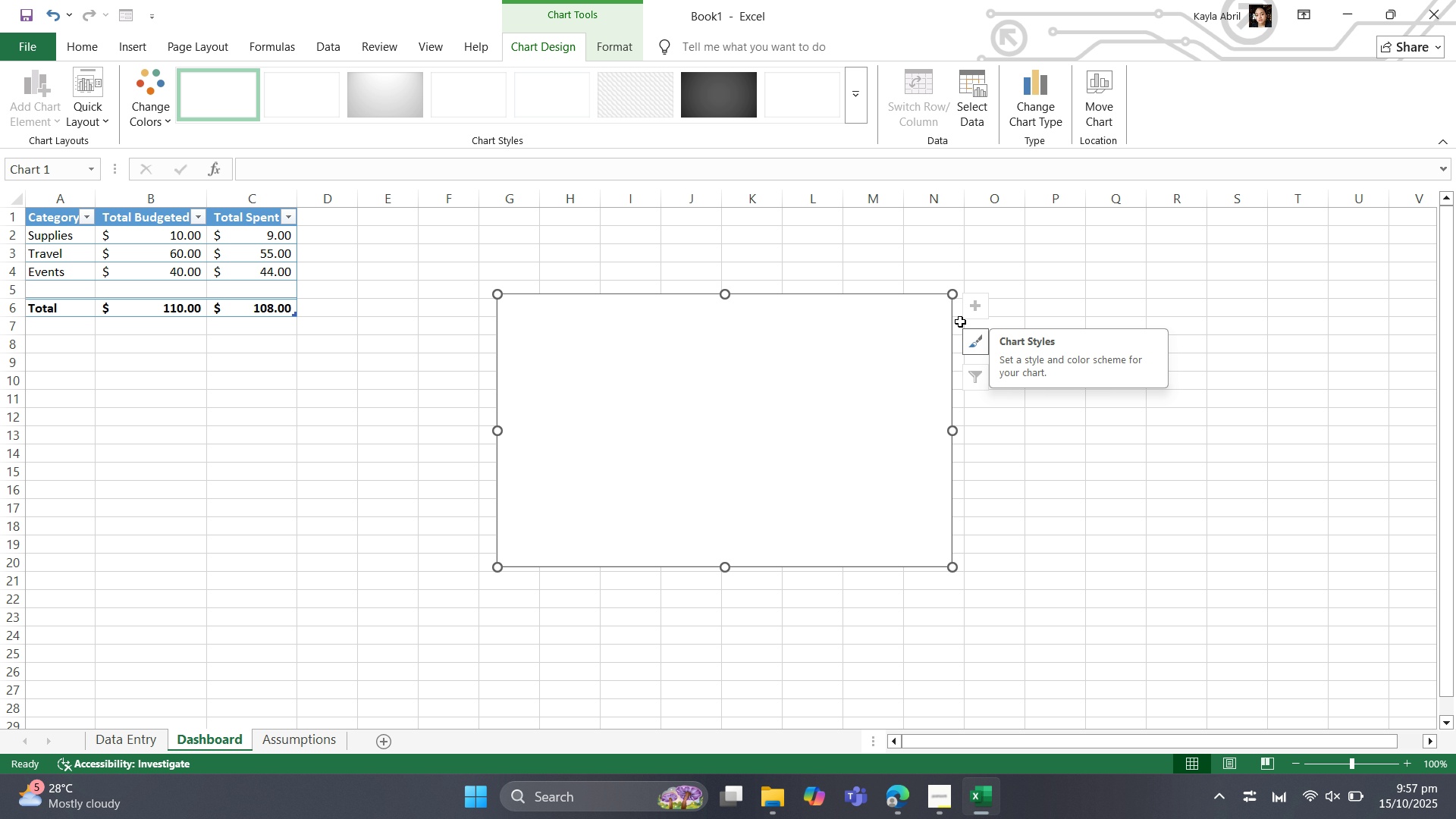 
left_click([973, 300])
 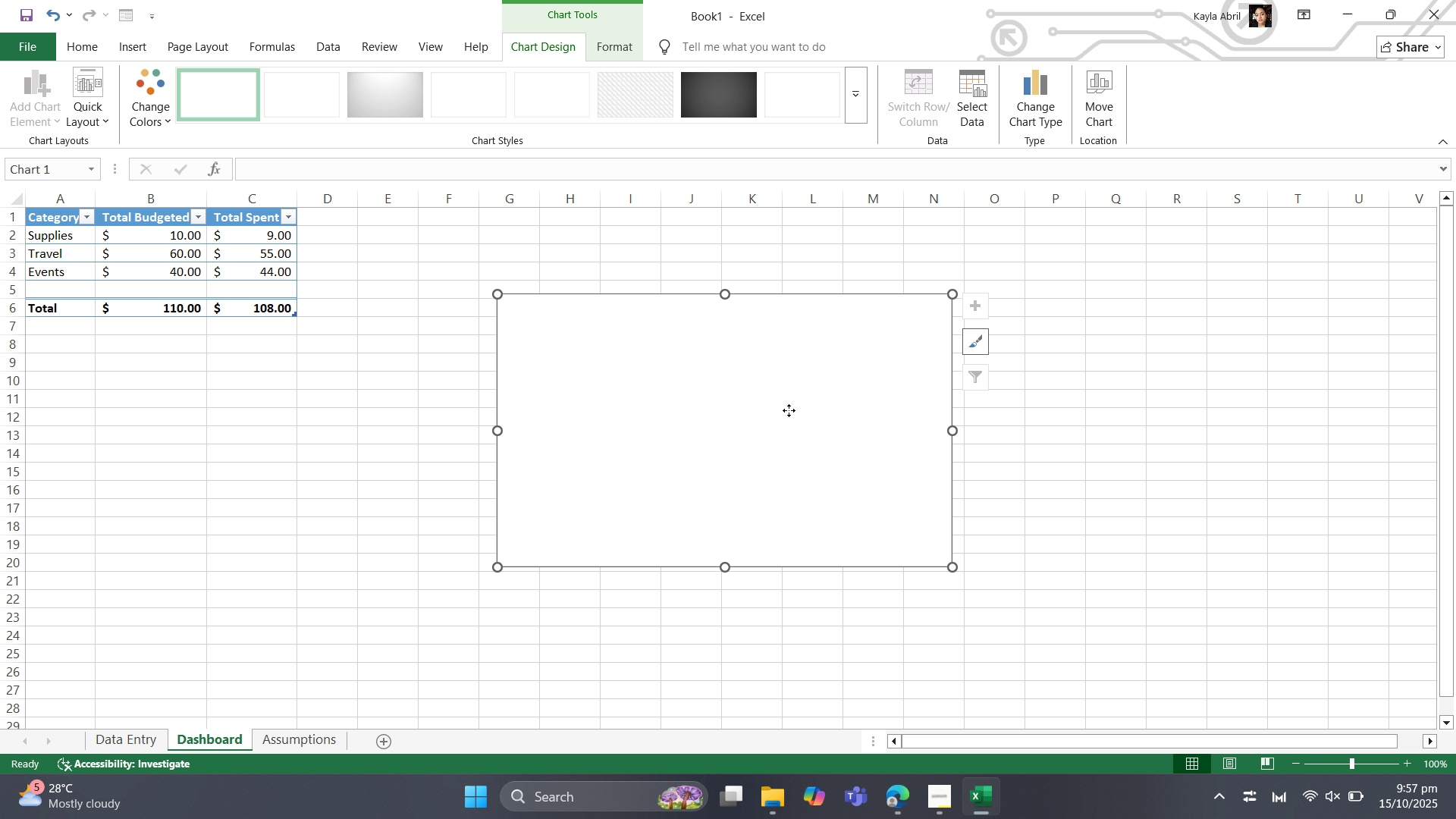 
left_click([789, 410])
 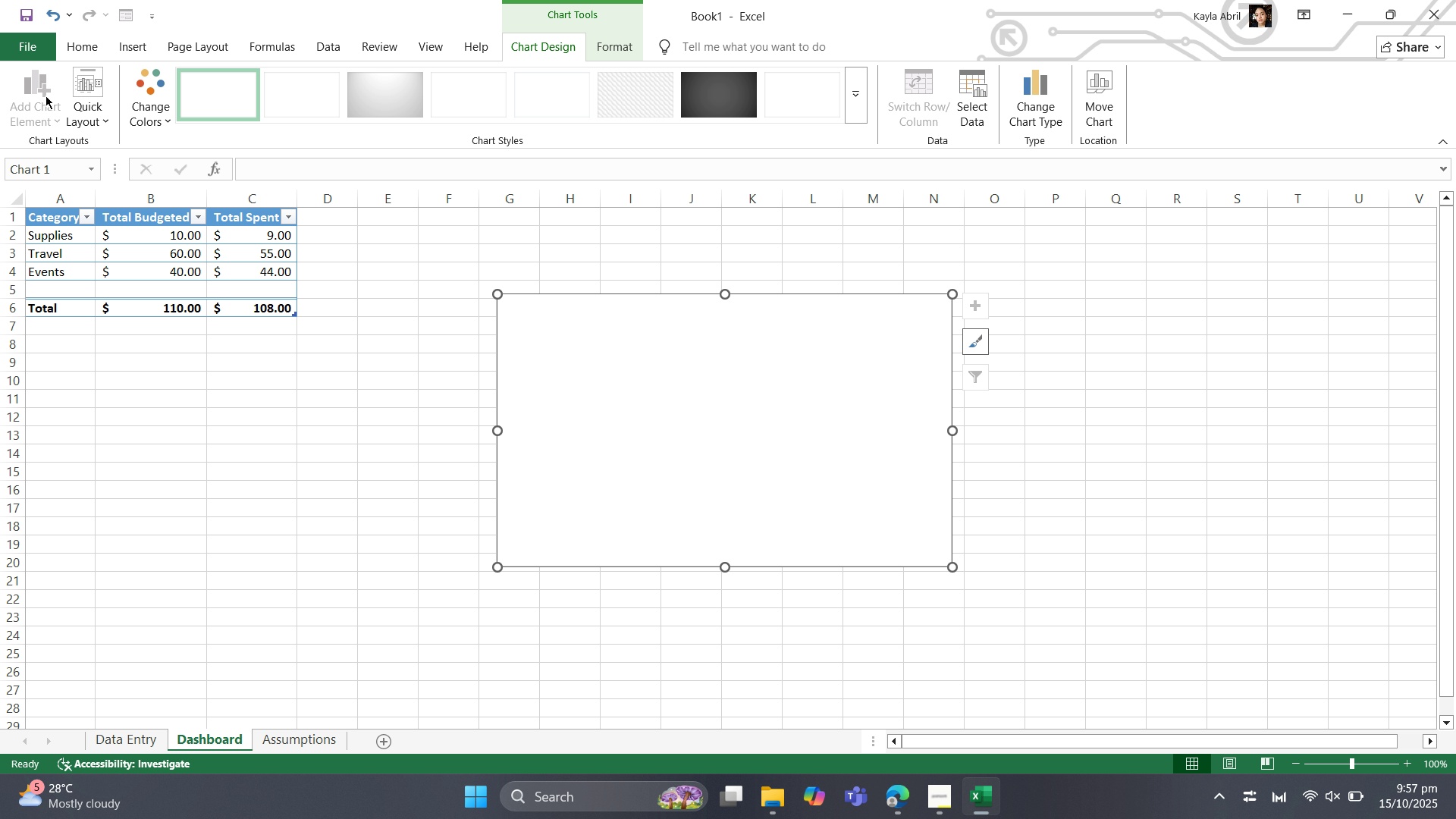 
left_click([139, 119])
 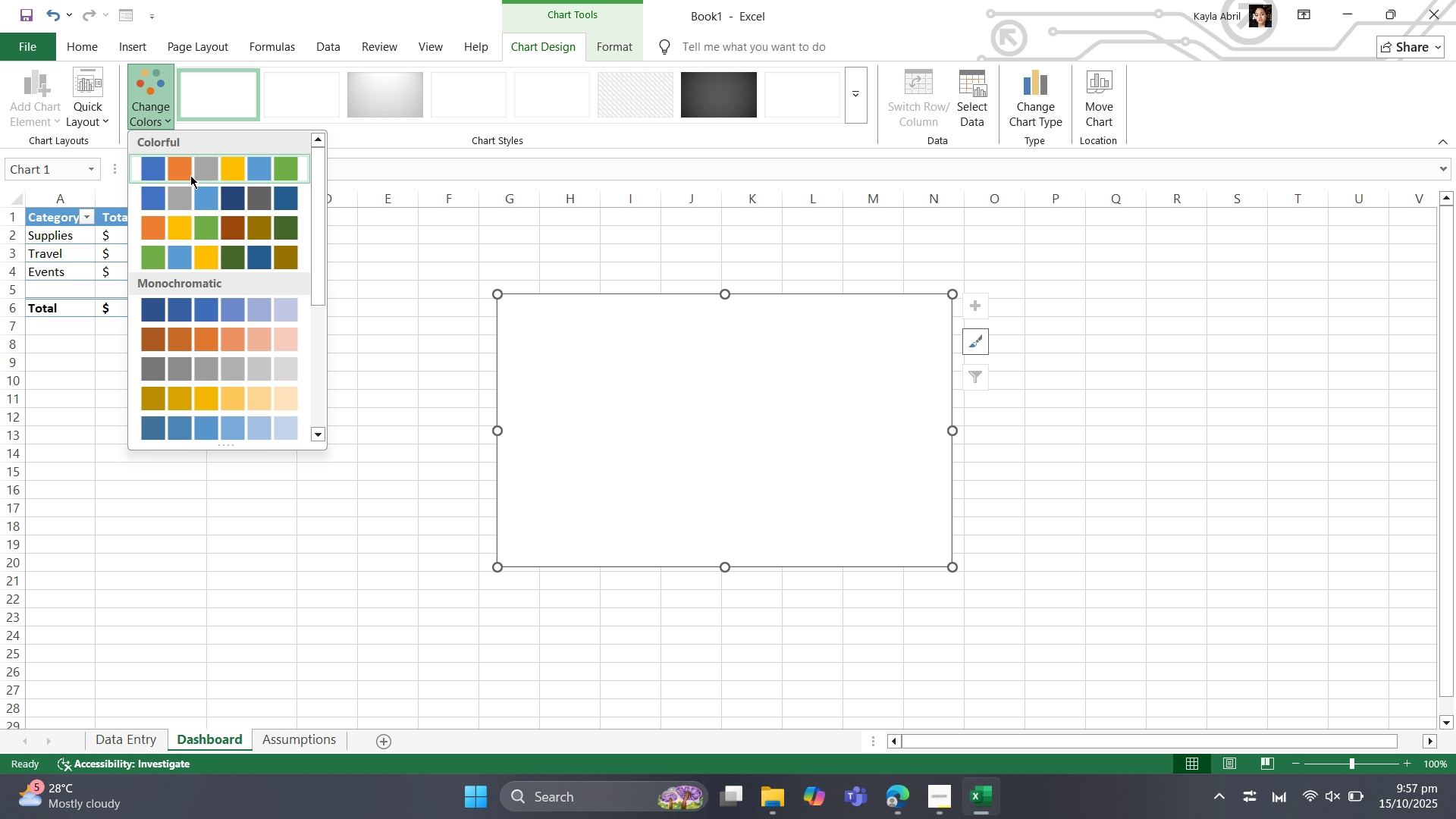 
scroll: coordinate [262, 224], scroll_direction: up, amount: 5.0
 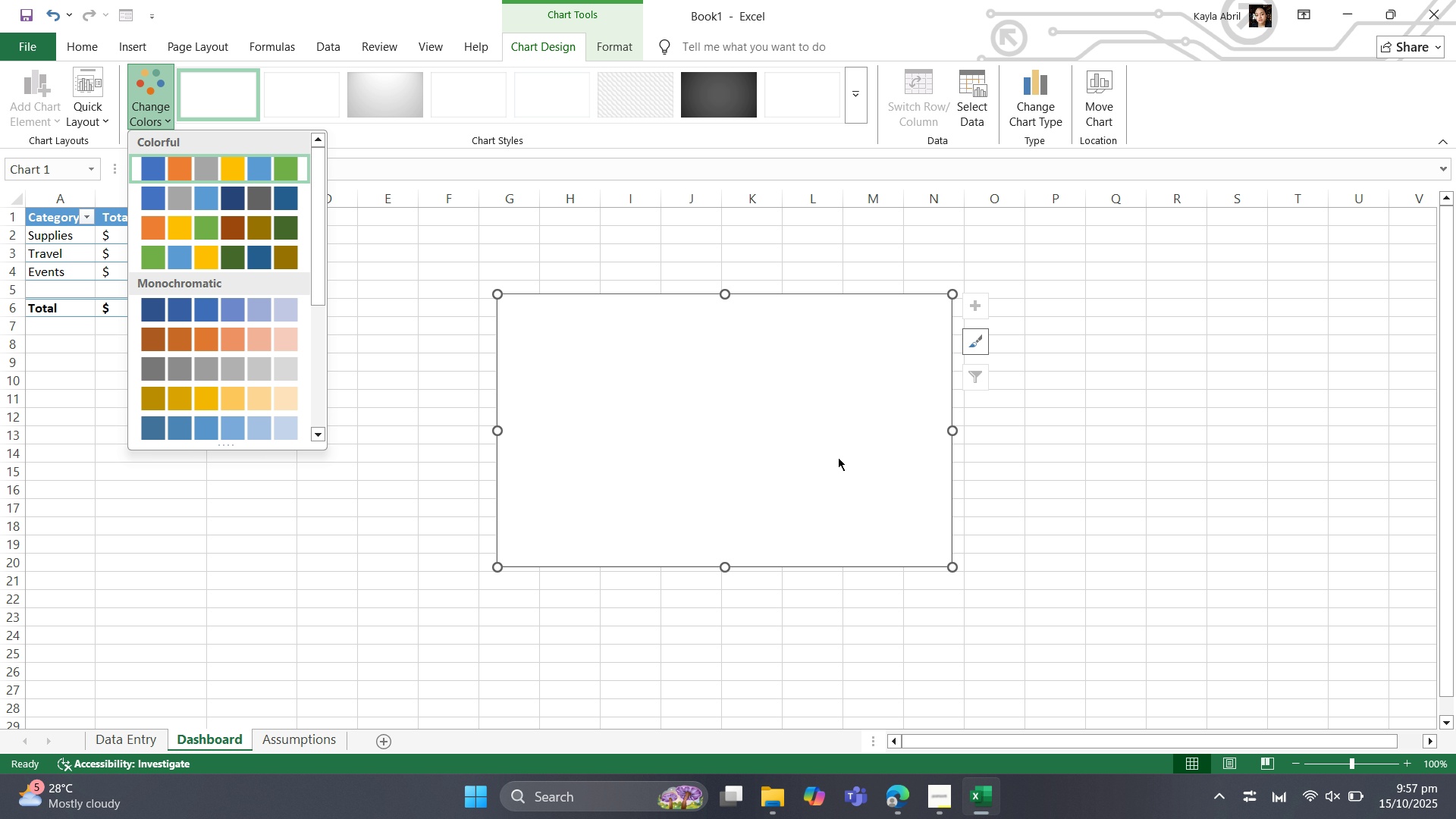 
left_click([824, 444])
 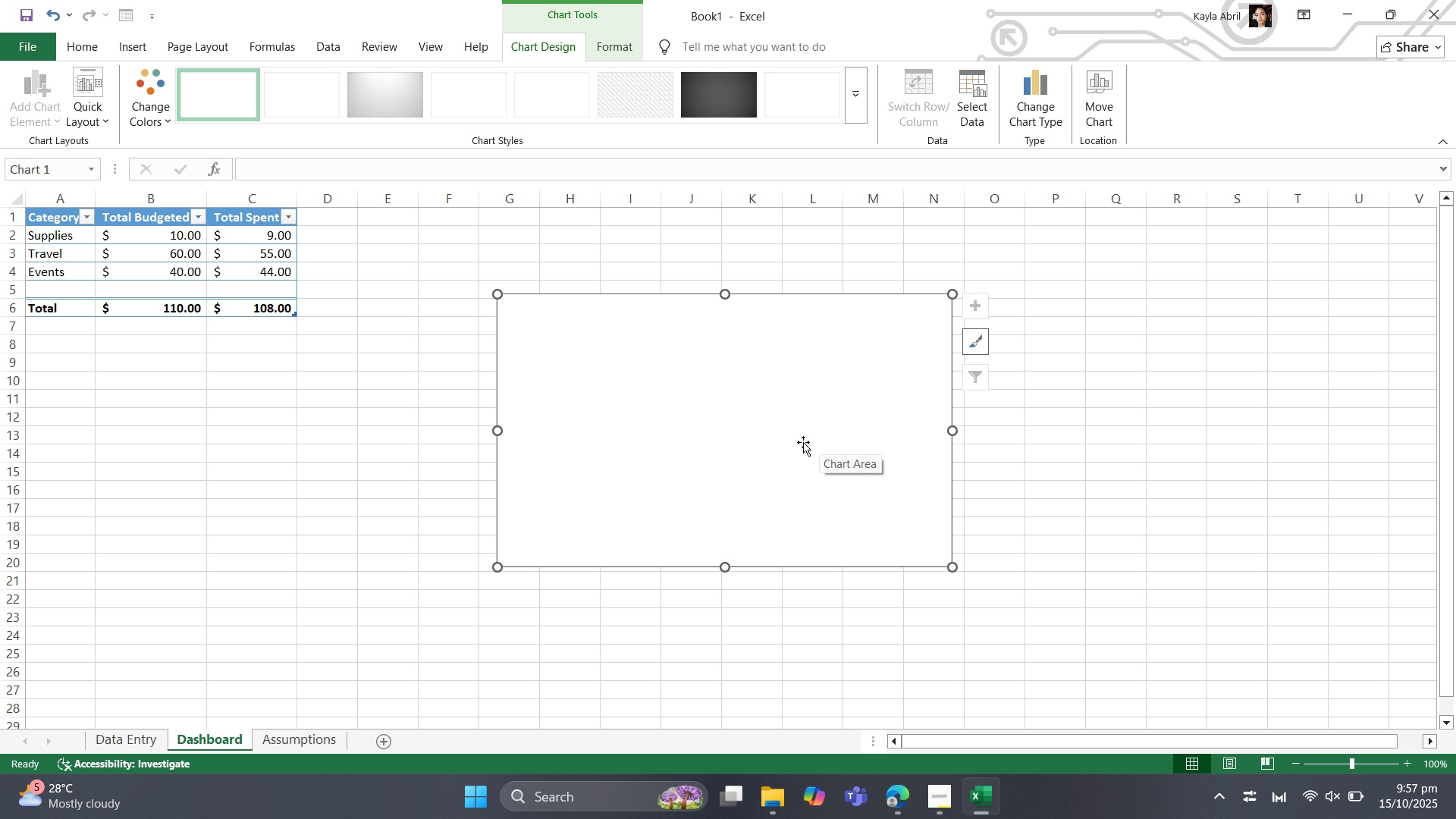 
wait(30.79)
 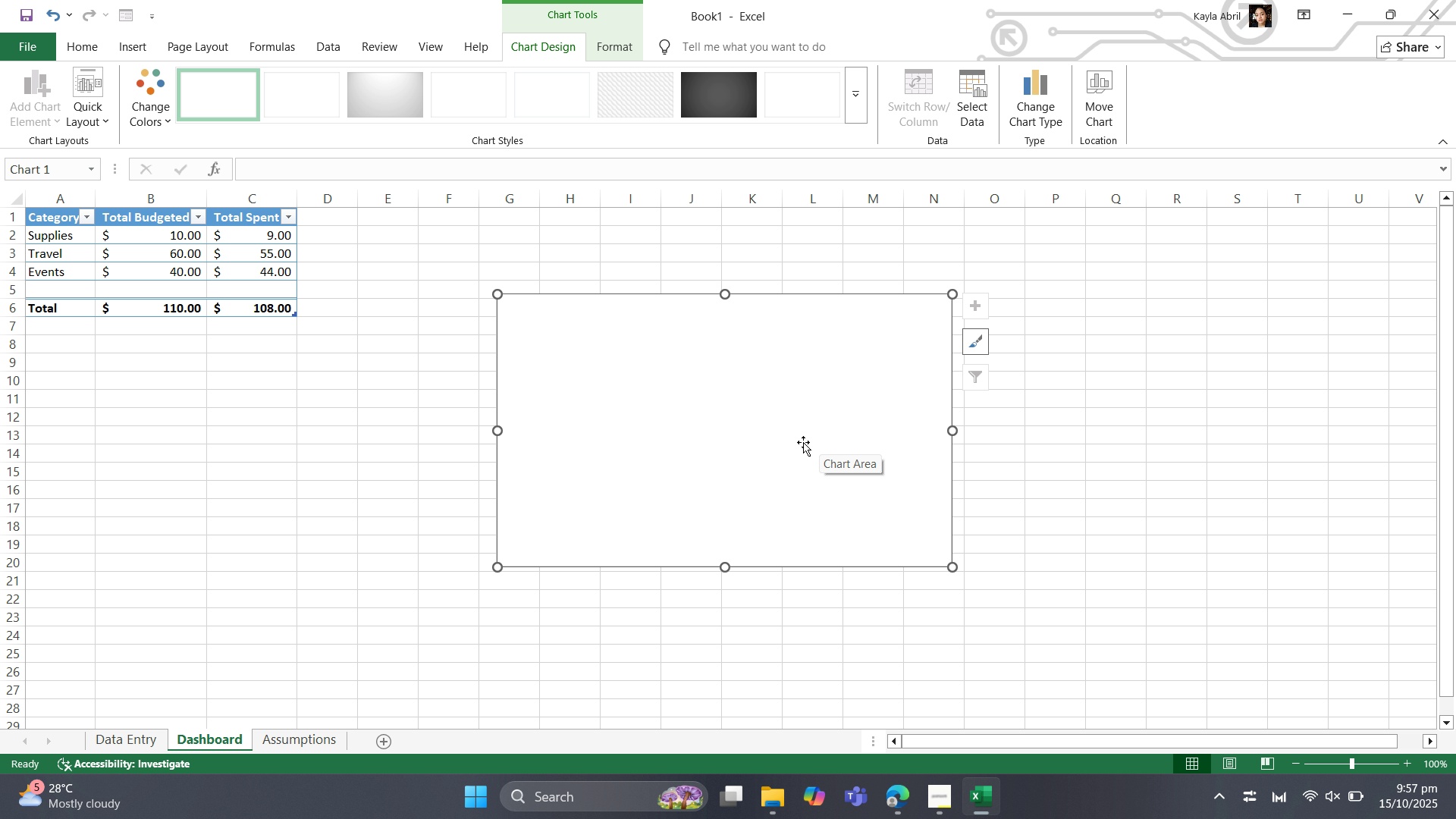 
left_click([843, 457])
 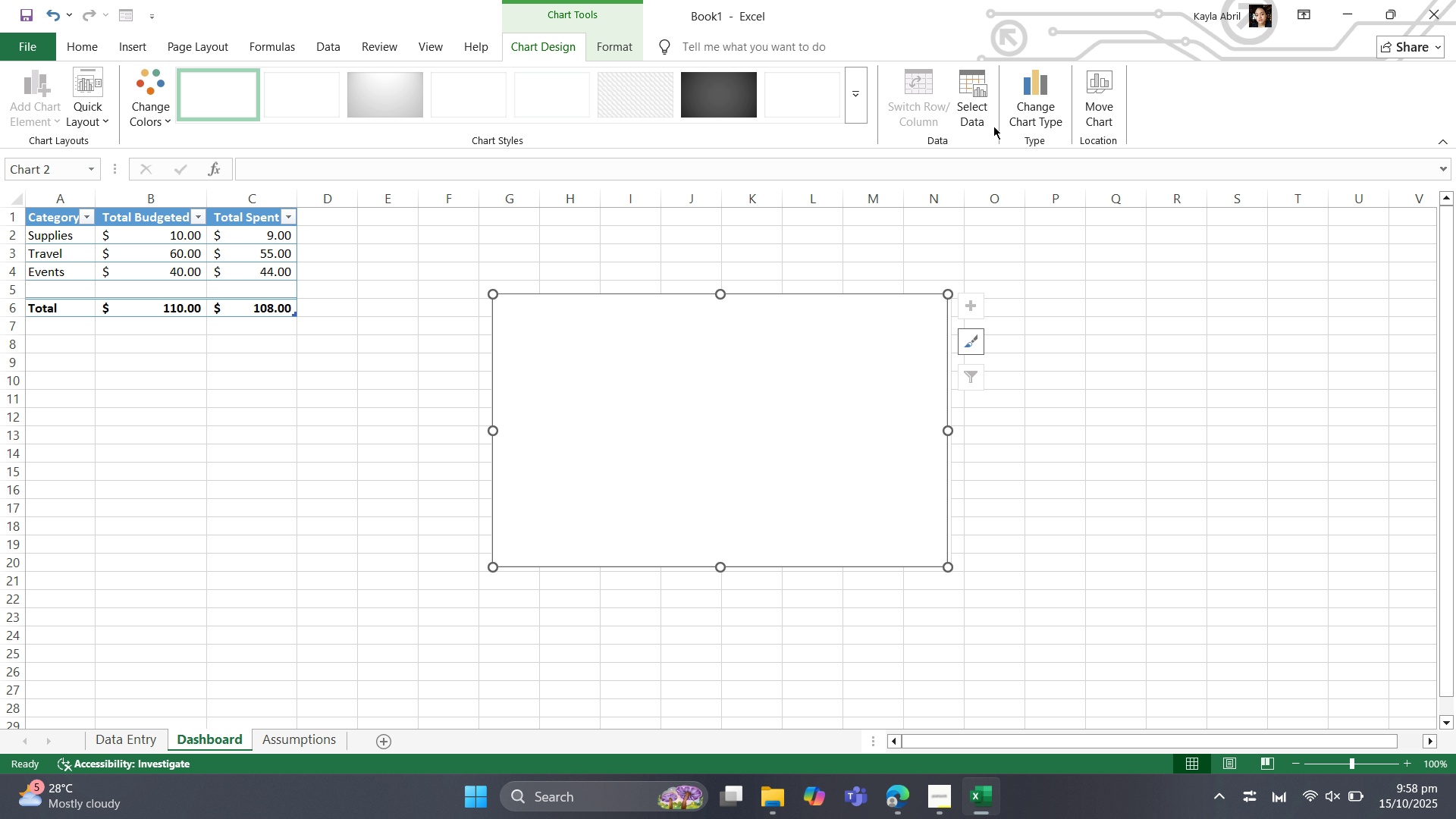 
left_click([977, 119])
 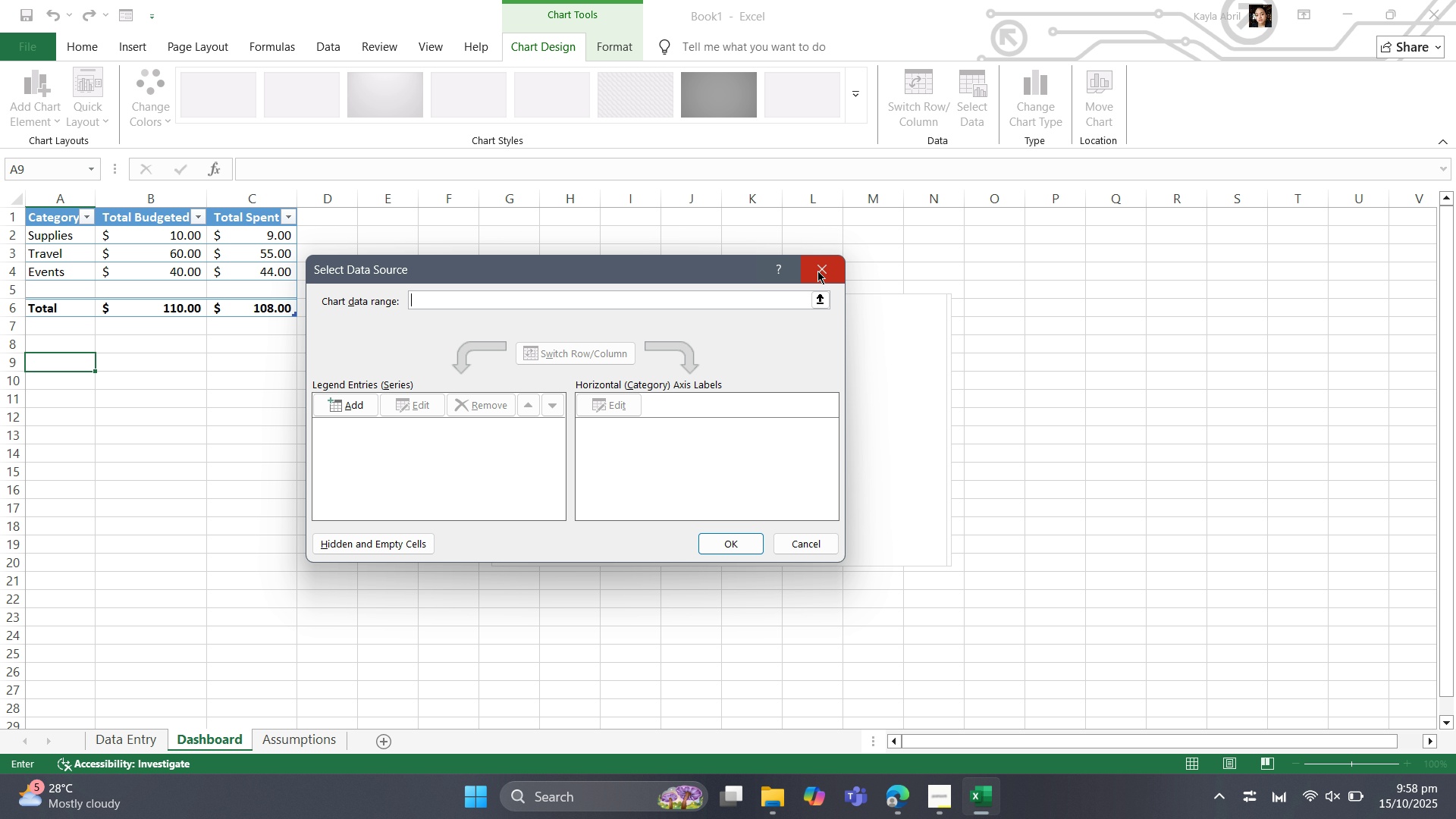 
left_click([817, 271])
 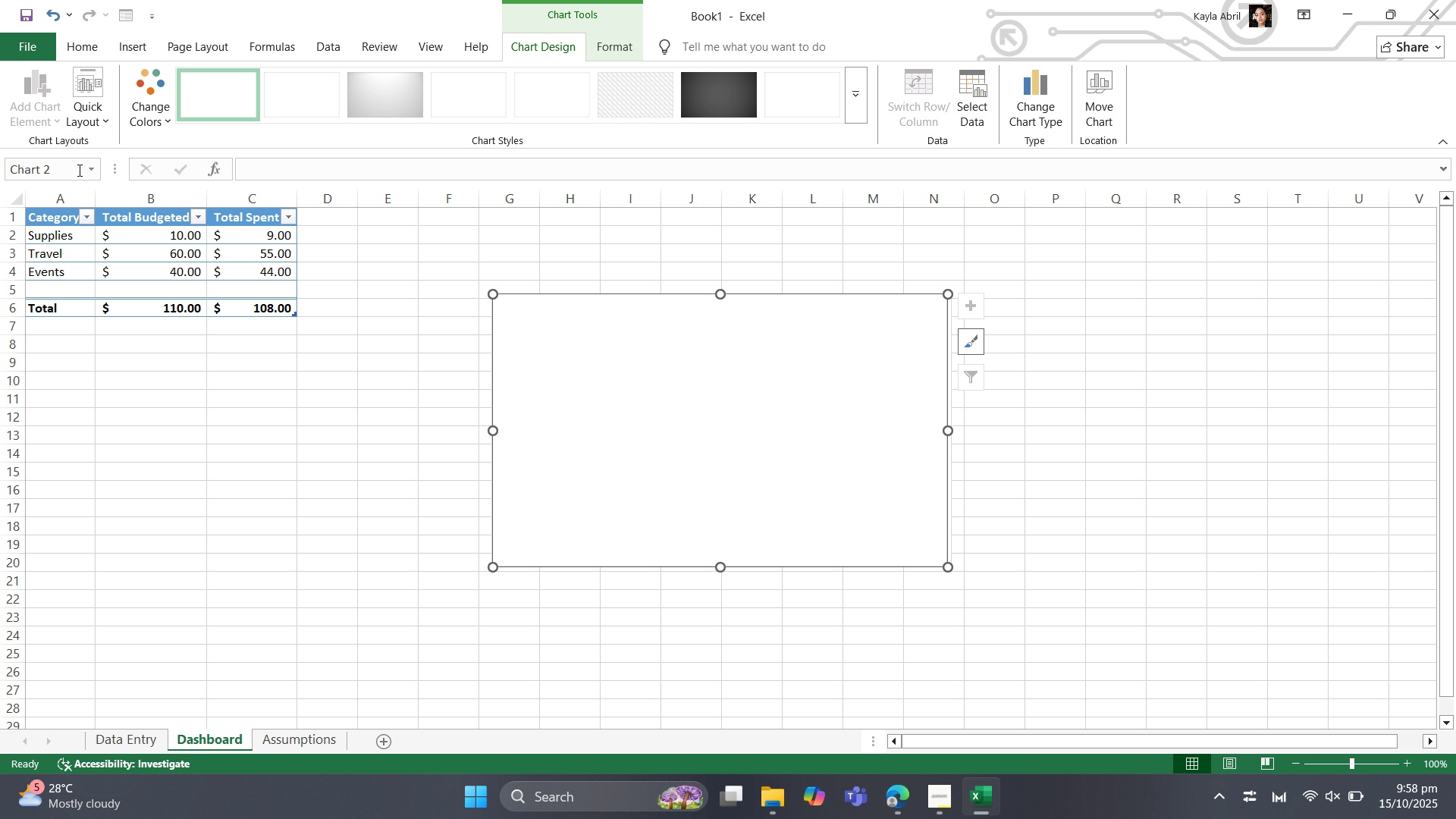 
left_click([93, 118])
 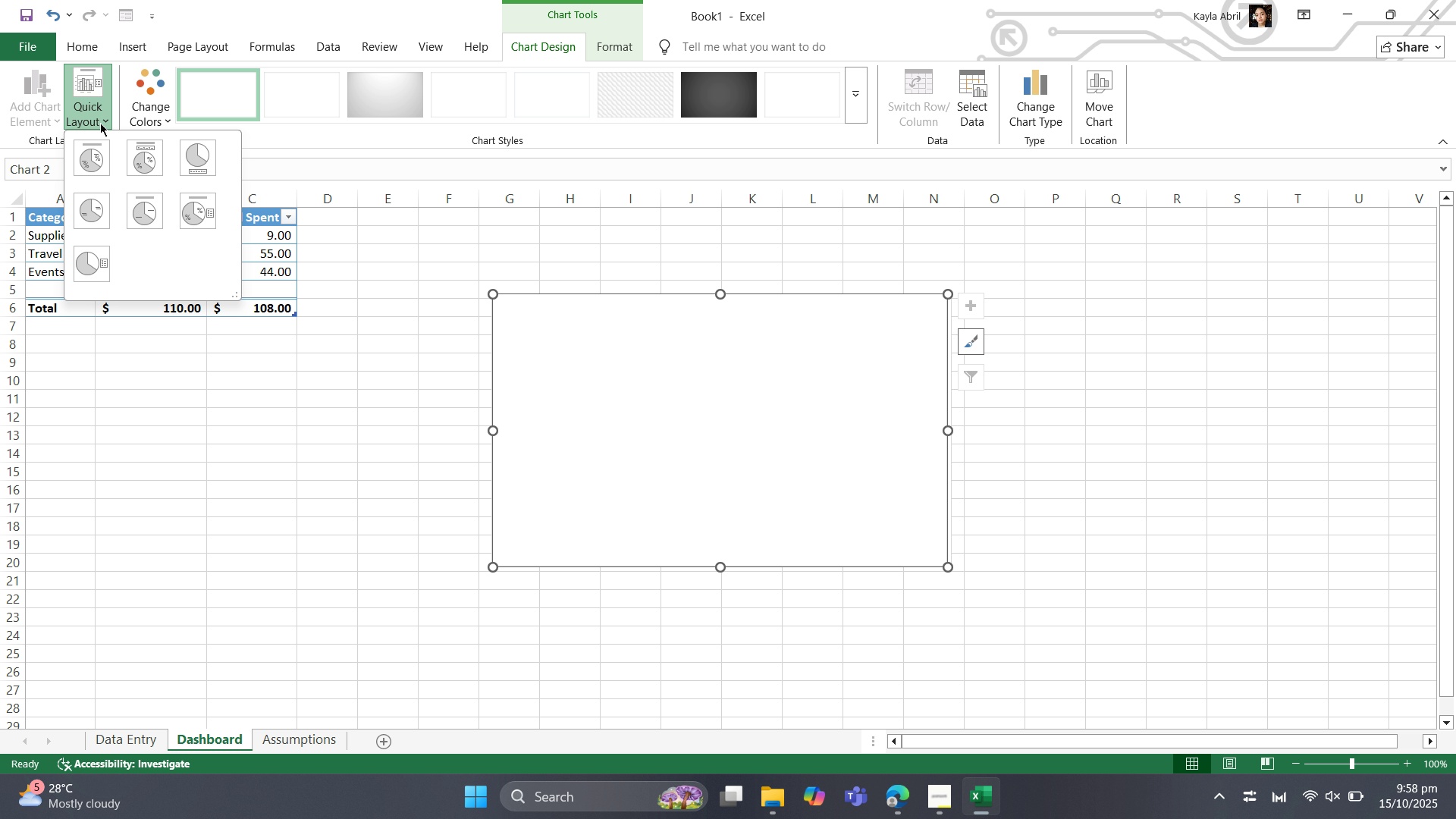 
mouse_move([150, 193])
 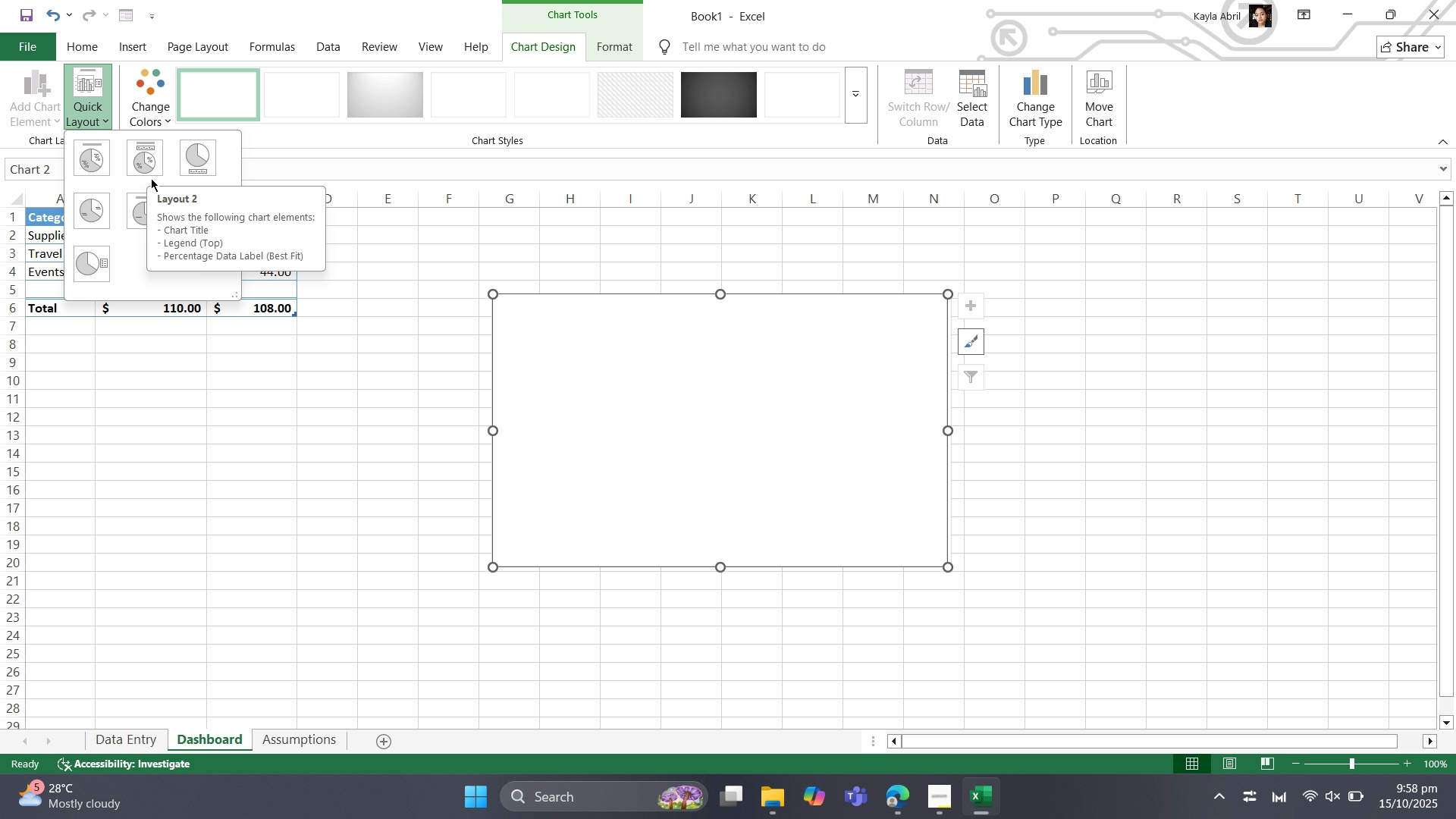 
mouse_move([136, 168])
 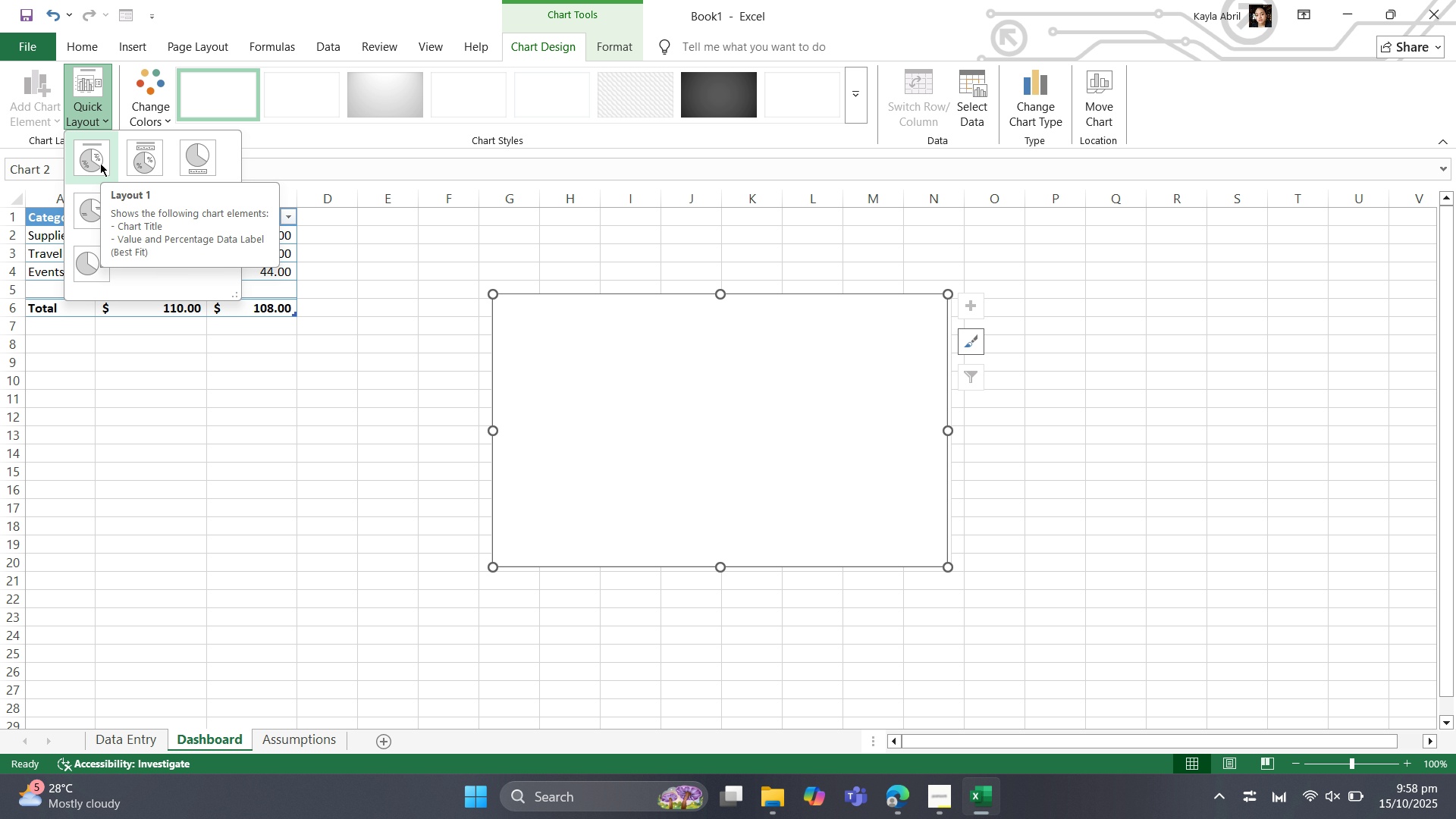 
left_click([100, 163])
 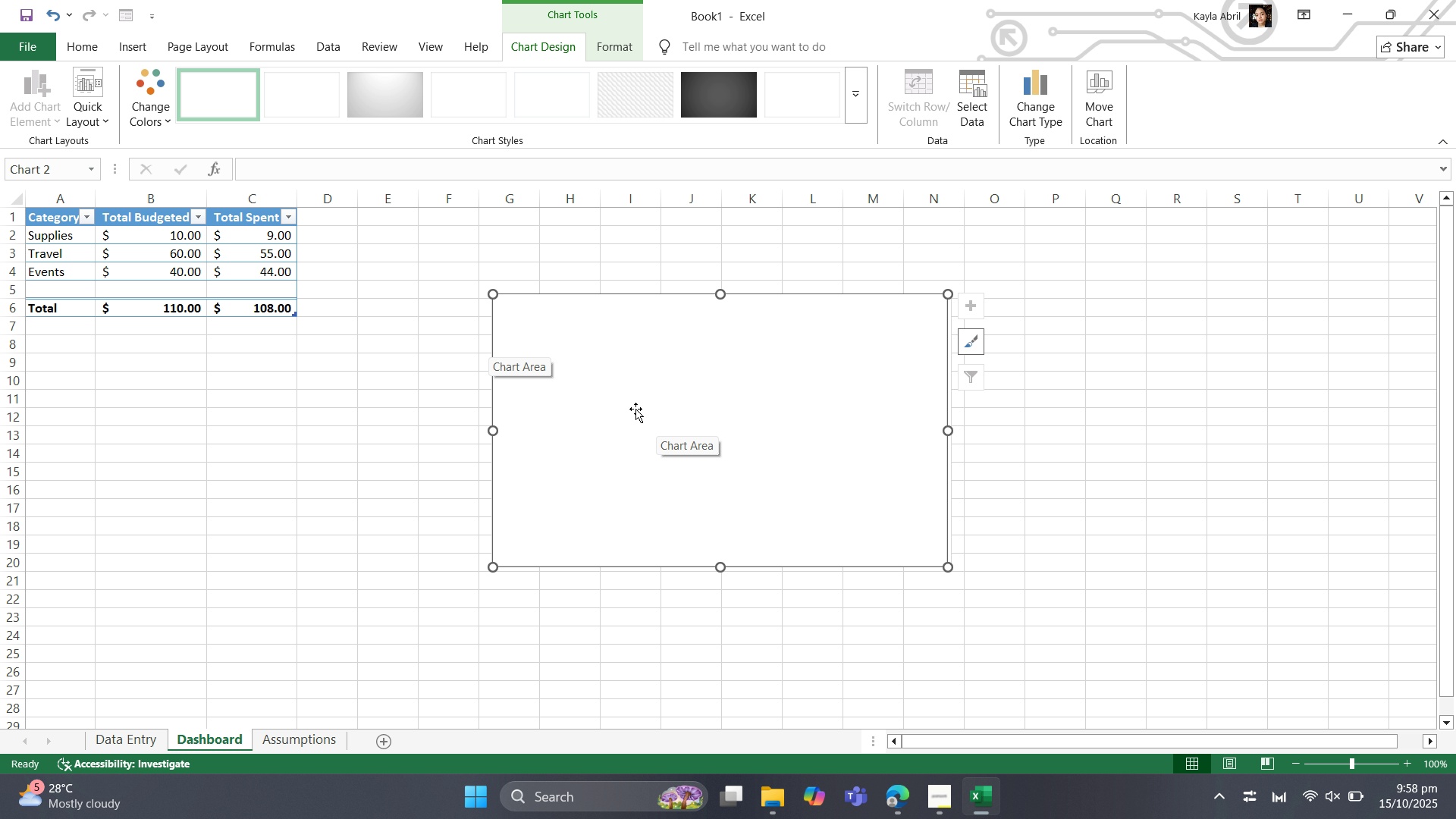 
wait(24.48)
 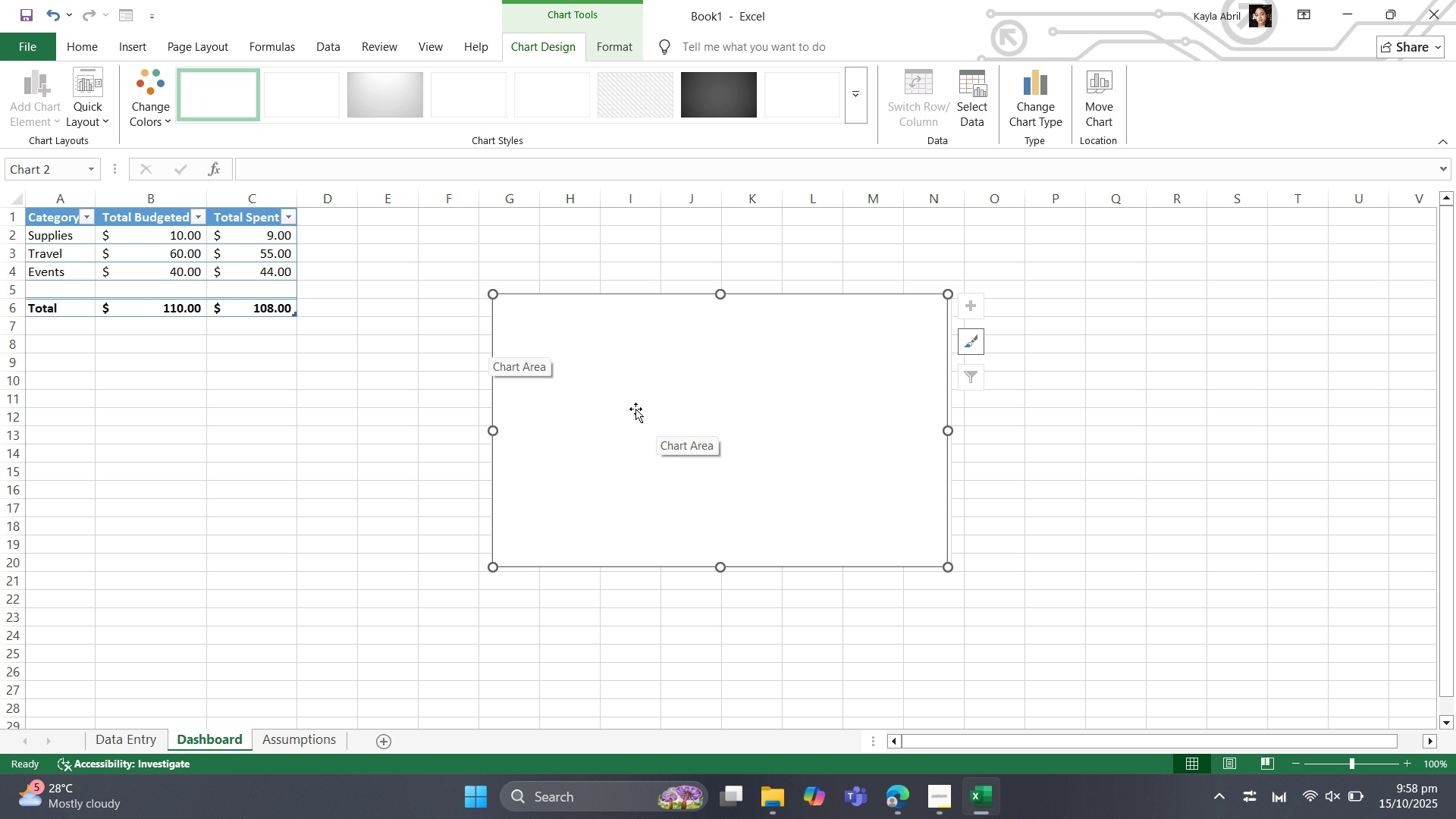 
left_click([145, 237])
 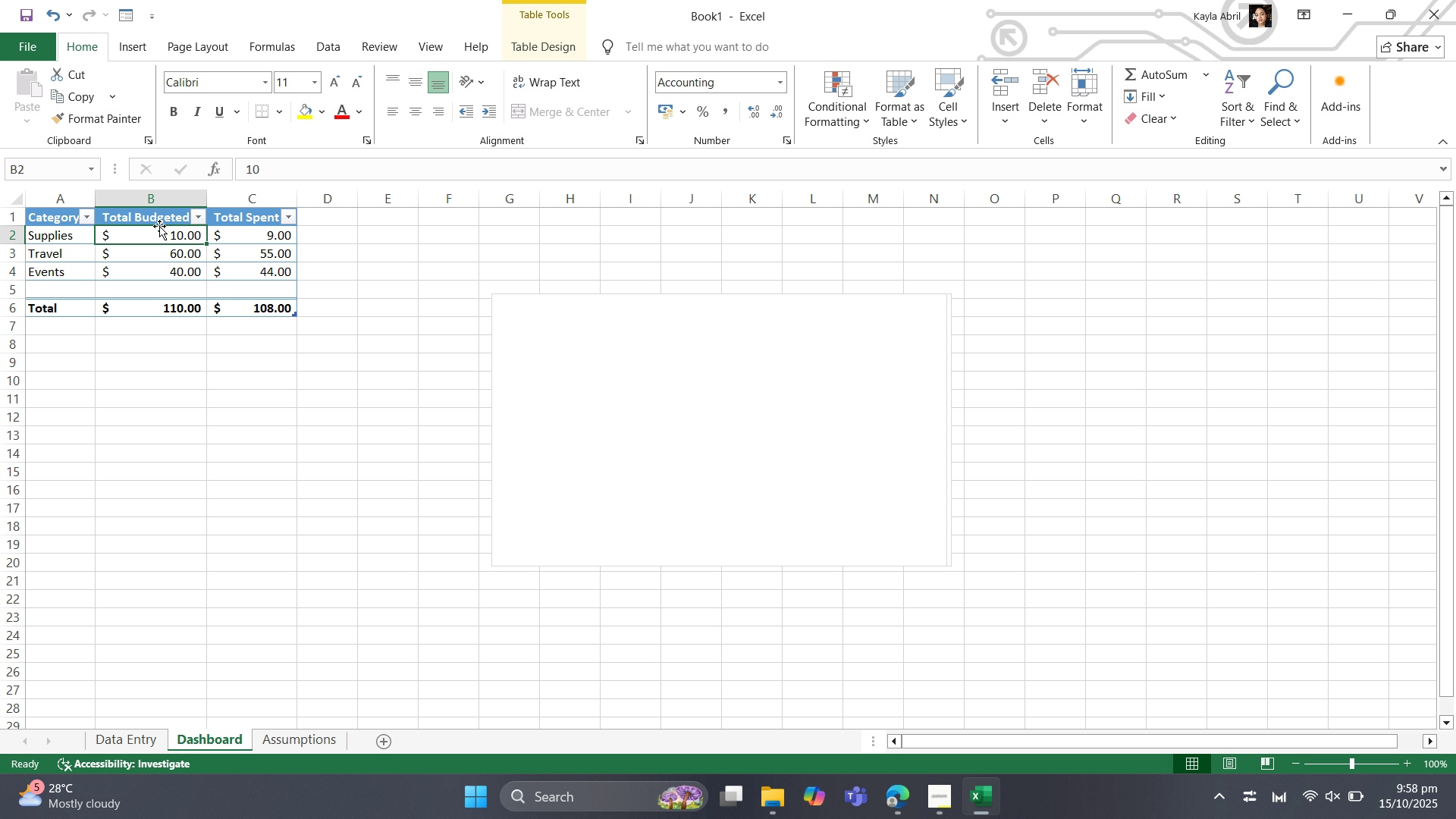 
left_click([162, 214])
 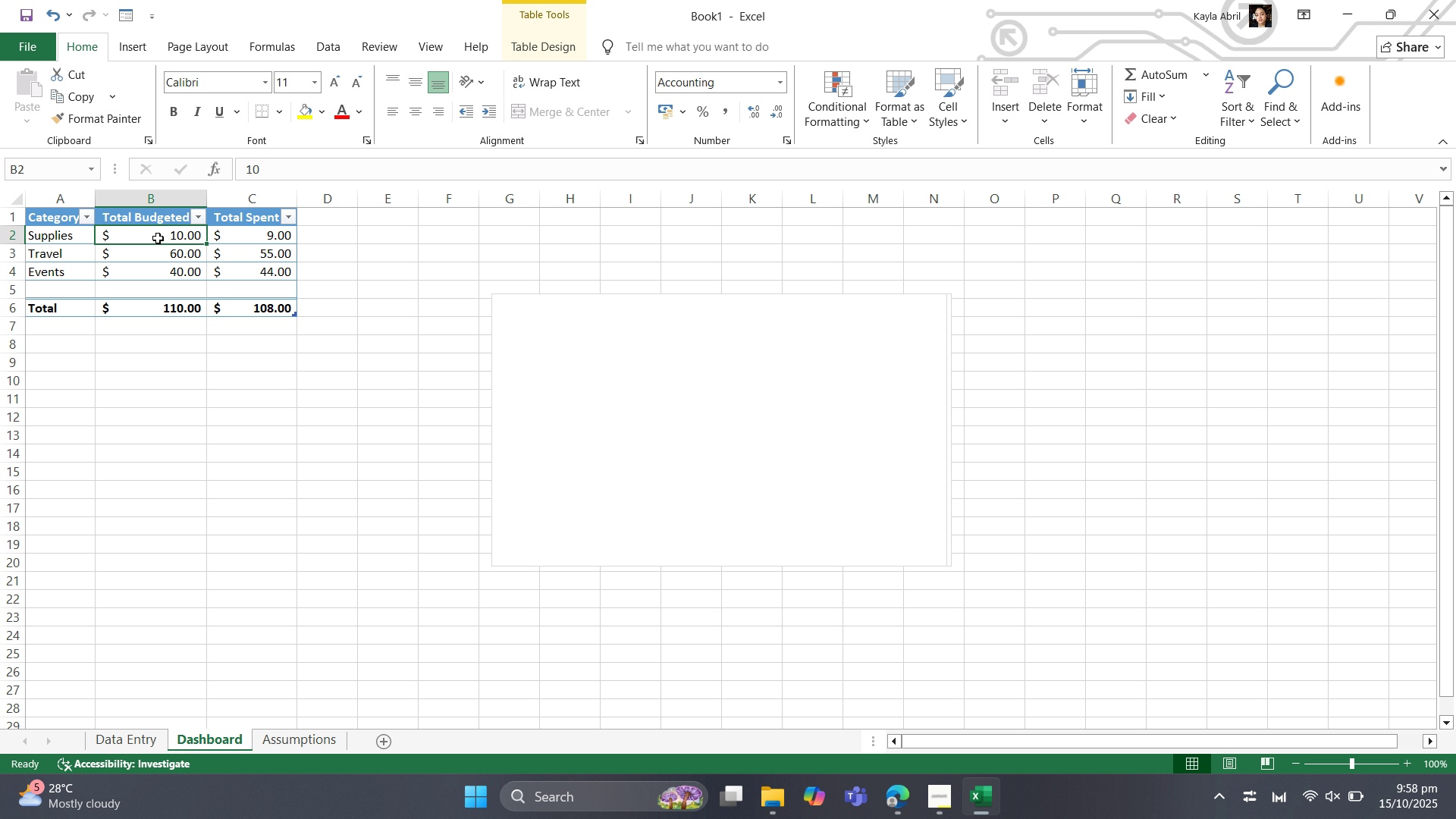 
left_click_drag(start_coordinate=[158, 238], to_coordinate=[224, 283])
 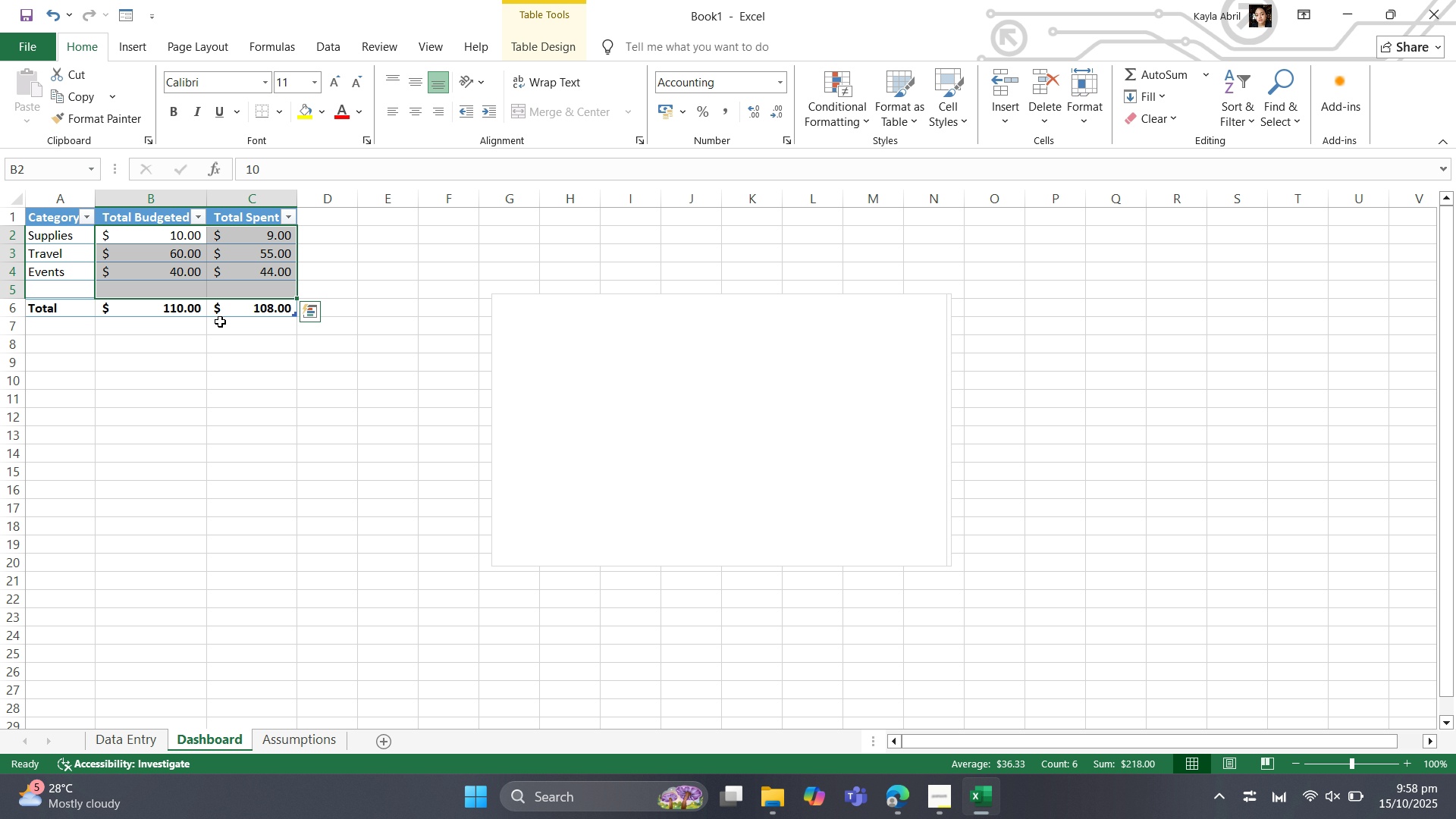 
mouse_move([287, 332])
 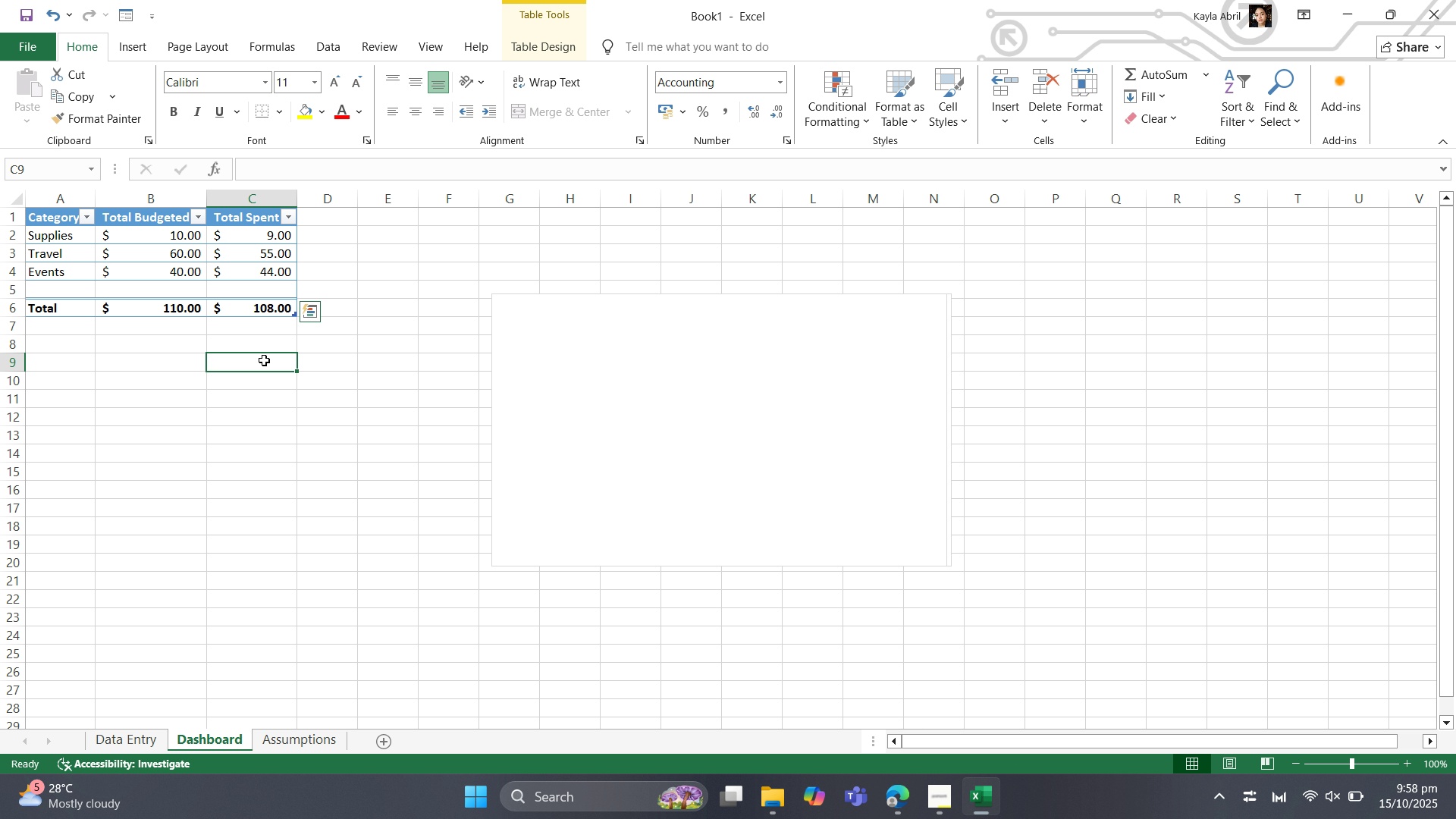 
left_click([264, 360])
 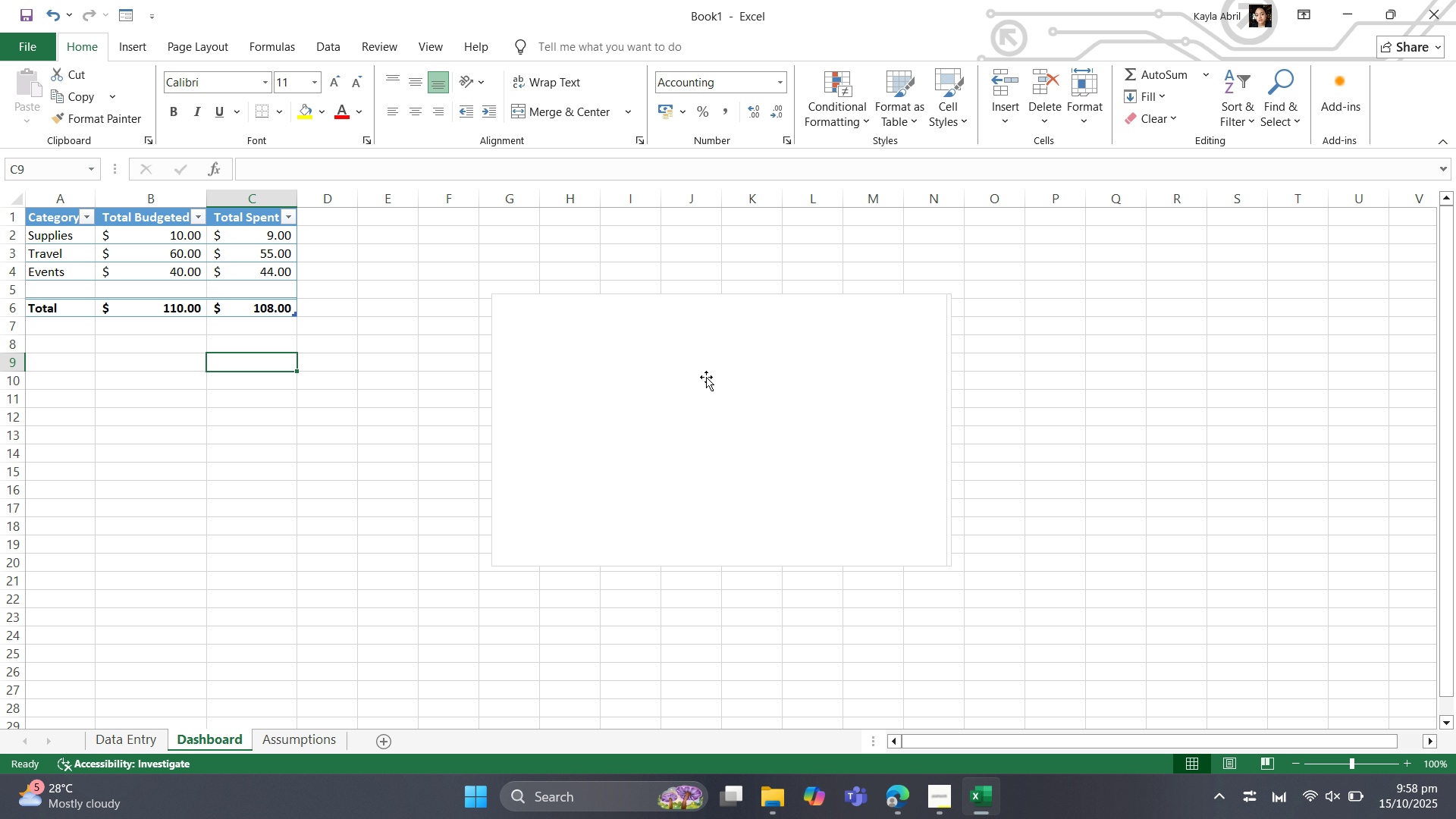 
left_click([702, 380])
 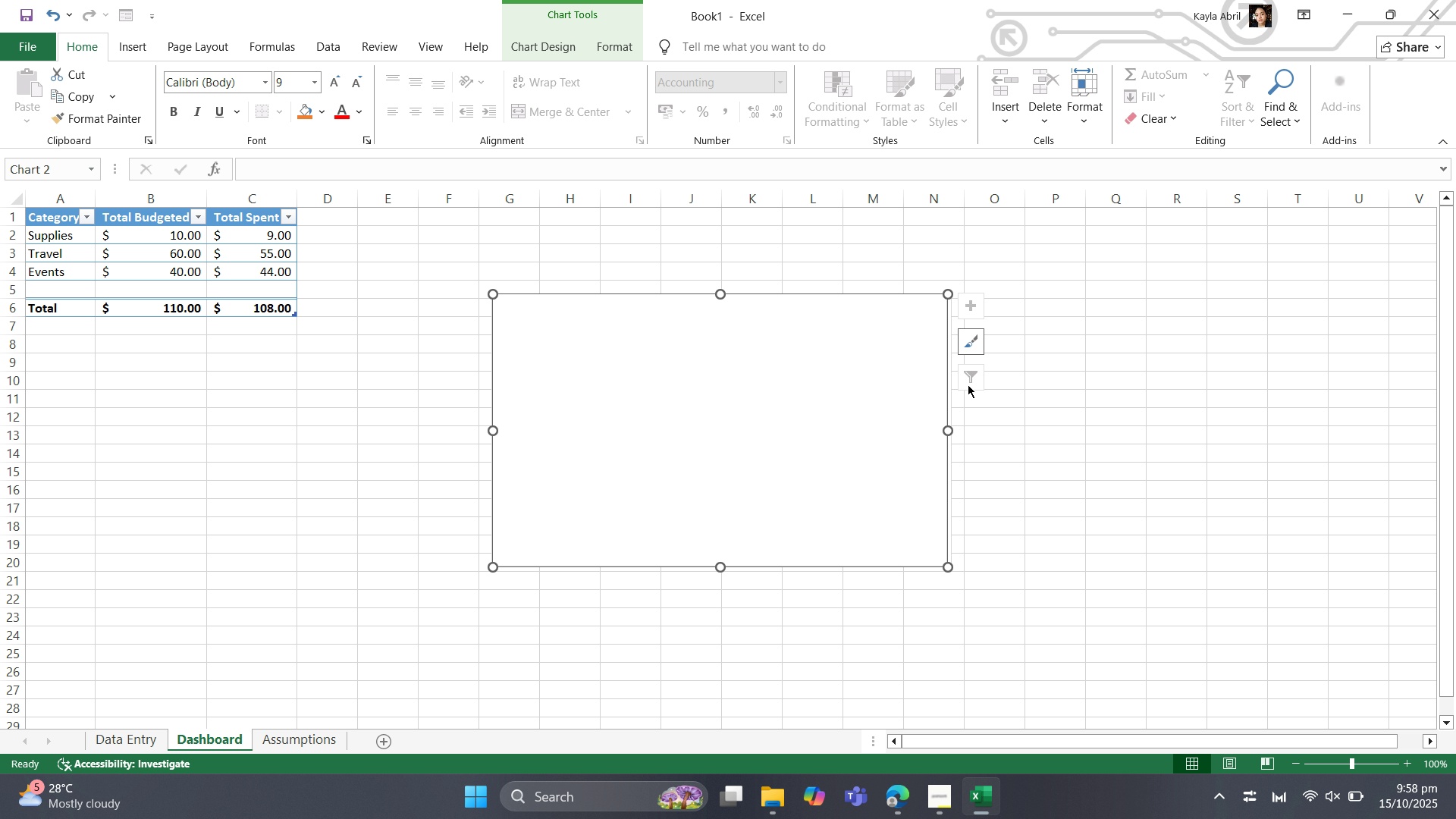 
left_click([969, 382])
 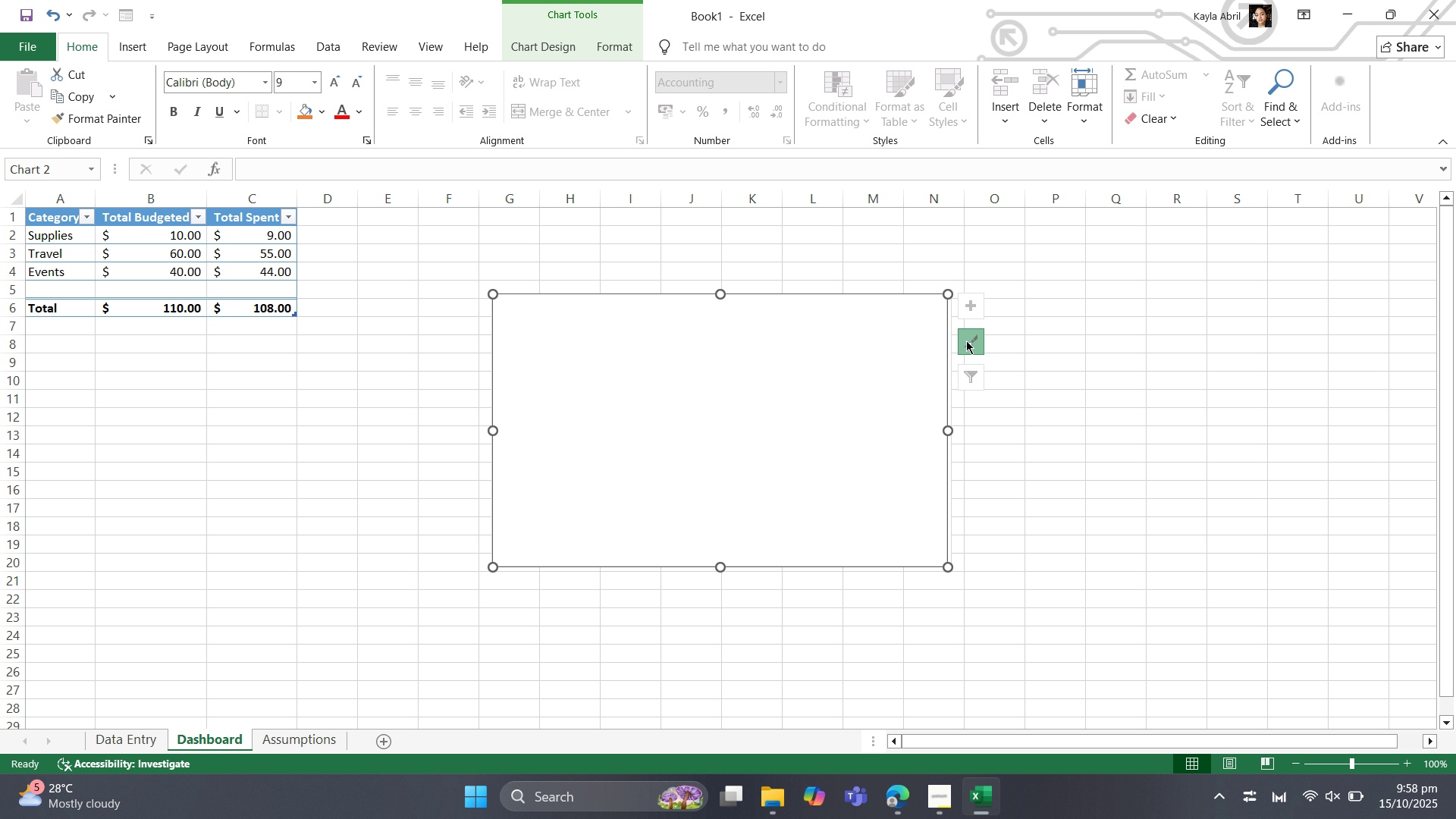 
left_click([966, 340])
 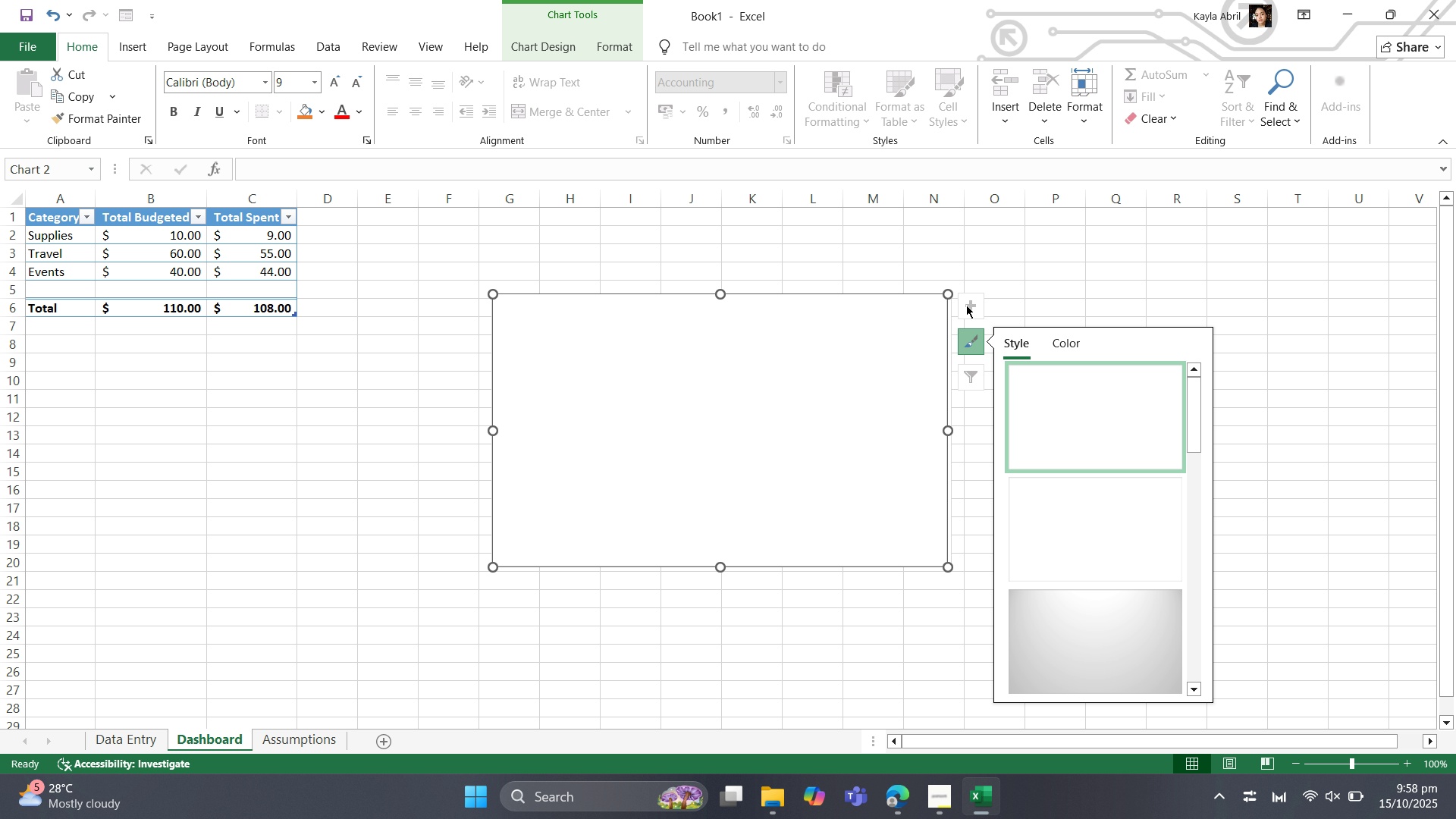 
left_click([966, 305])
 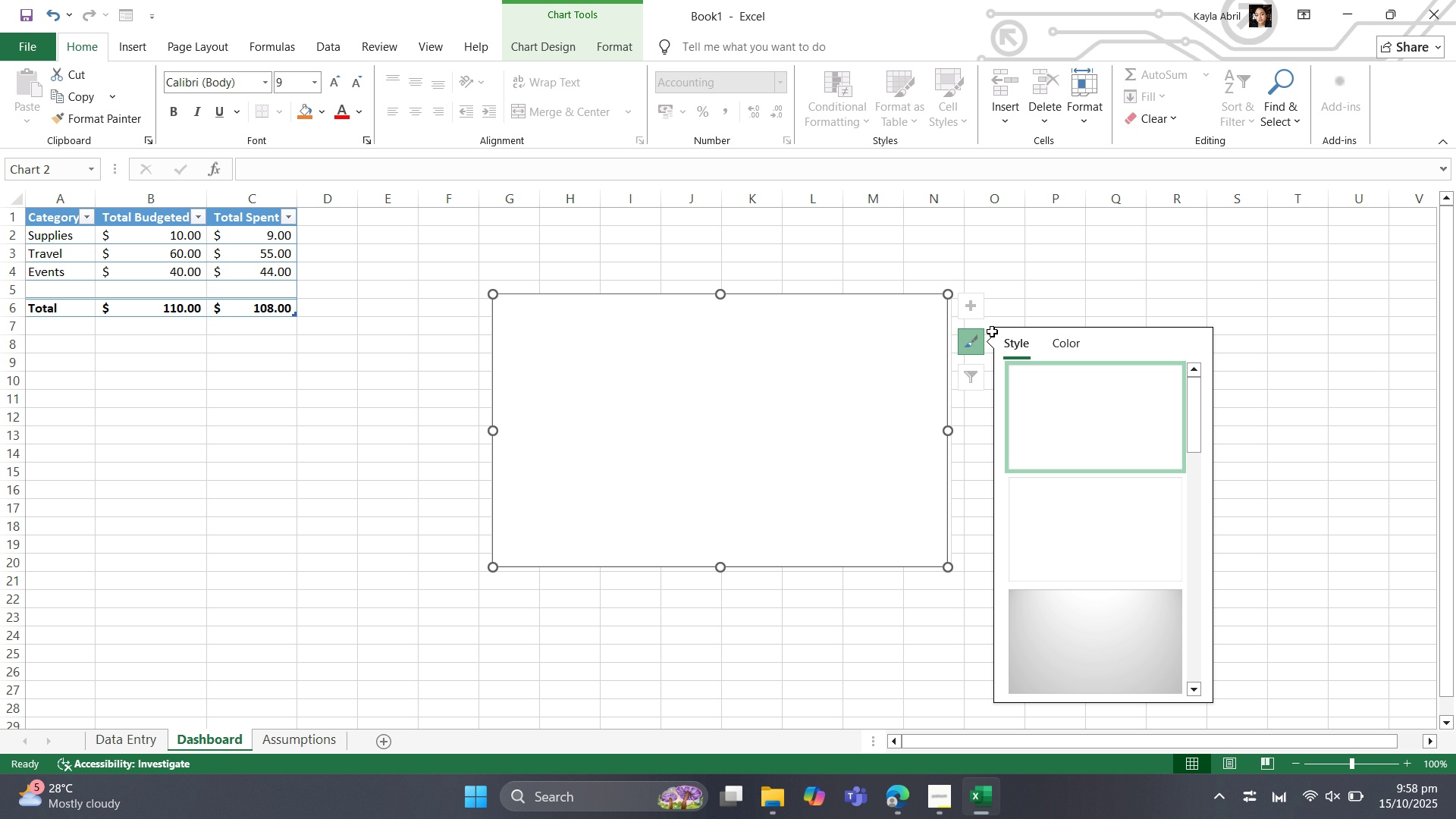 
left_click([969, 300])
 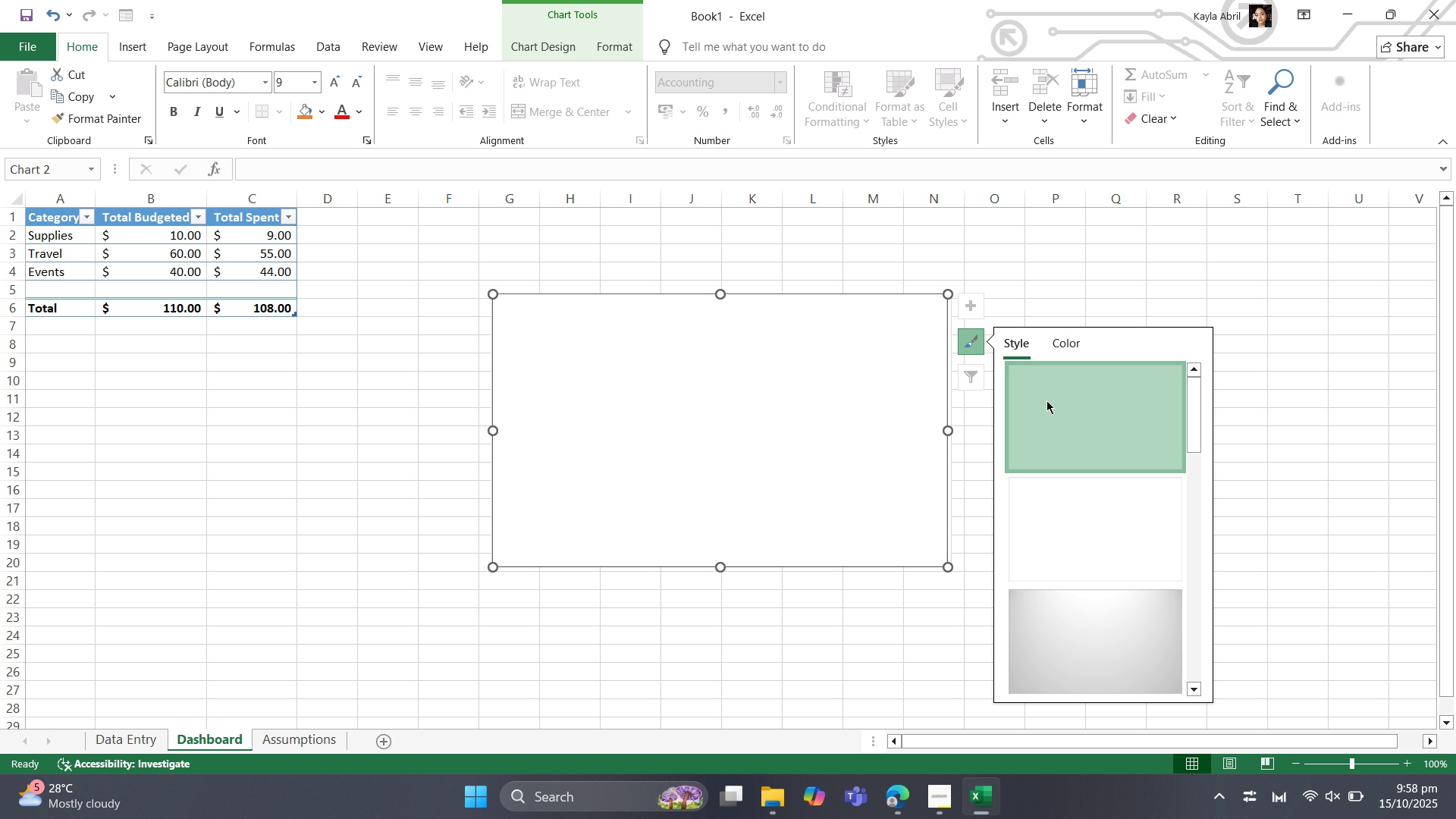 
left_click([1046, 400])
 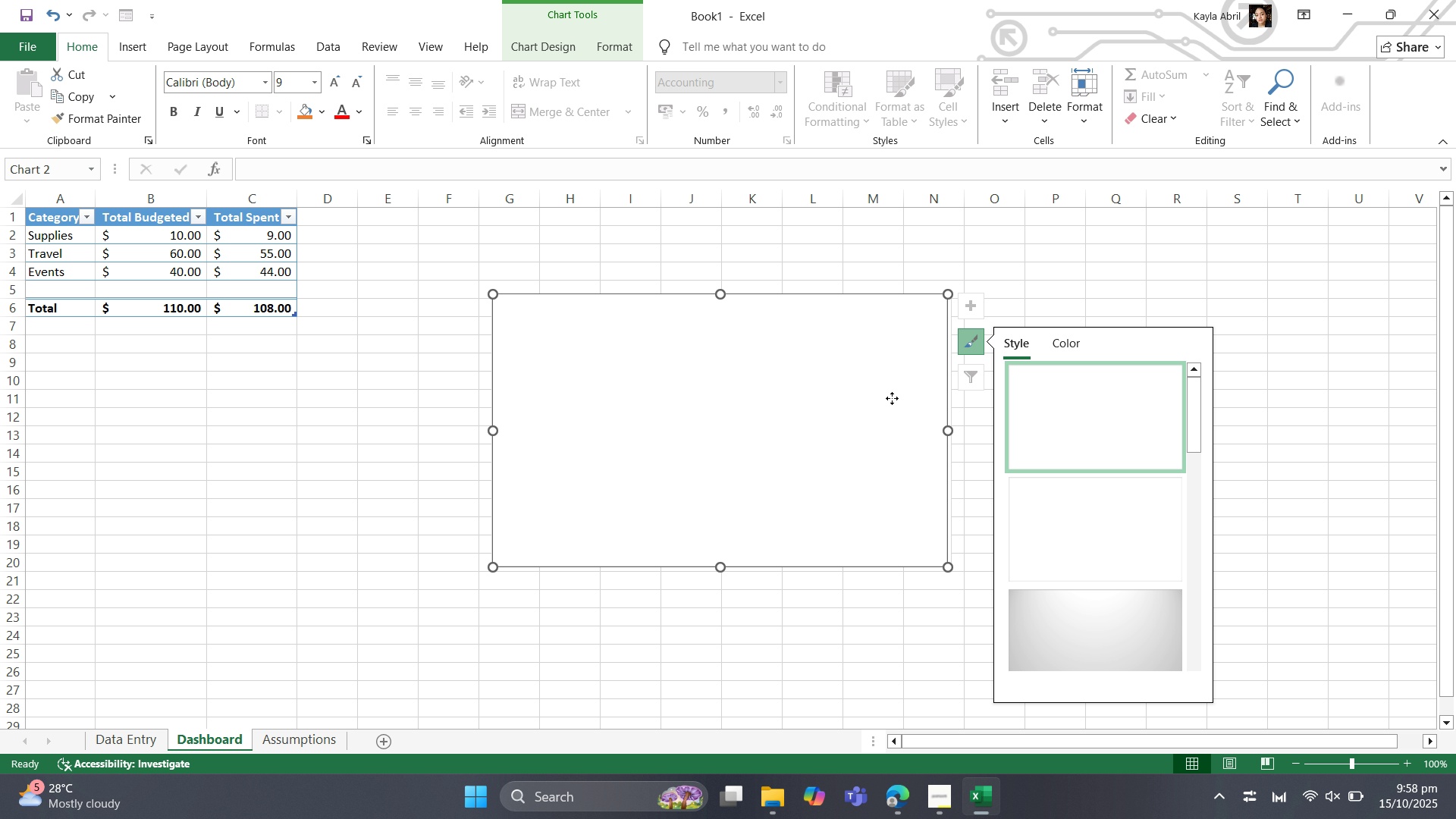 
left_click([892, 398])
 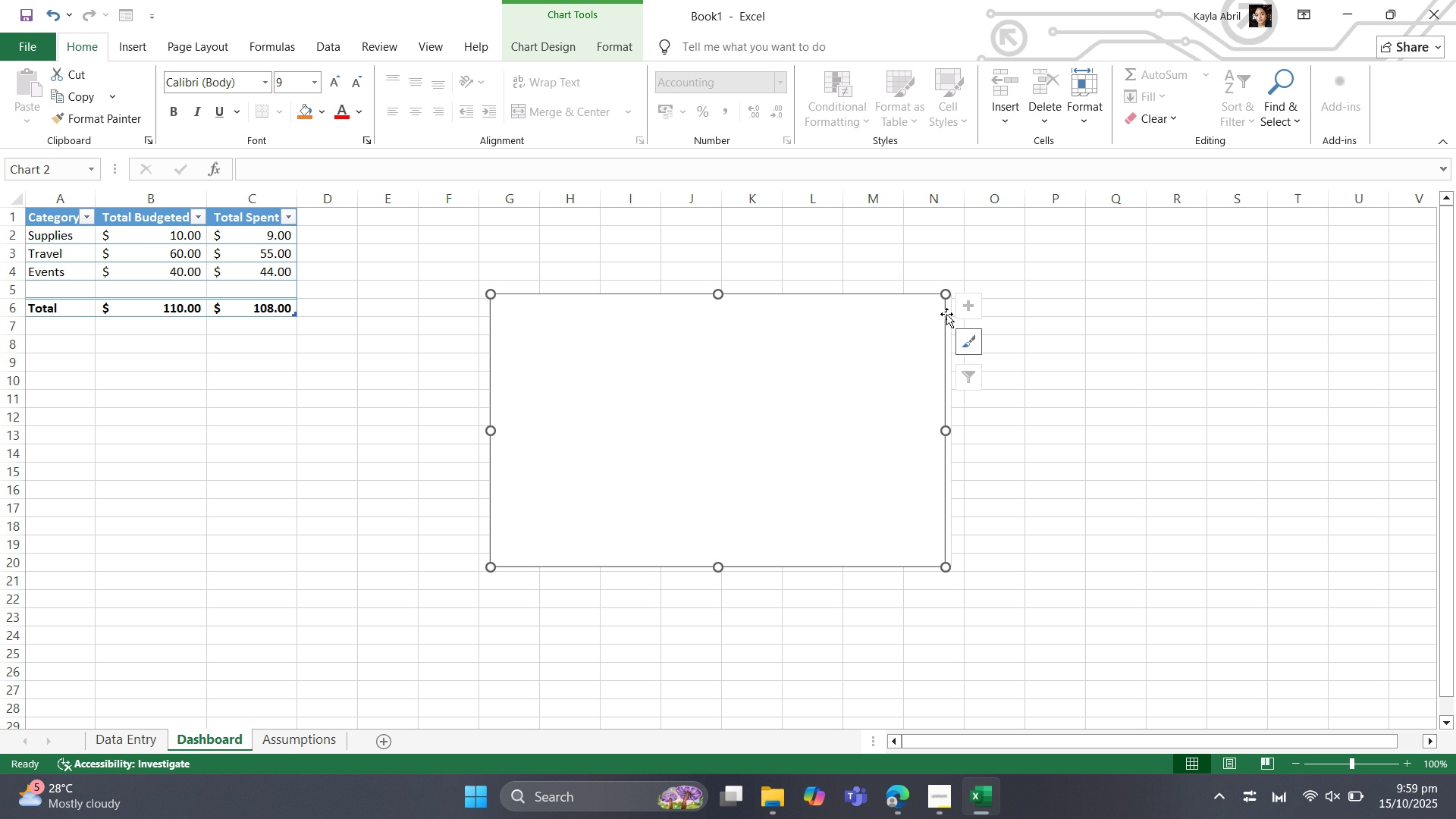 
right_click([831, 359])
 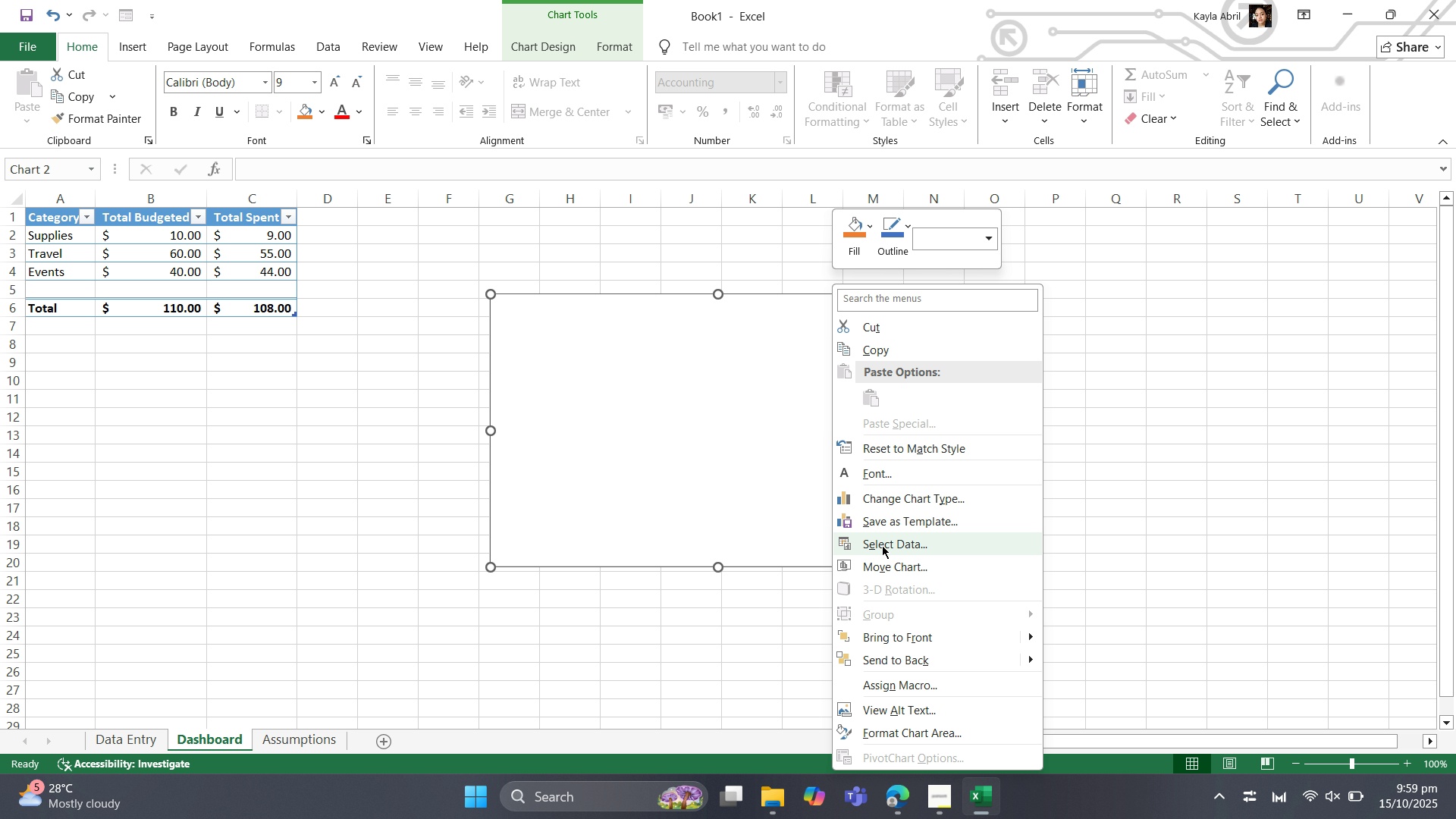 
wait(5.62)
 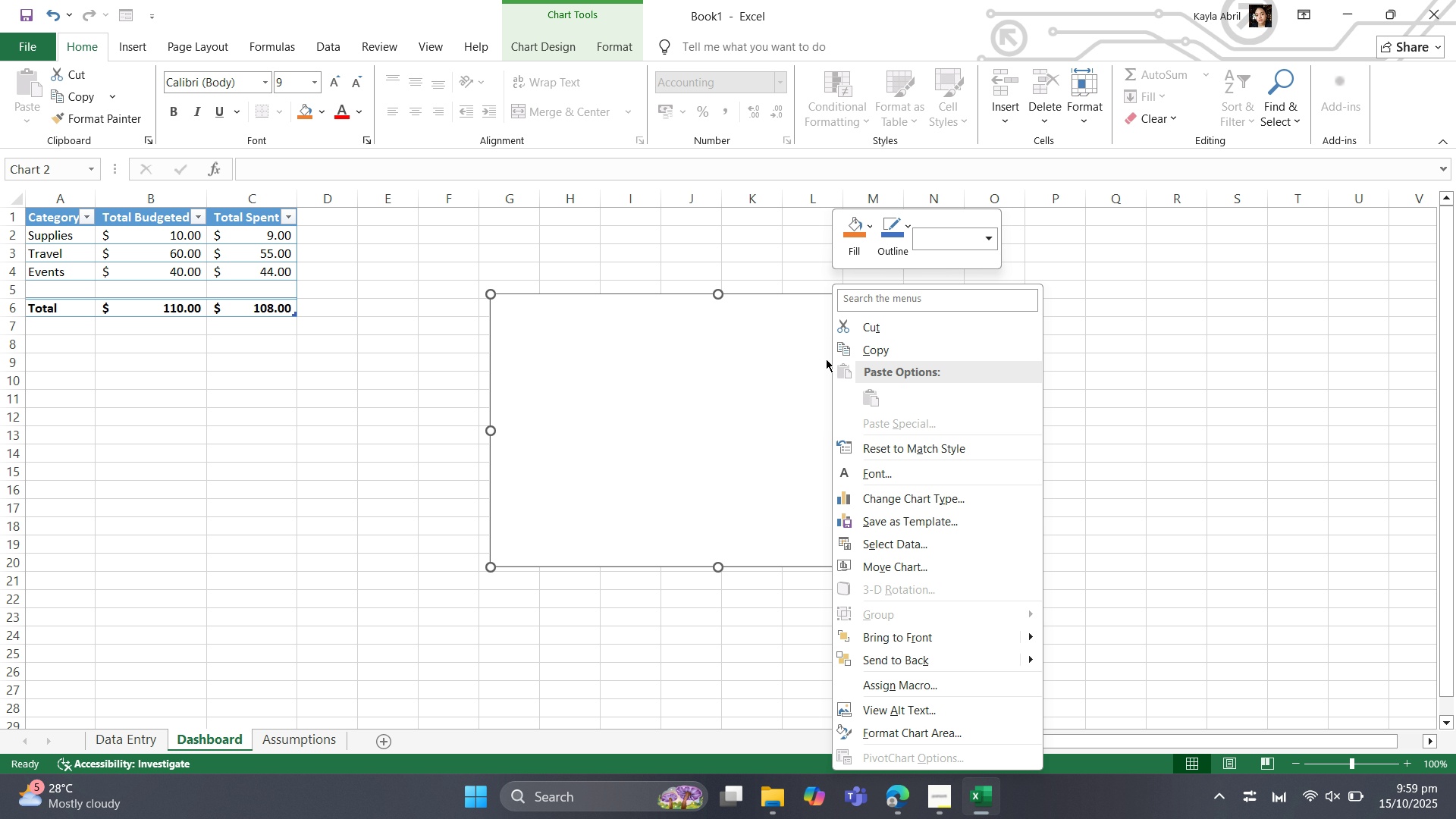 
left_click([883, 543])
 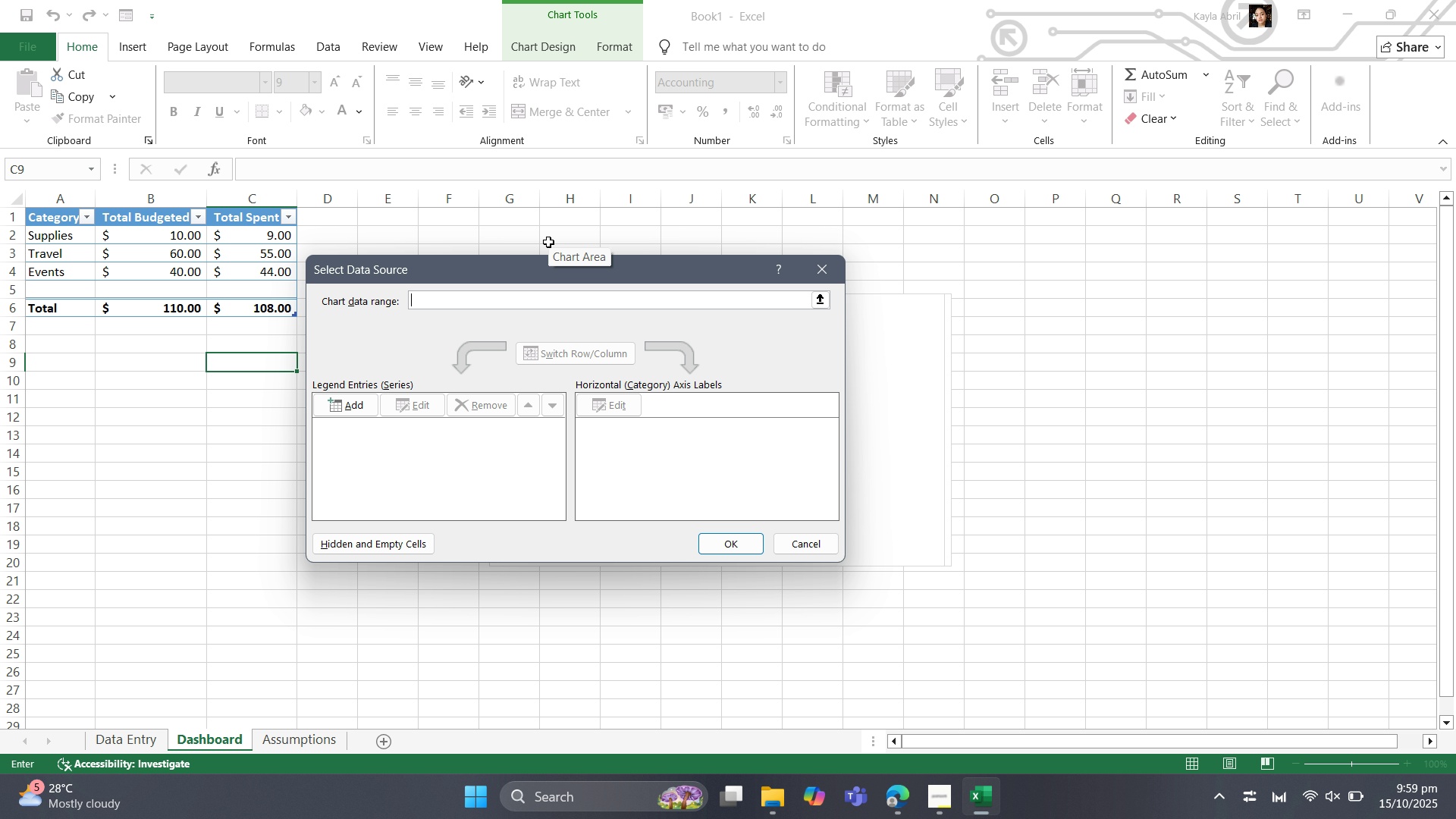 
wait(51.72)
 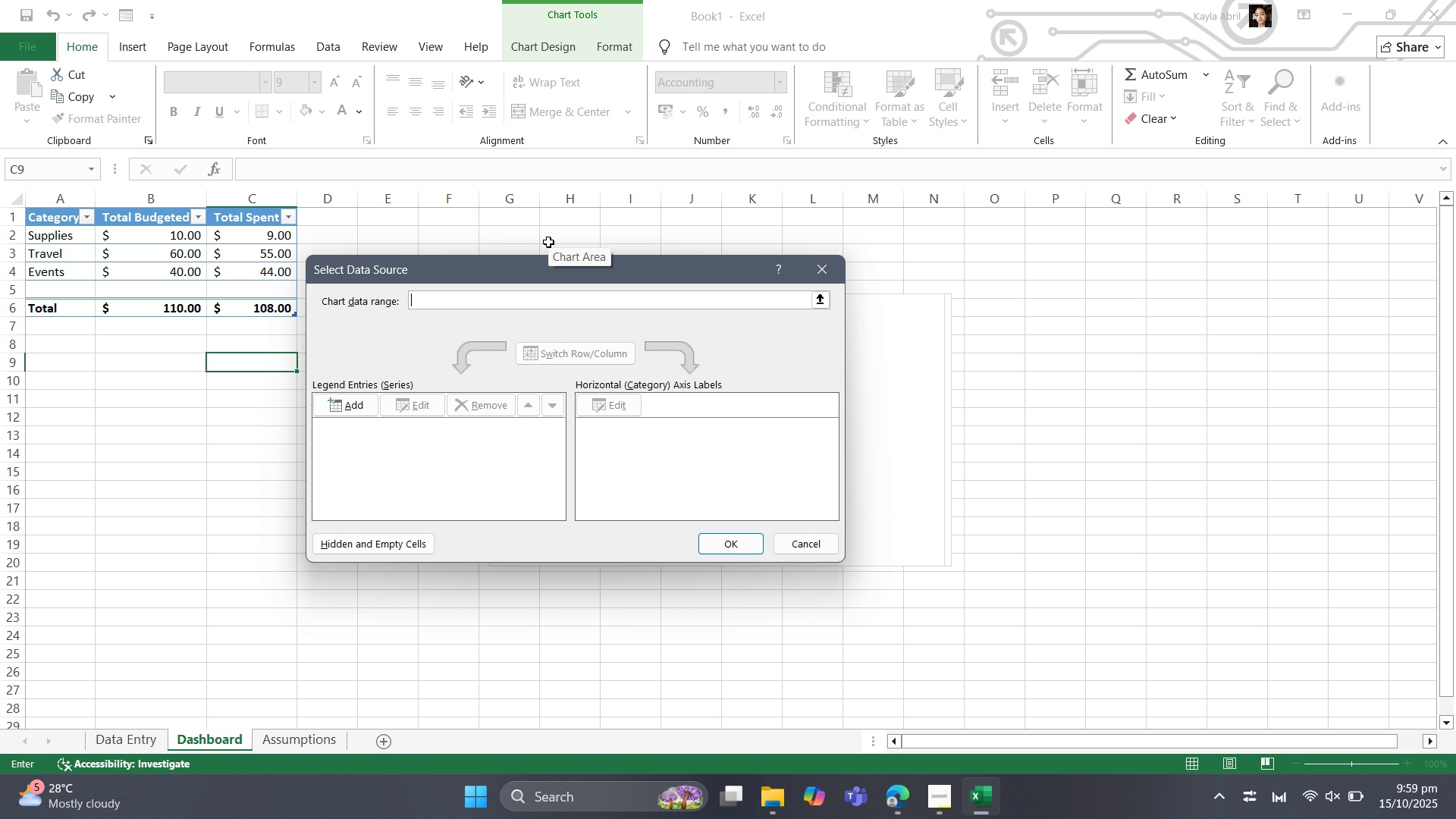 
left_click([827, 277])
 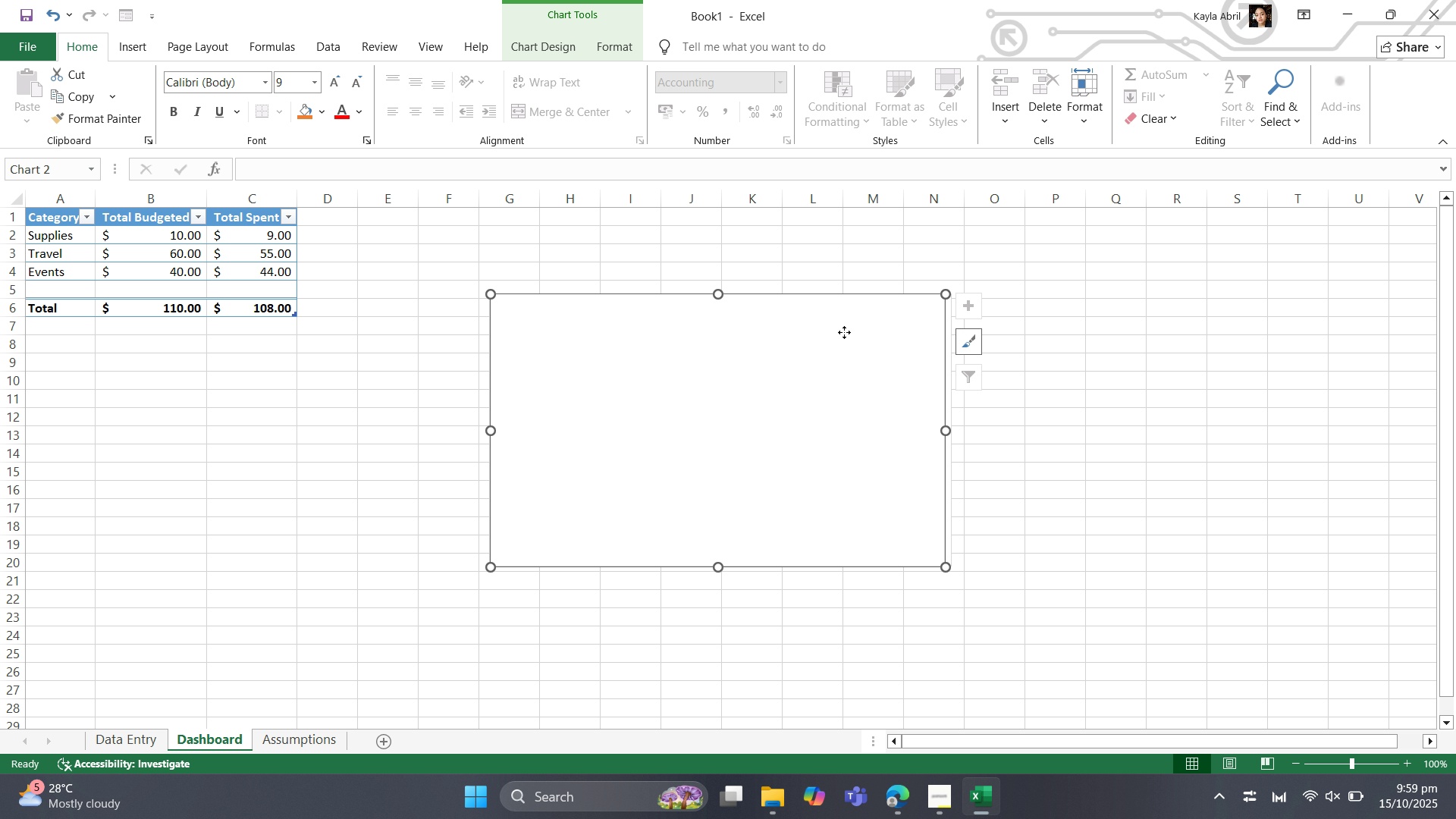 
left_click([844, 332])
 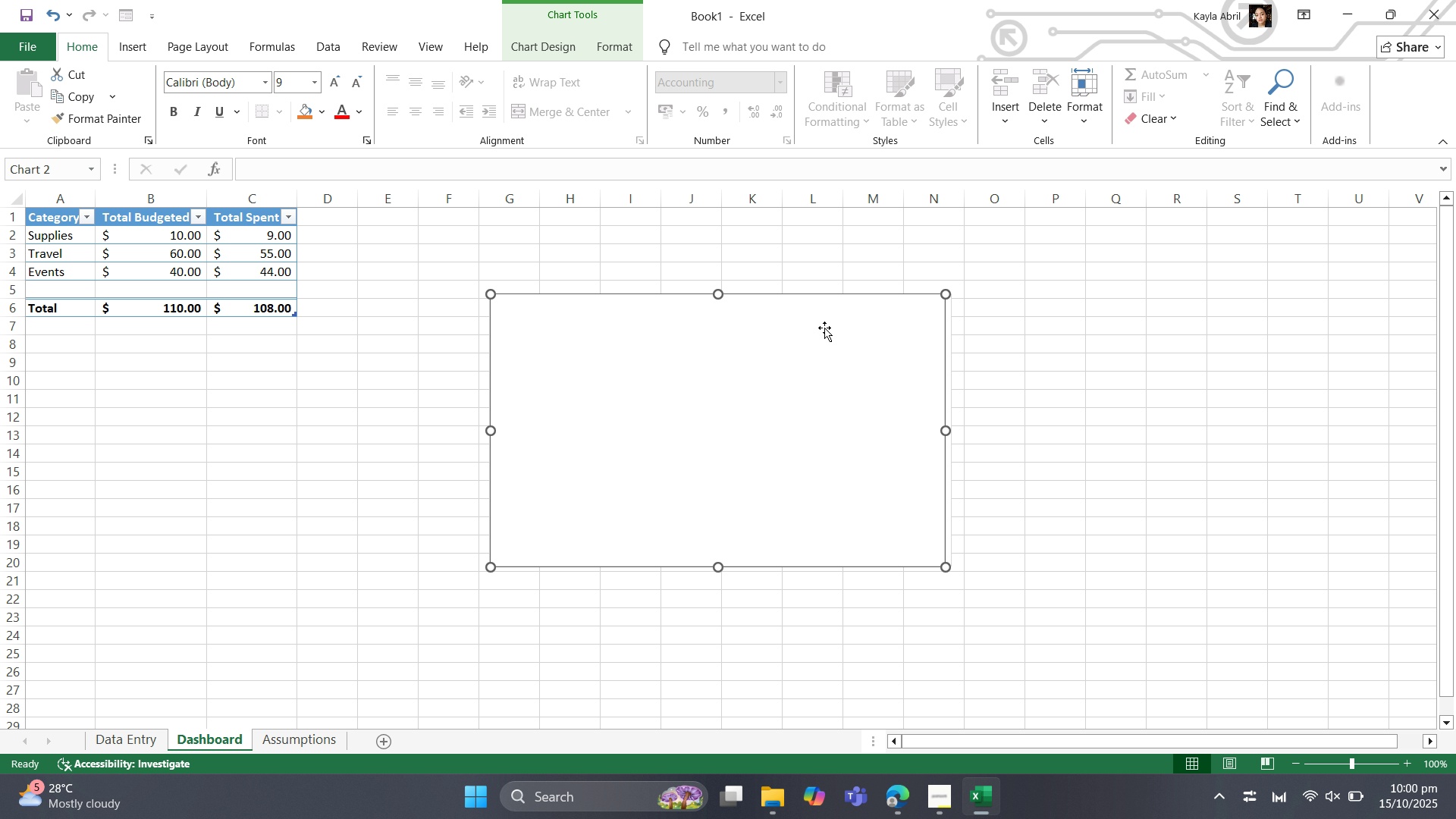 
key(Backspace)
 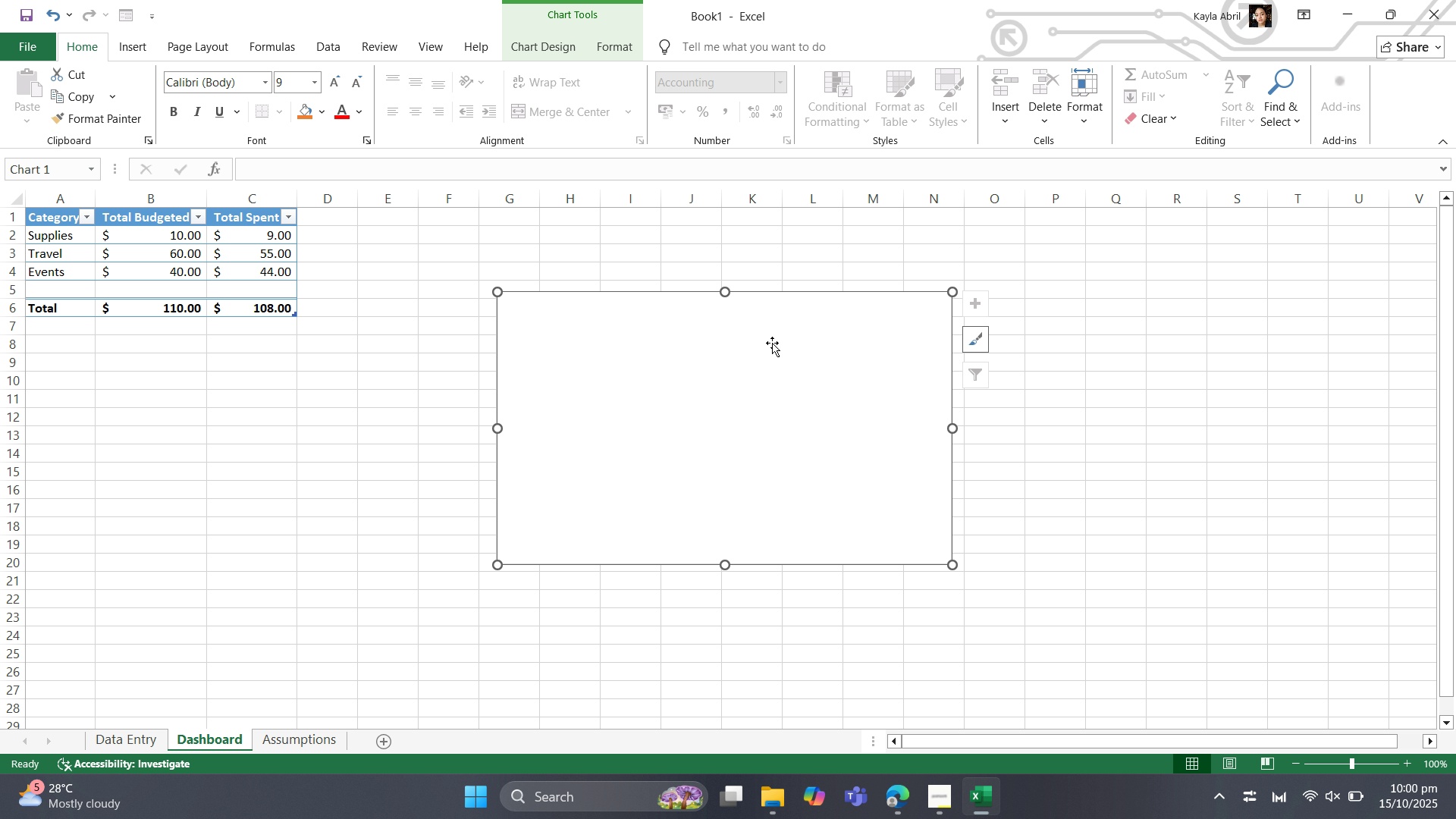 
key(Delete)
 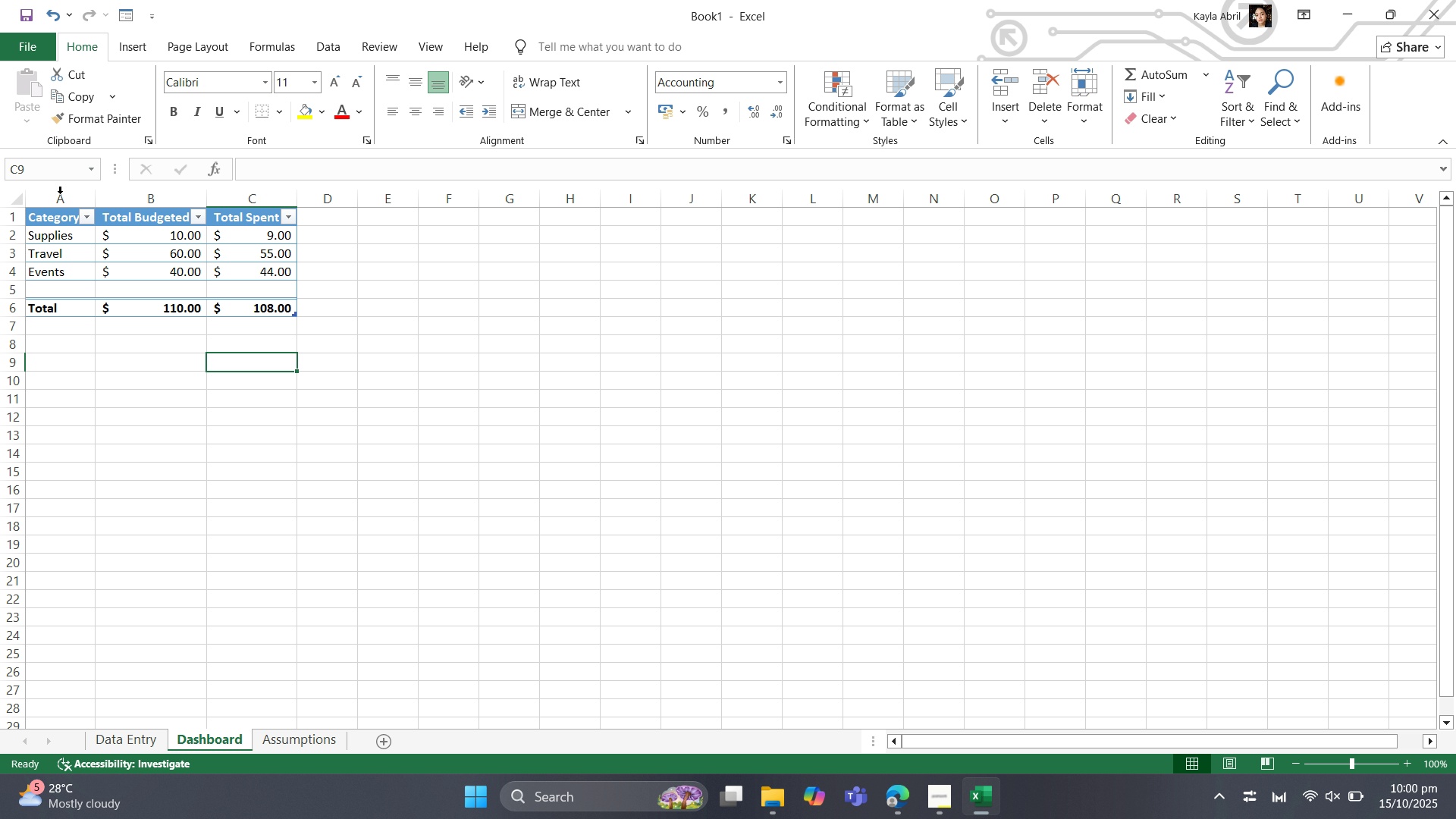 
wait(5.67)
 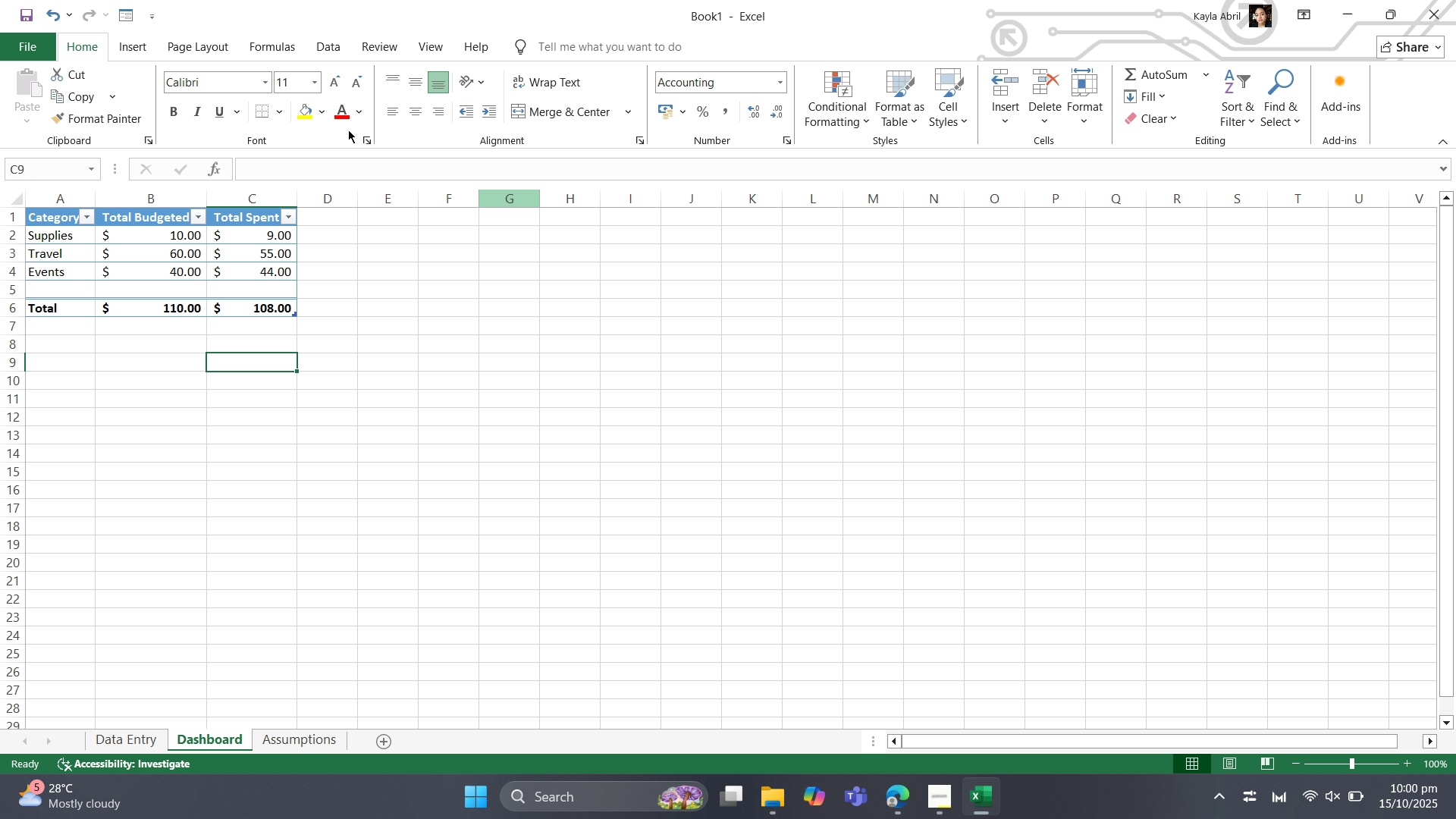 
left_click_drag(start_coordinate=[53, 219], to_coordinate=[259, 304])
 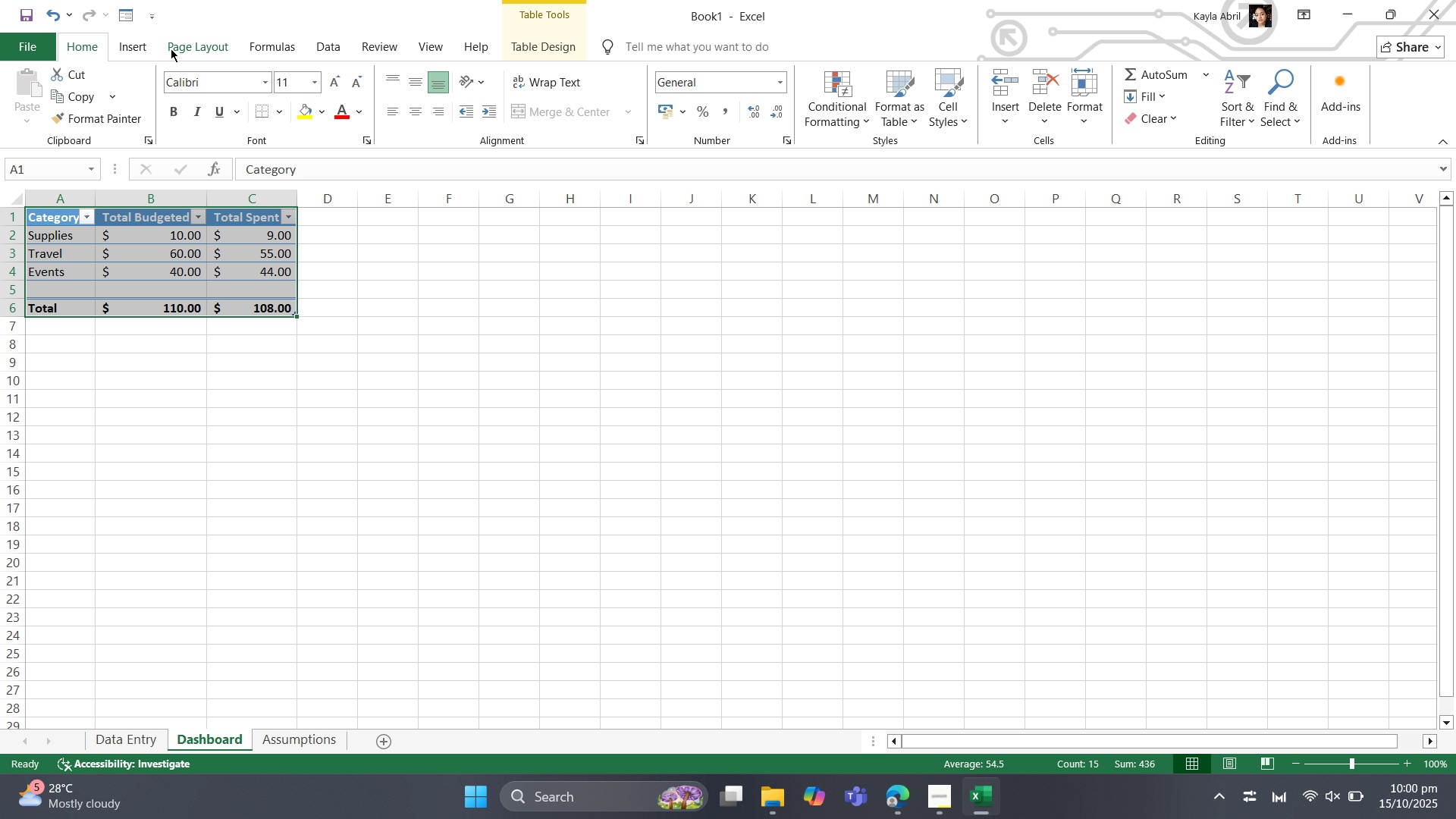 
left_click([140, 42])
 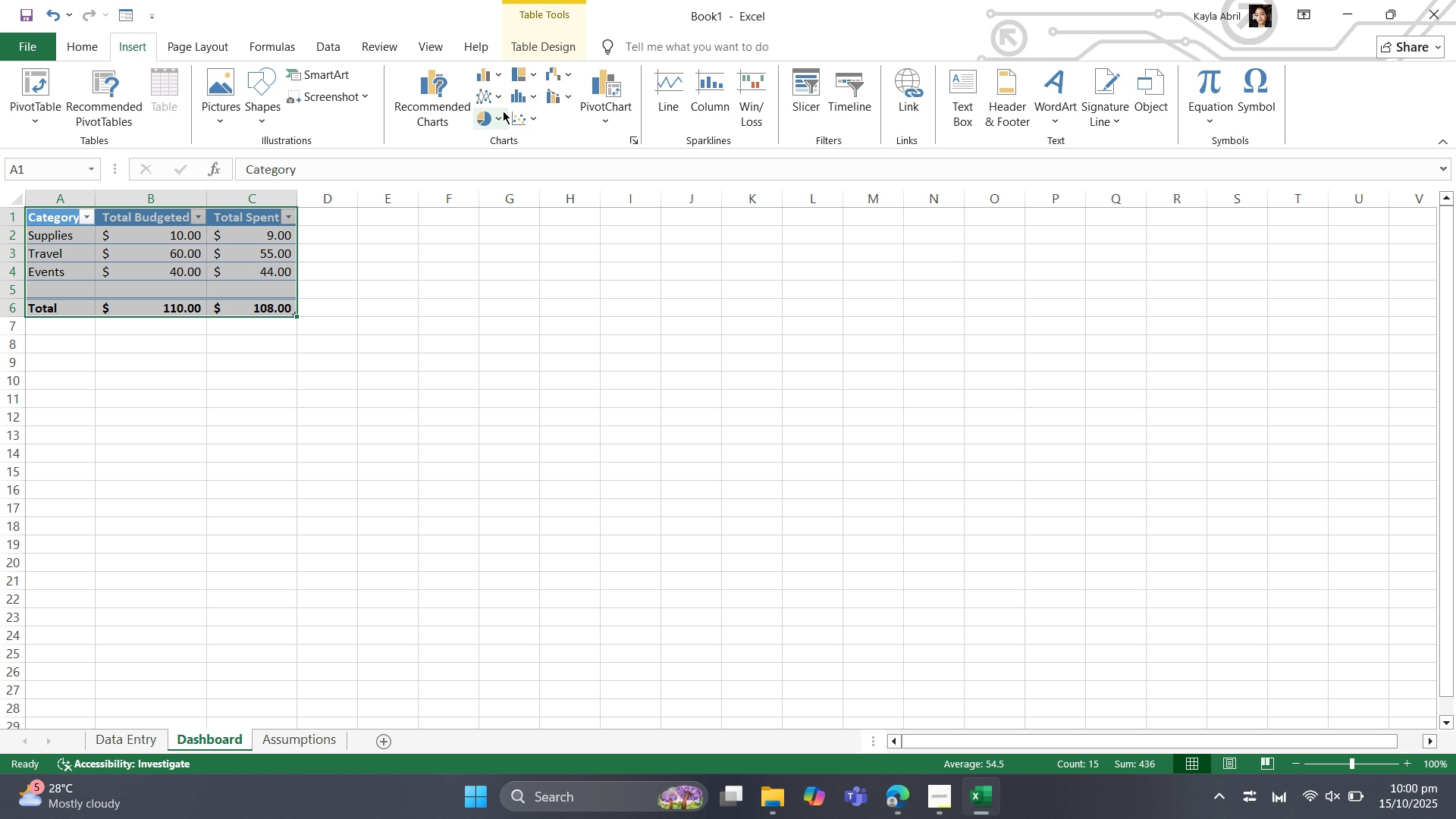 
left_click([501, 121])
 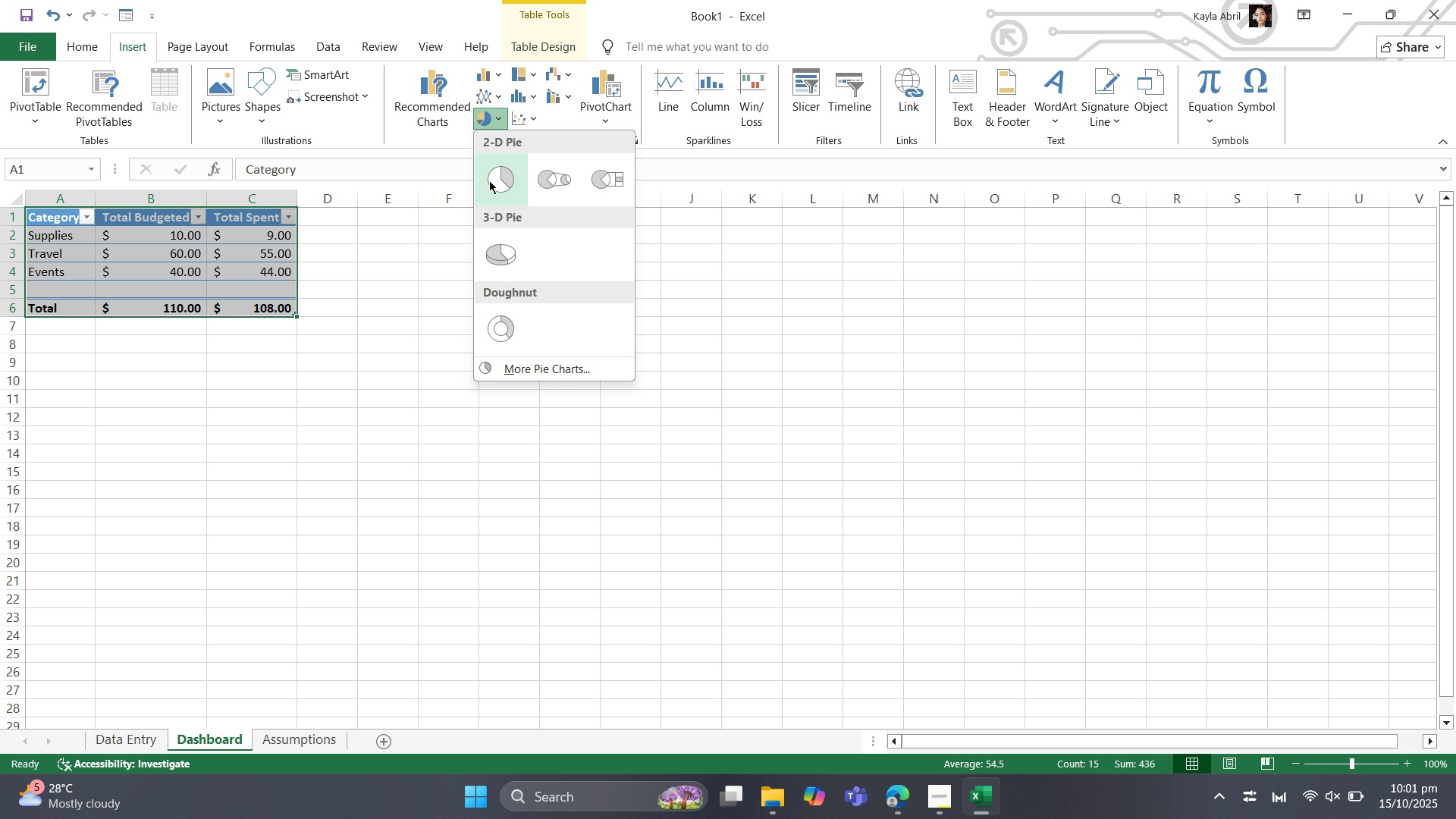 
wait(59.51)
 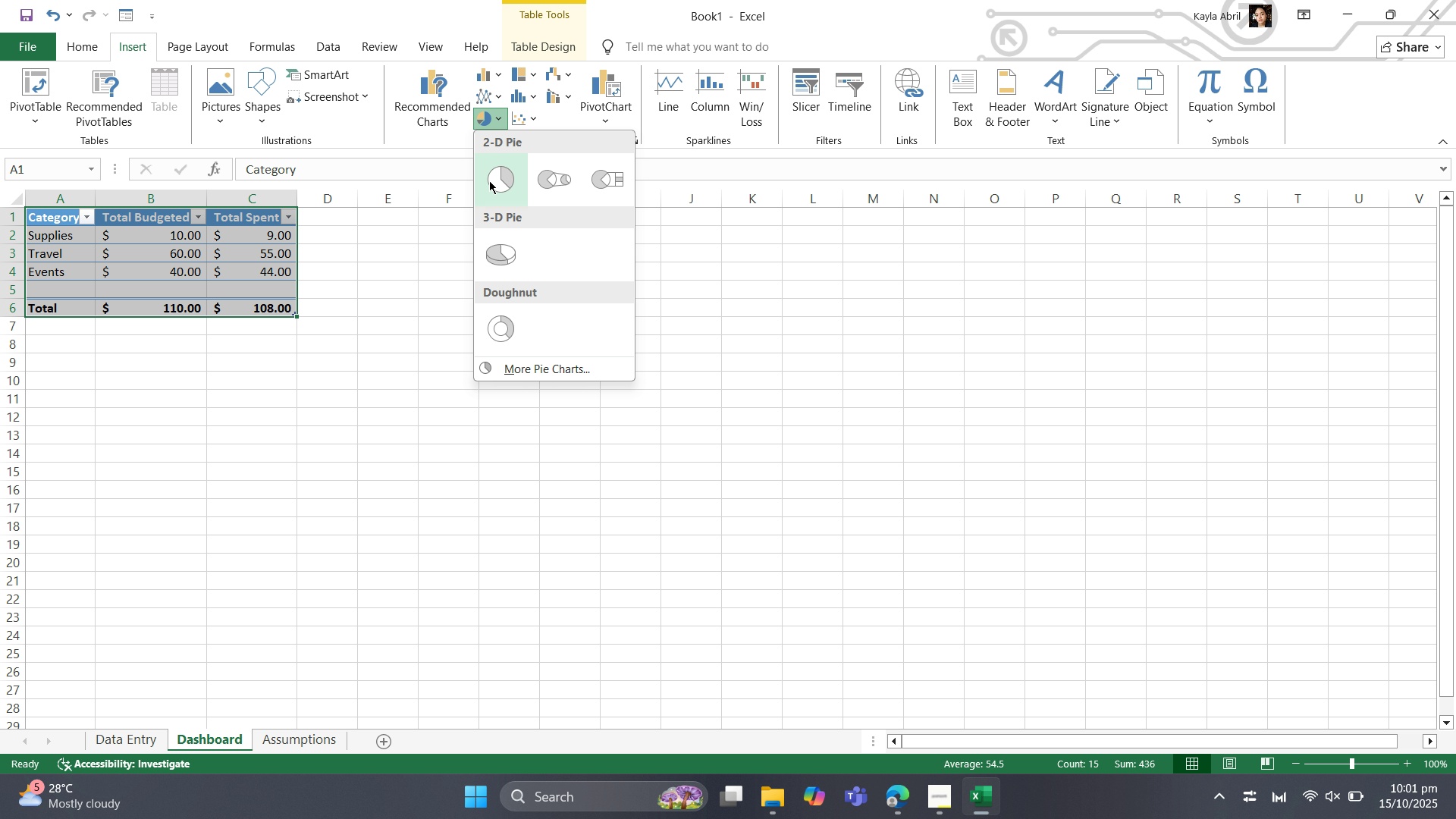 
left_click([493, 183])
 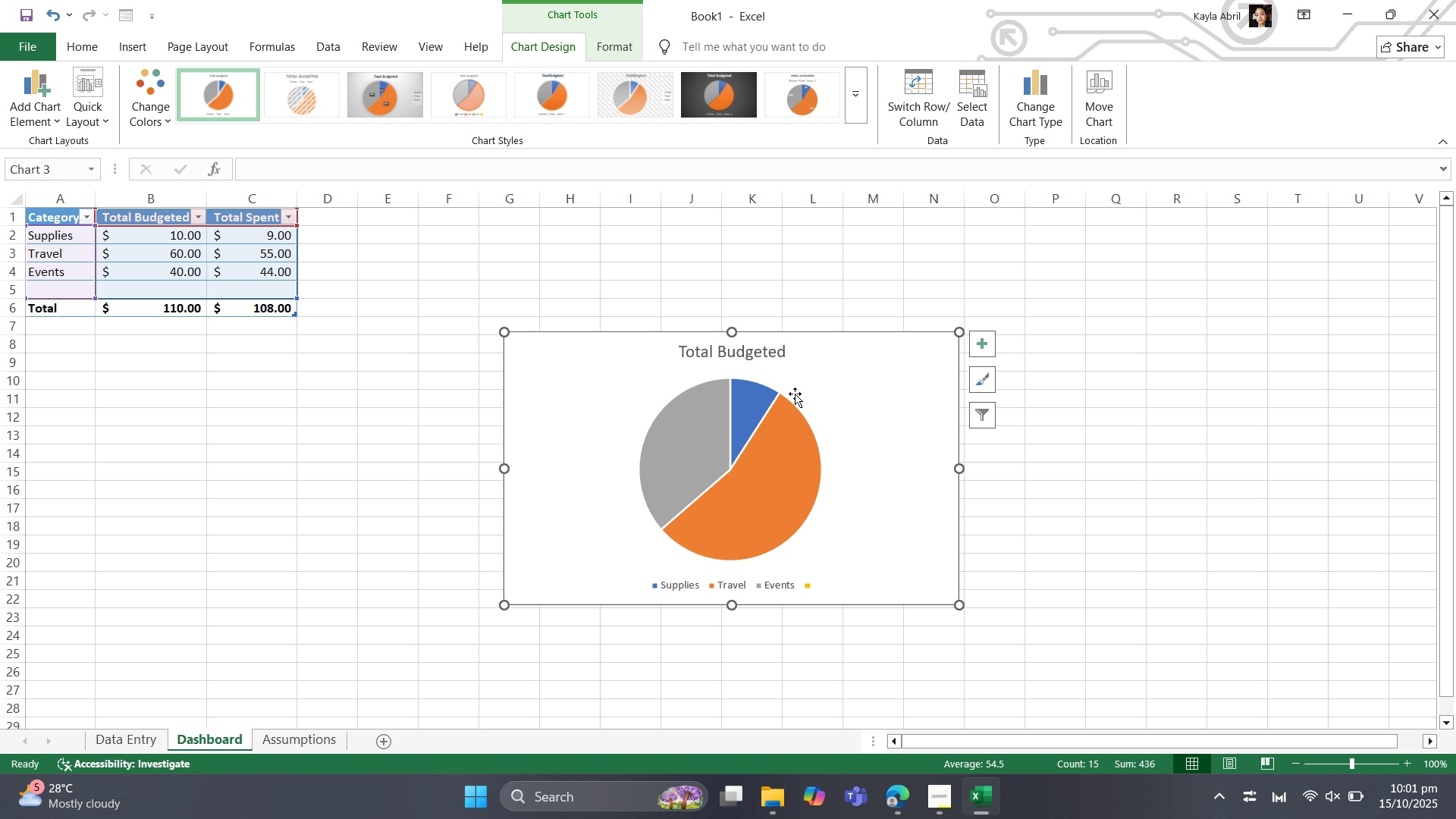 
left_click_drag(start_coordinate=[817, 387], to_coordinate=[648, 388])
 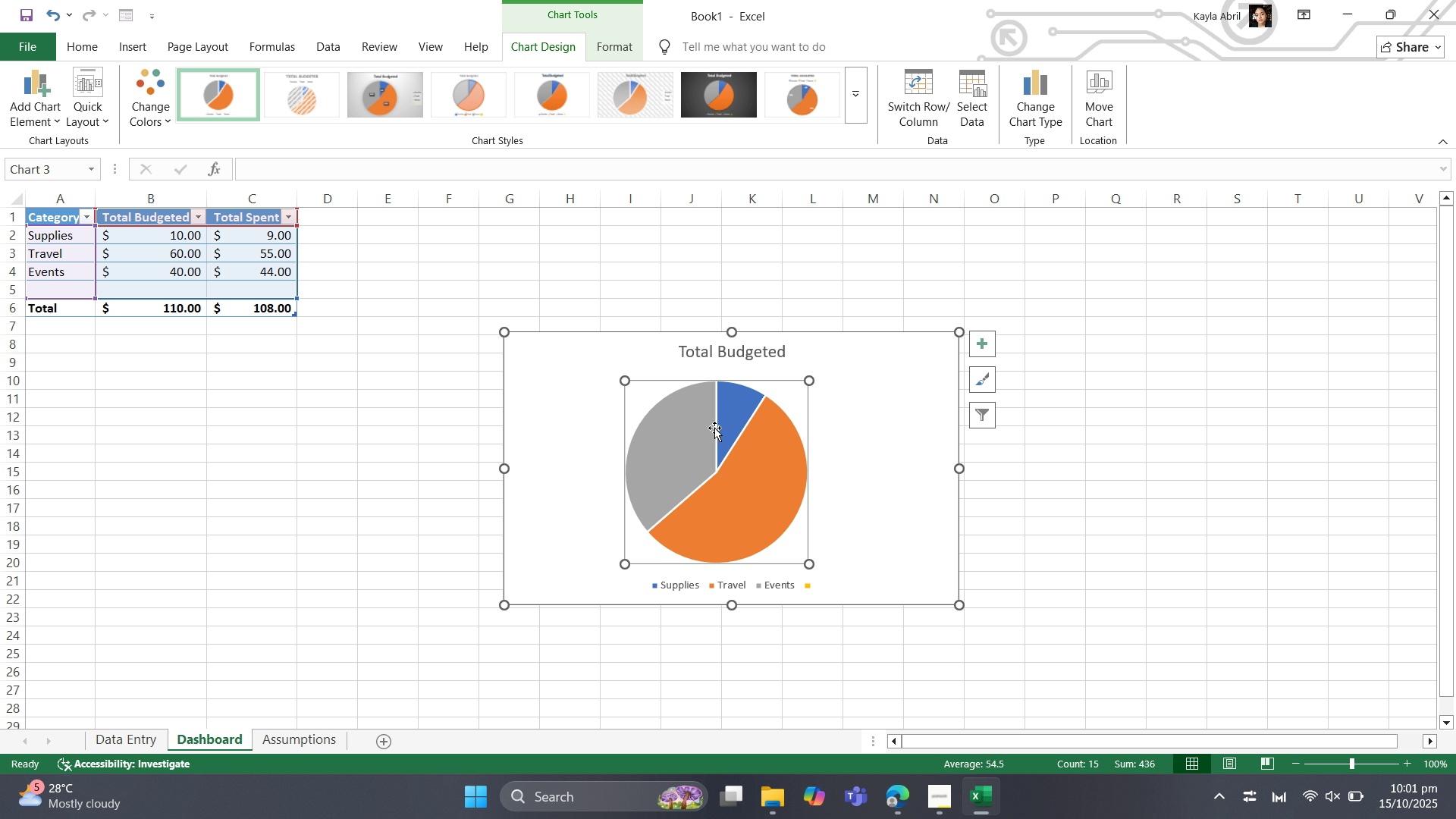 
left_click_drag(start_coordinate=[717, 428], to_coordinate=[824, 434])
 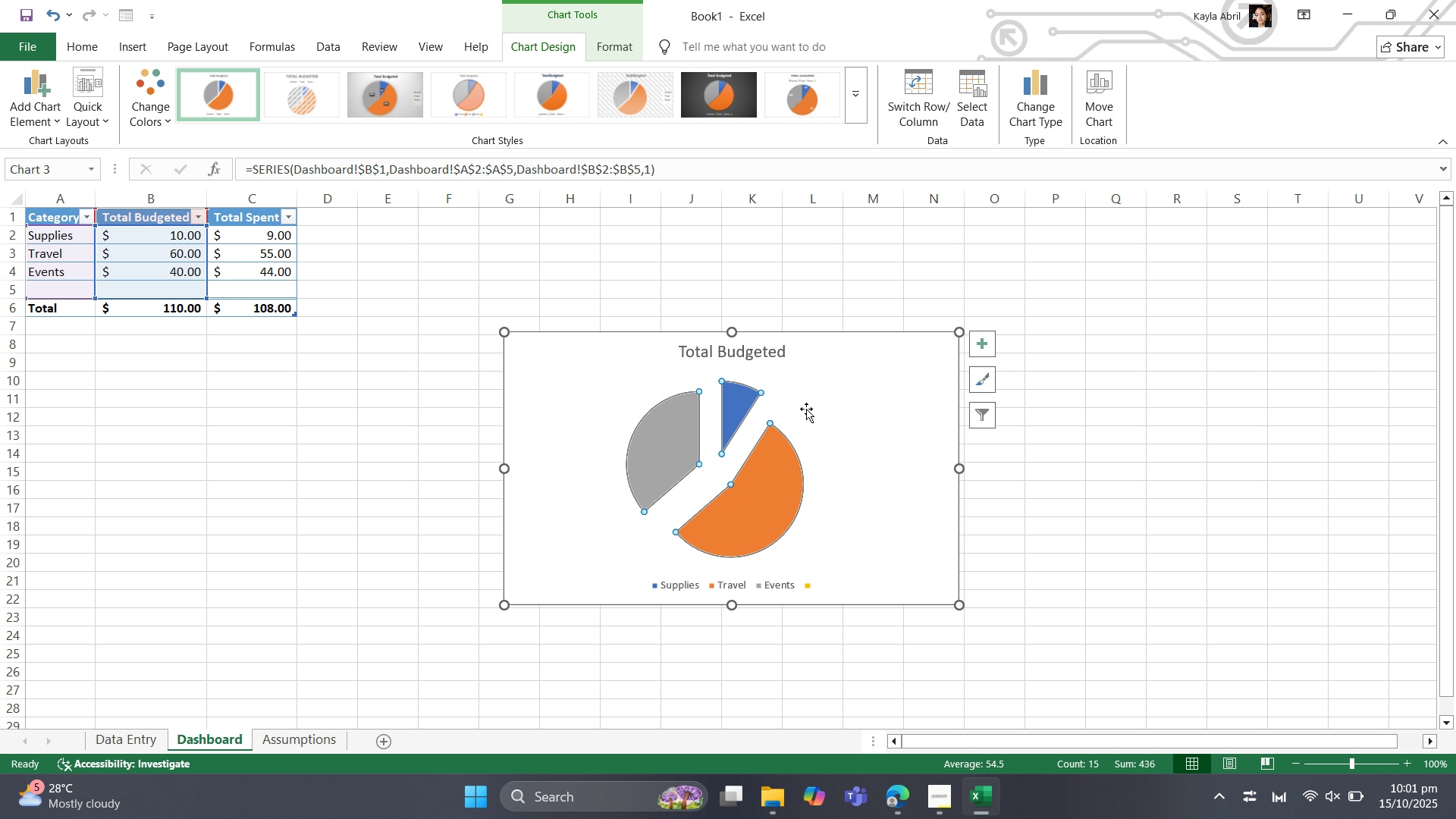 
key(Control+Z)
 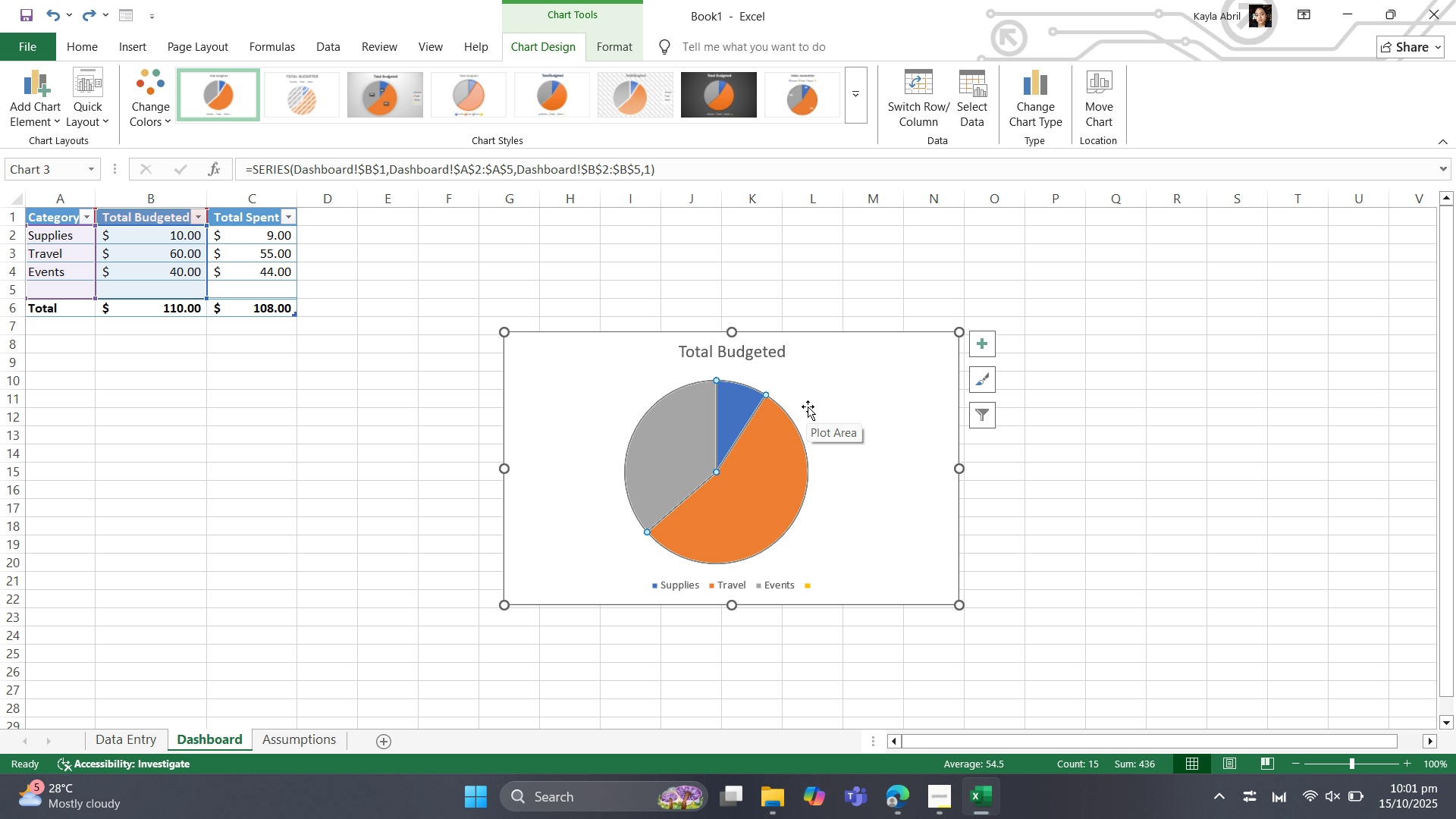 
key(Control+Z)
 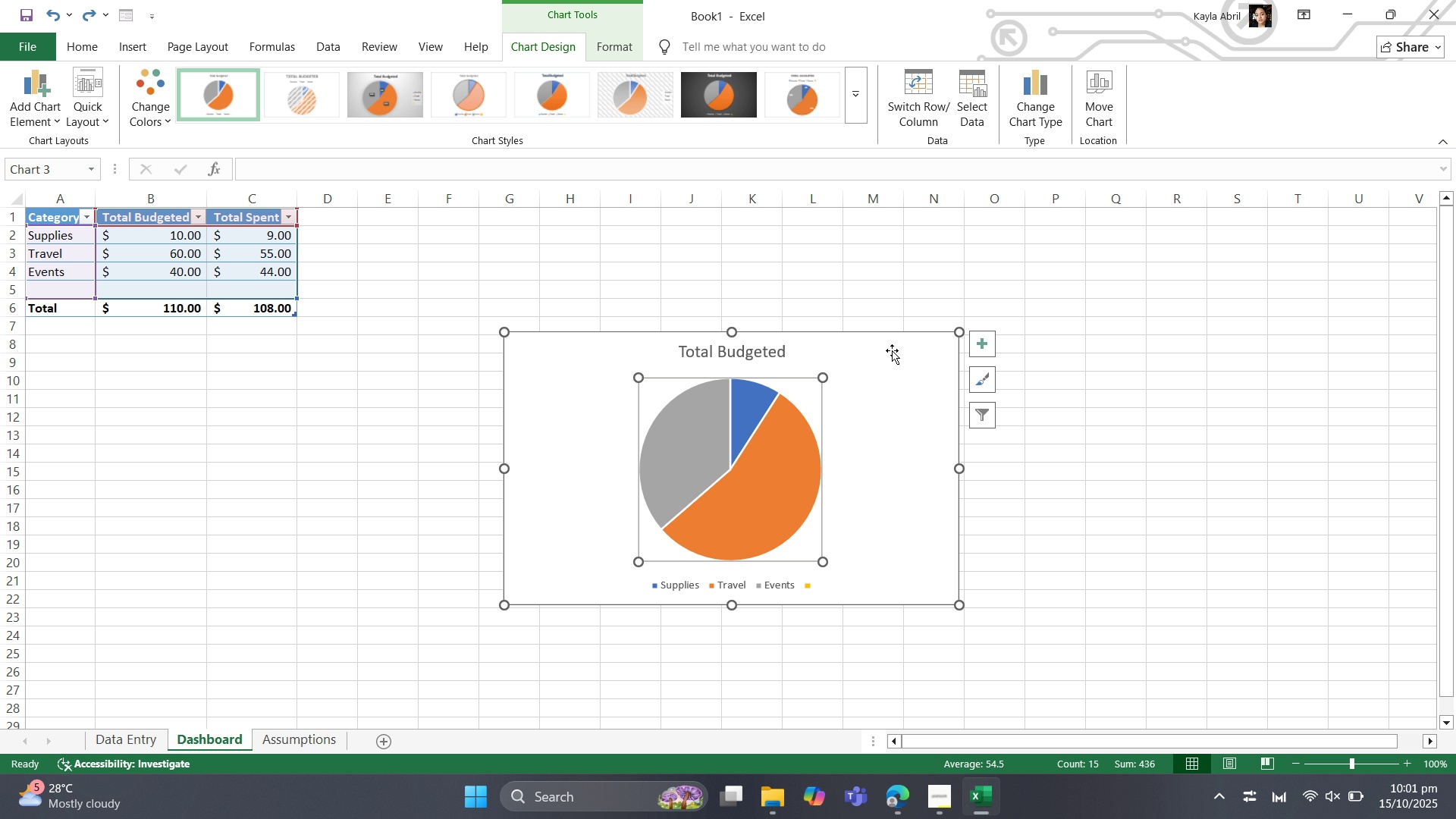 
left_click_drag(start_coordinate=[892, 350], to_coordinate=[447, 350])
 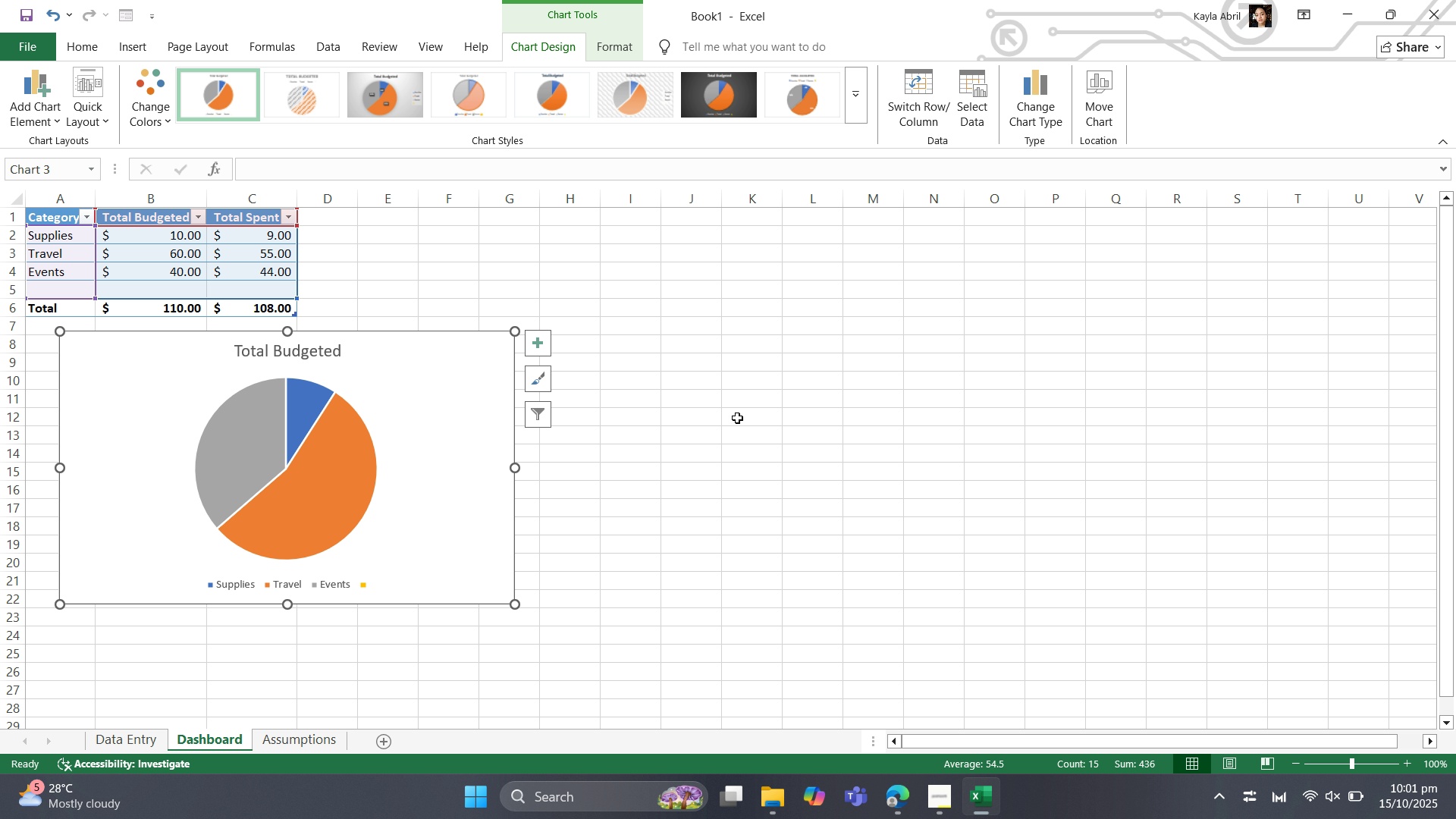 
left_click([737, 418])
 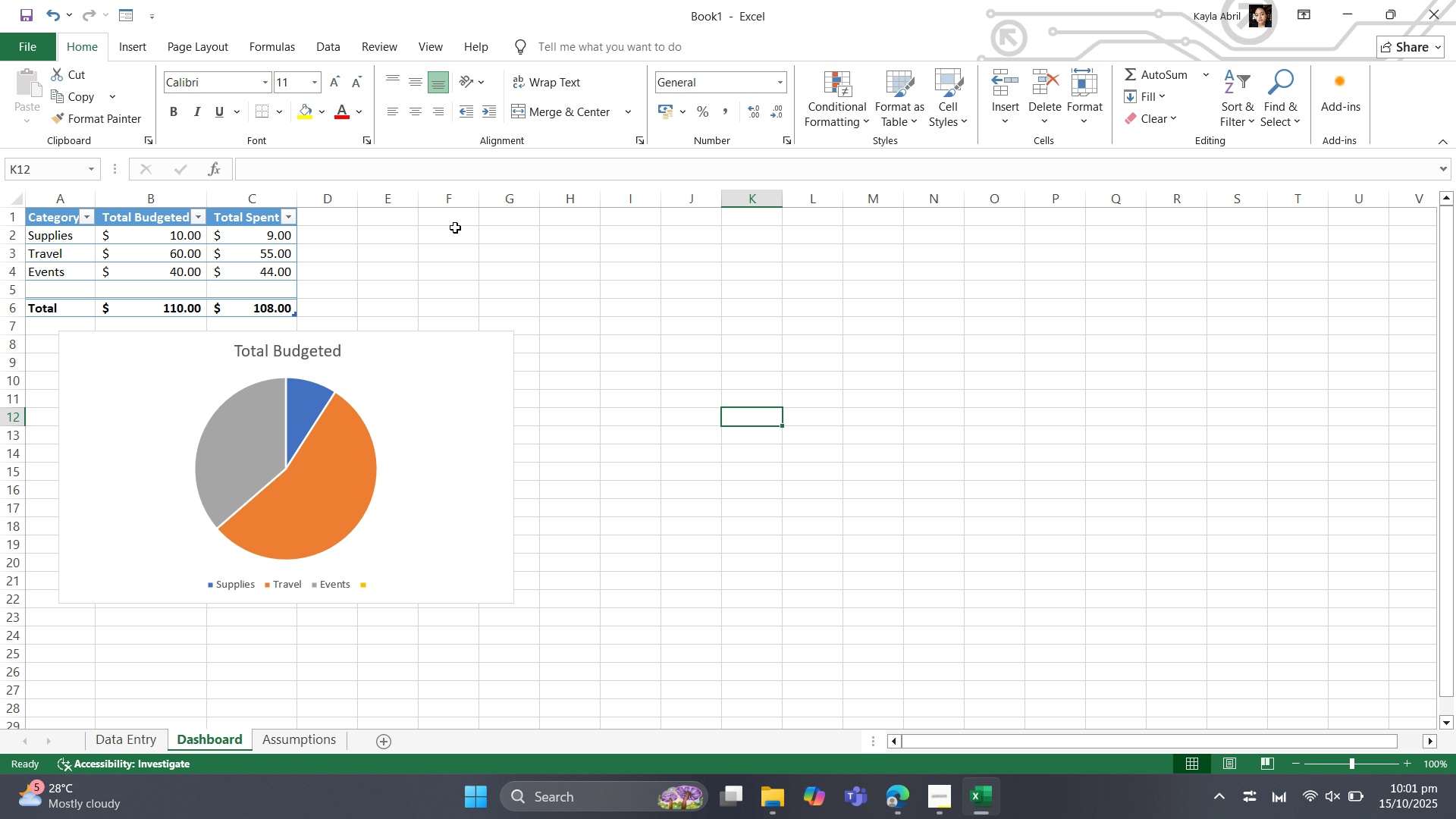 
wait(5.4)
 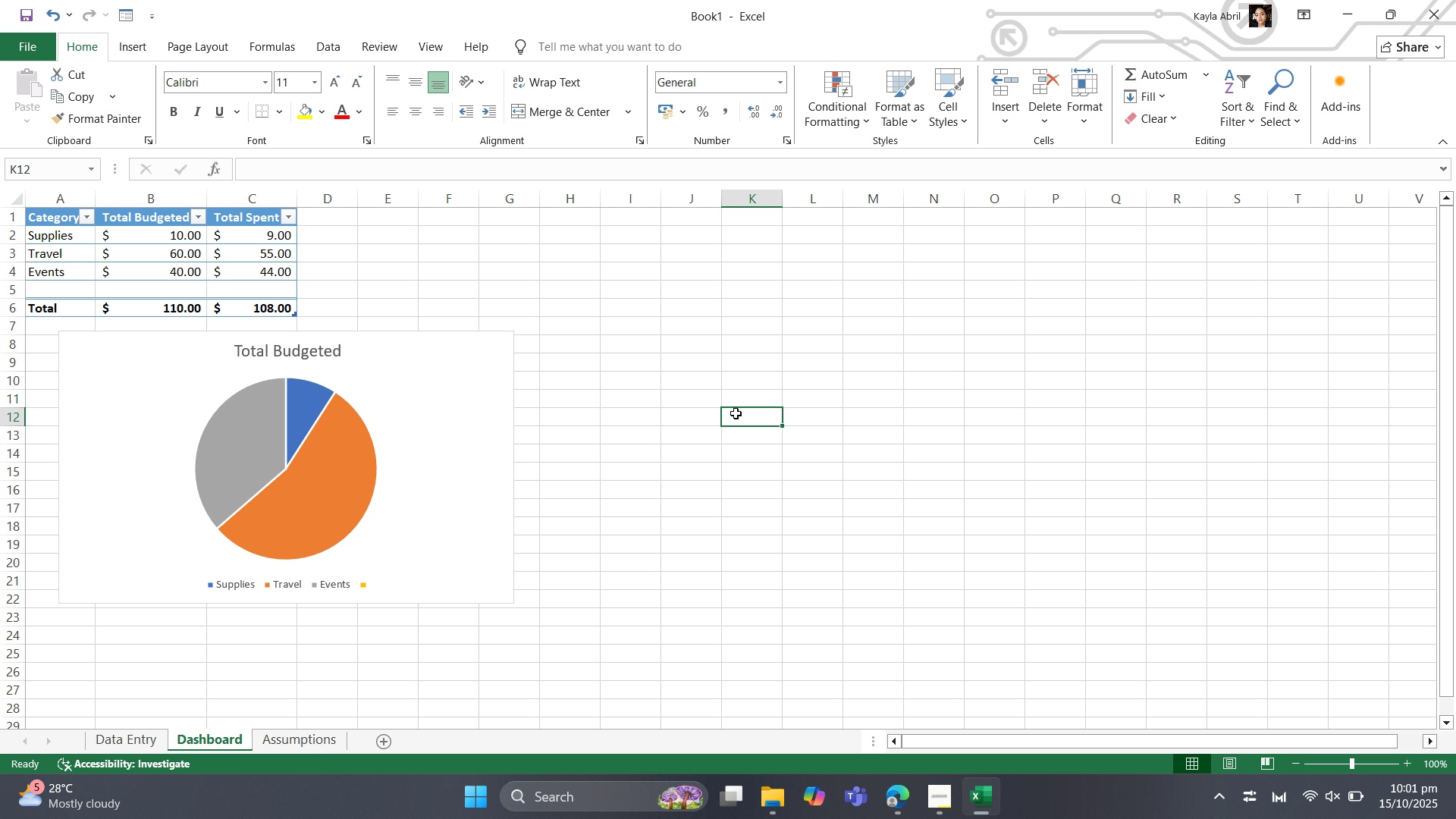 
left_click_drag(start_coordinate=[63, 218], to_coordinate=[242, 305])
 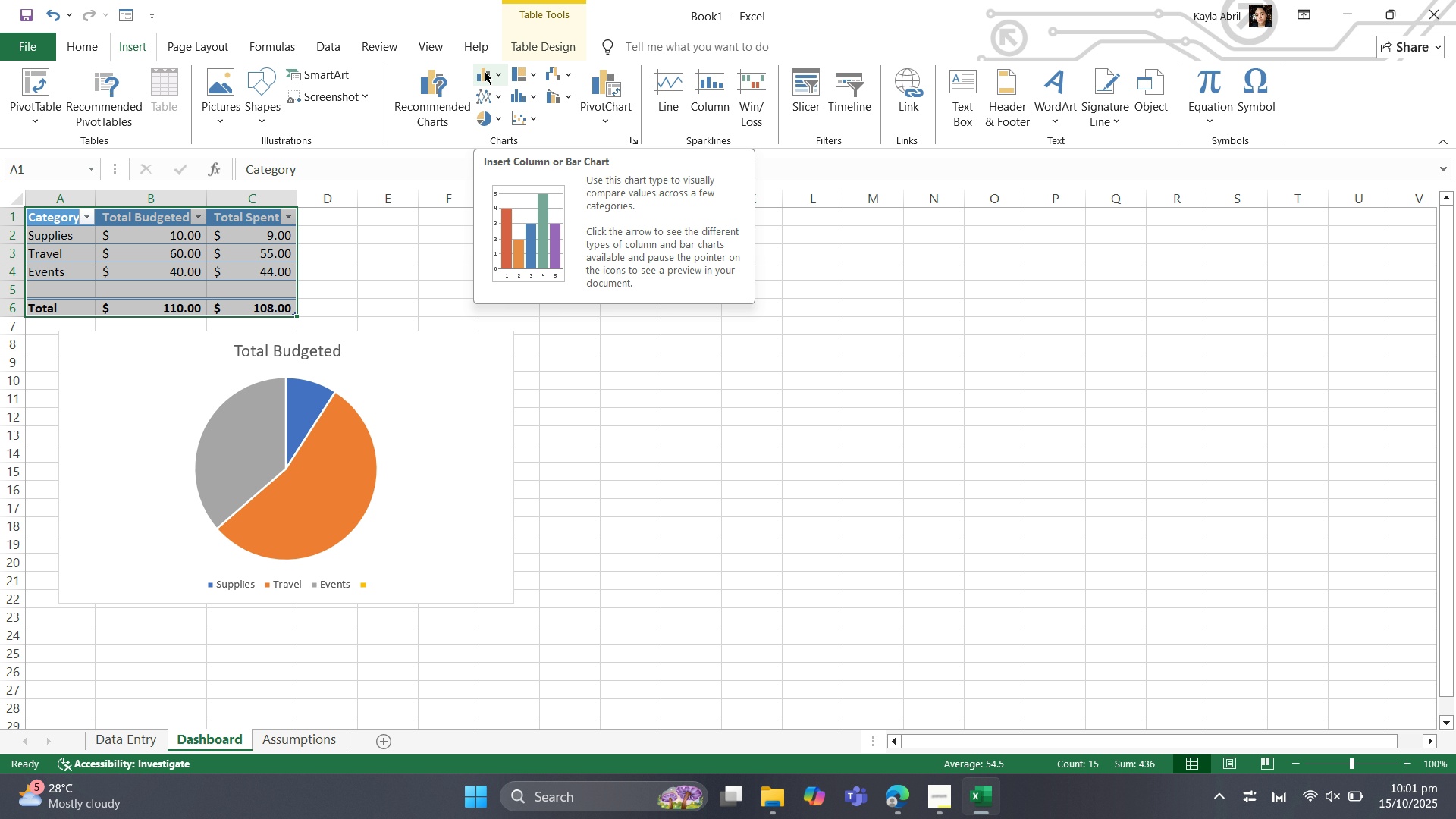 
wait(7.03)
 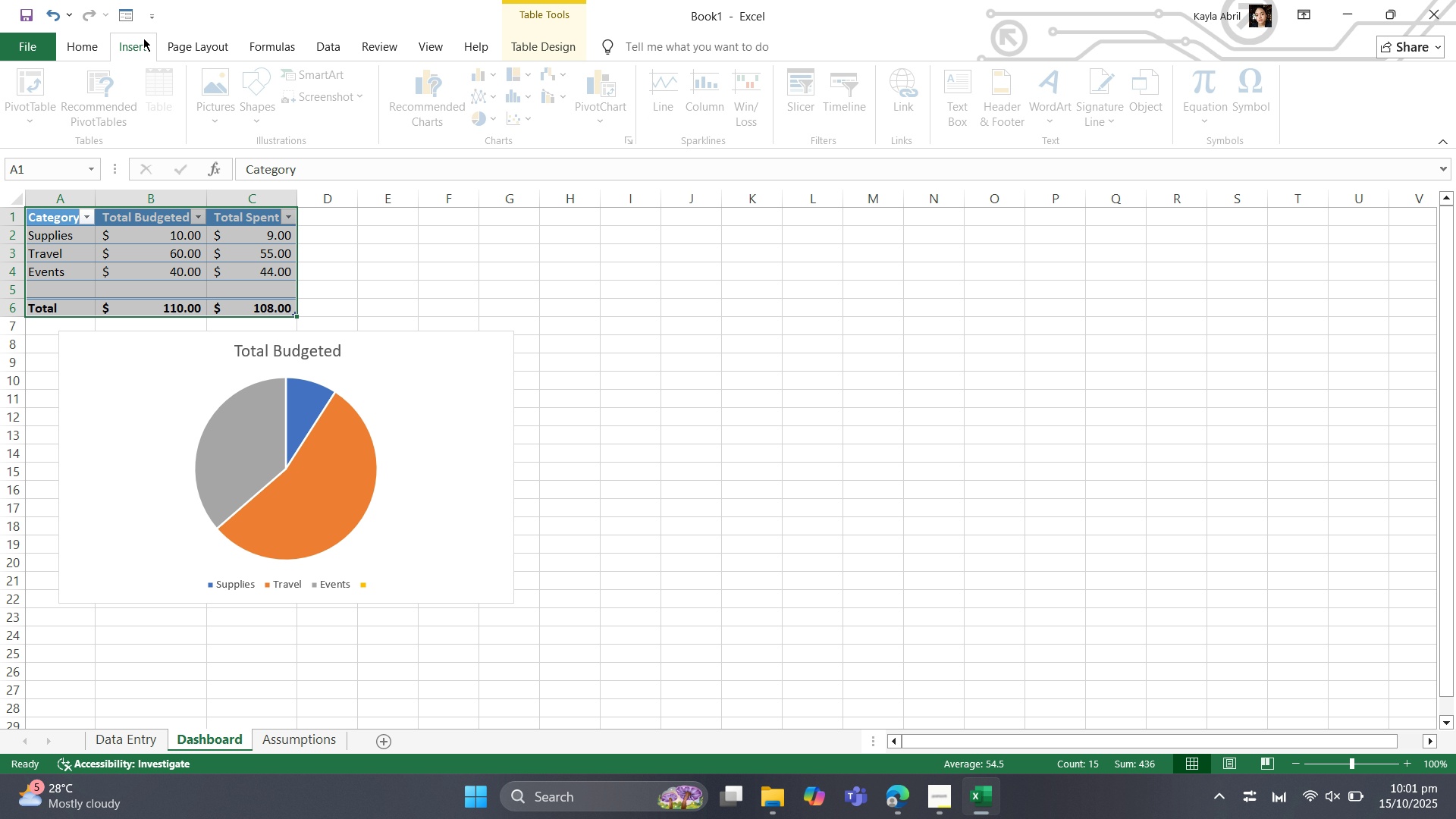 
left_click([497, 74])
 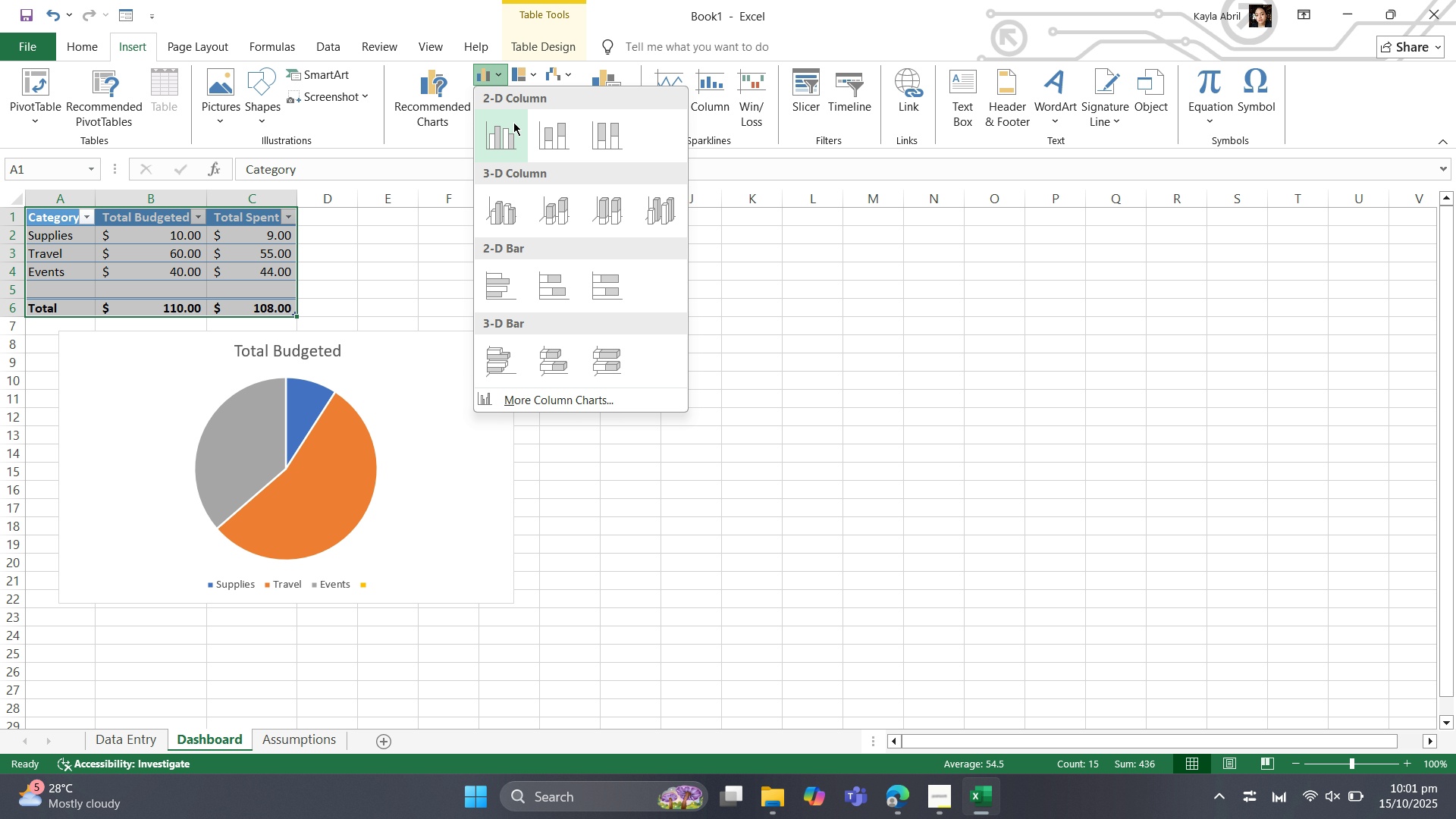 
mouse_move([507, 152])
 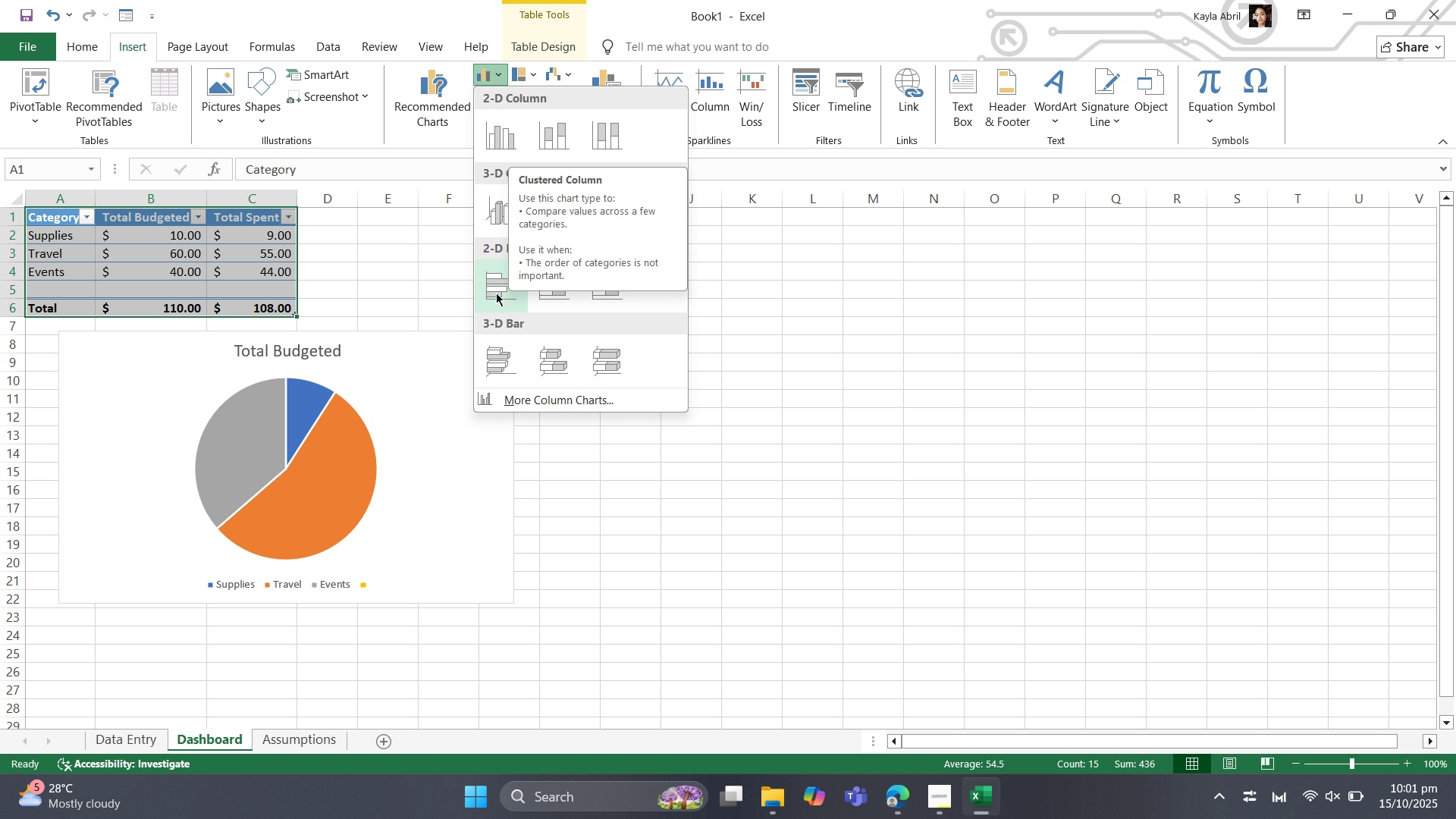 
mouse_move([507, 276])
 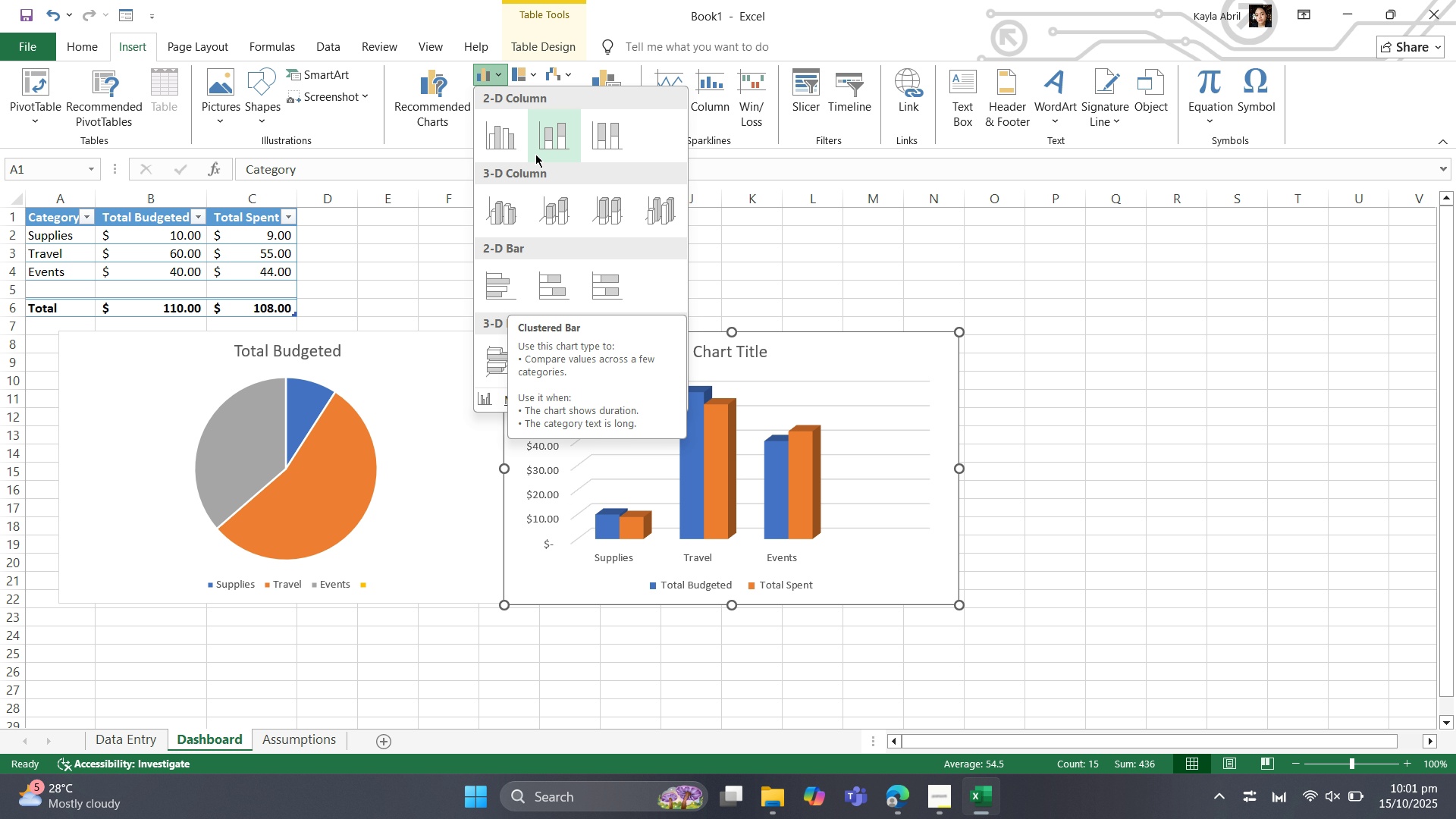 
mouse_move([553, 162])
 